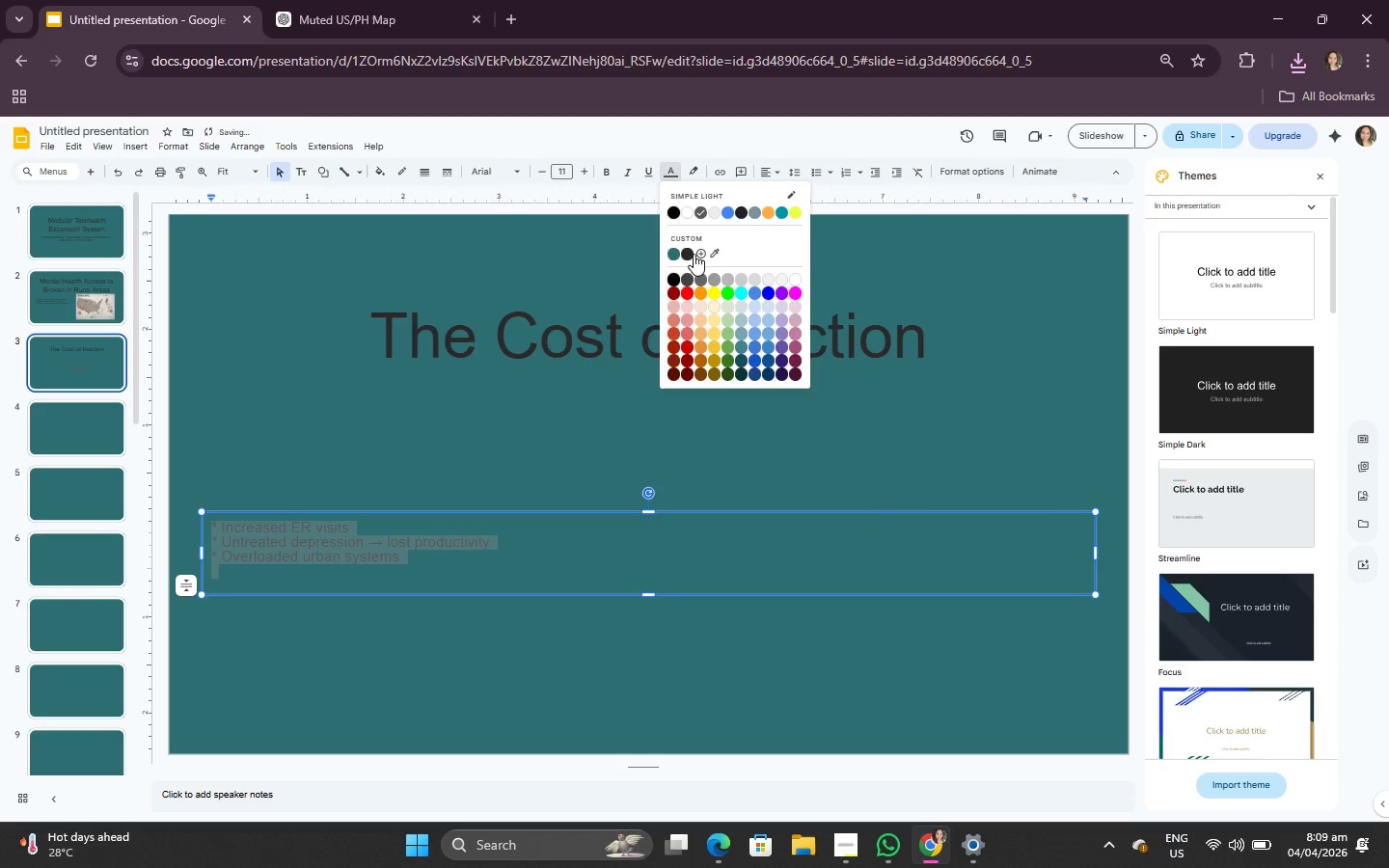 
left_click([689, 256])
 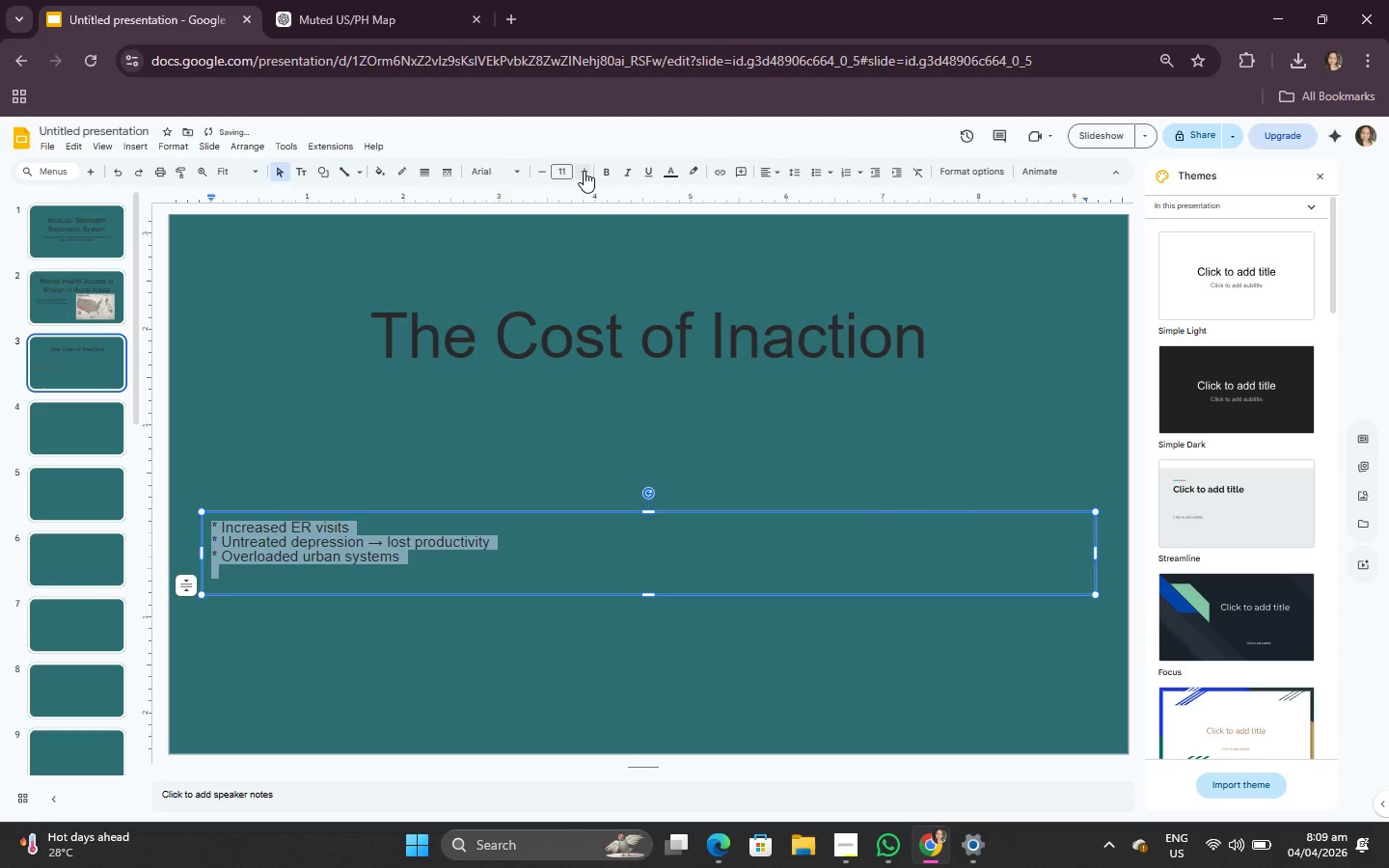 
double_click([587, 173])
 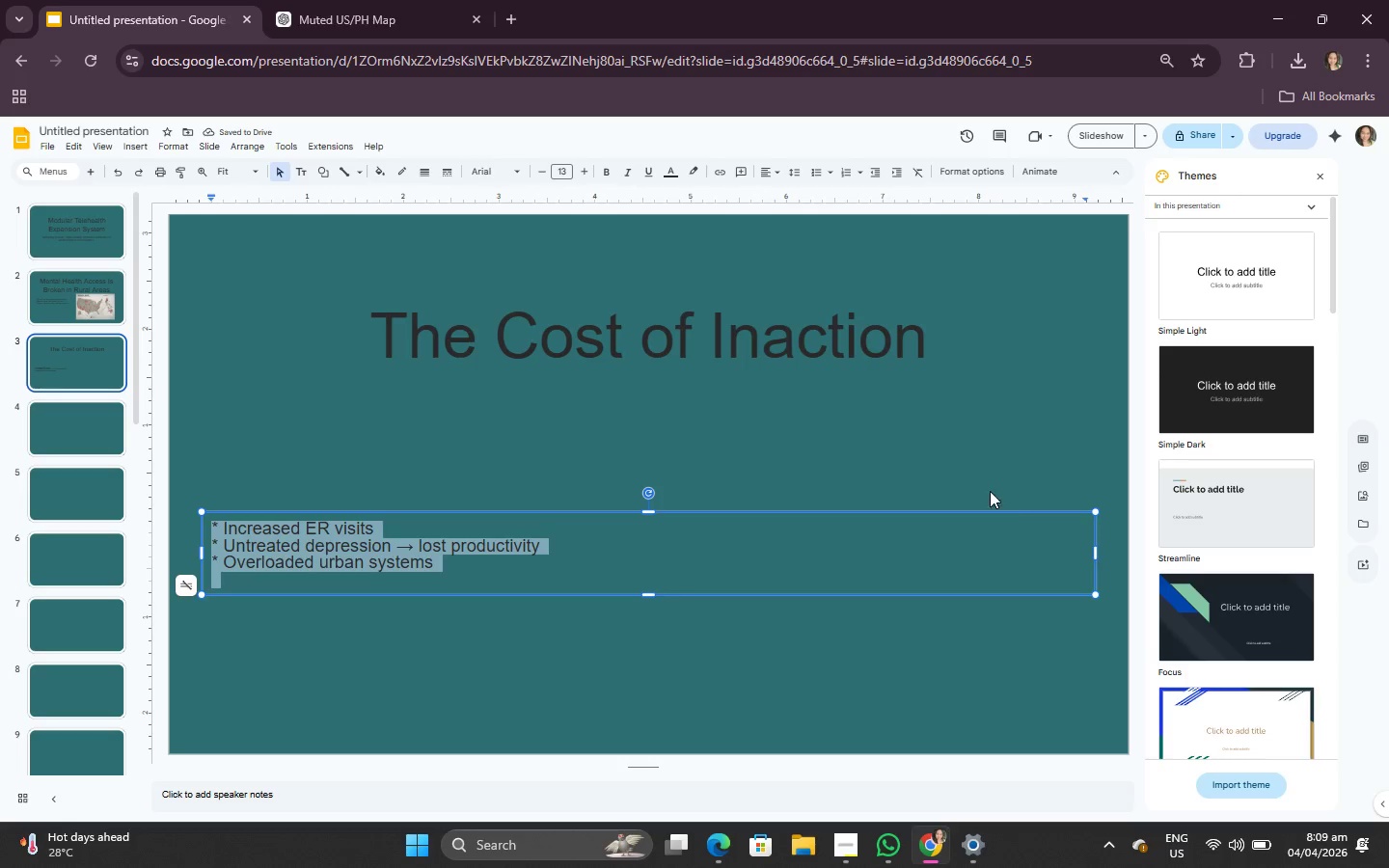 
wait(6.48)
 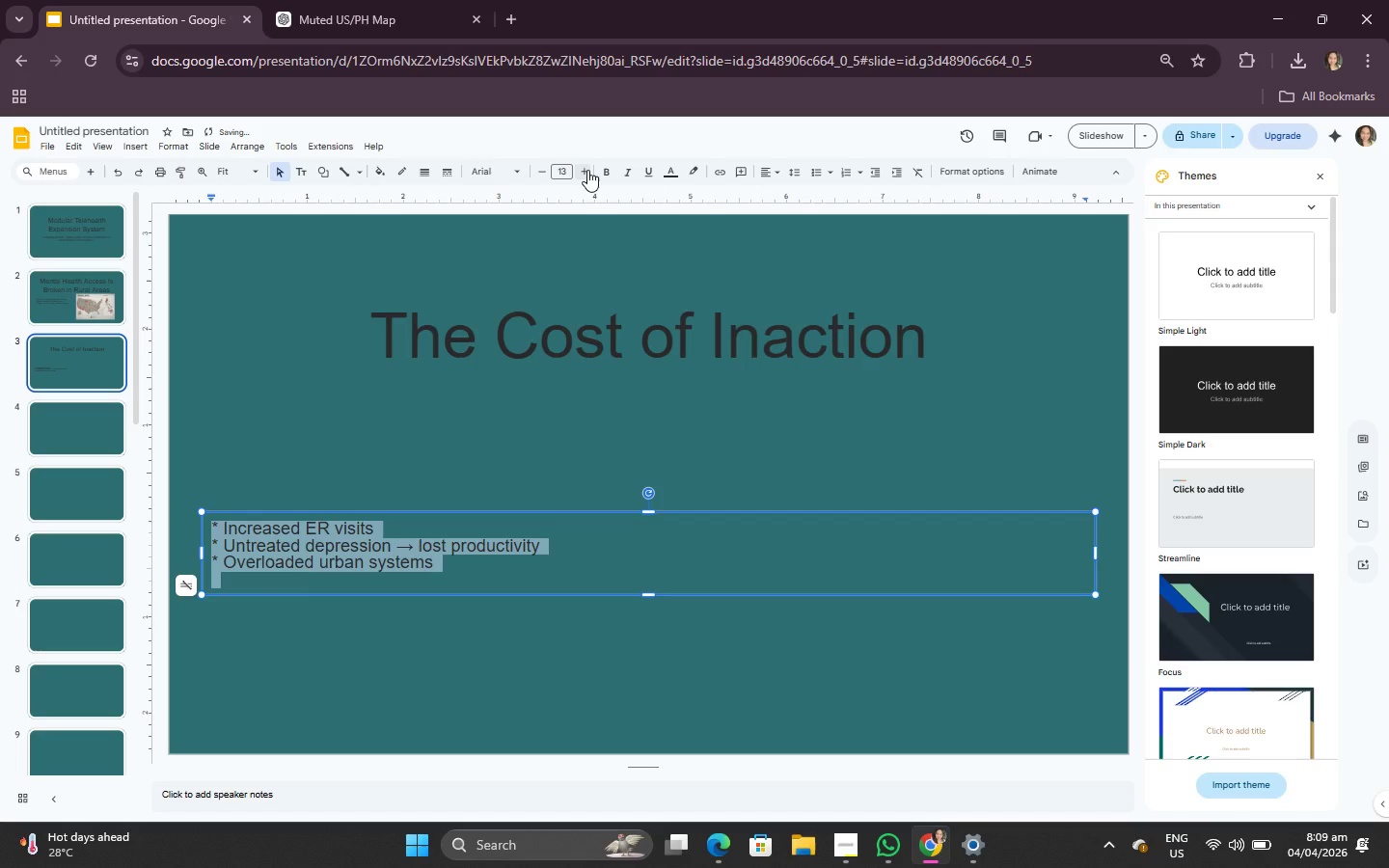 
left_click_drag(start_coordinate=[1090, 555], to_coordinate=[1082, 554])
 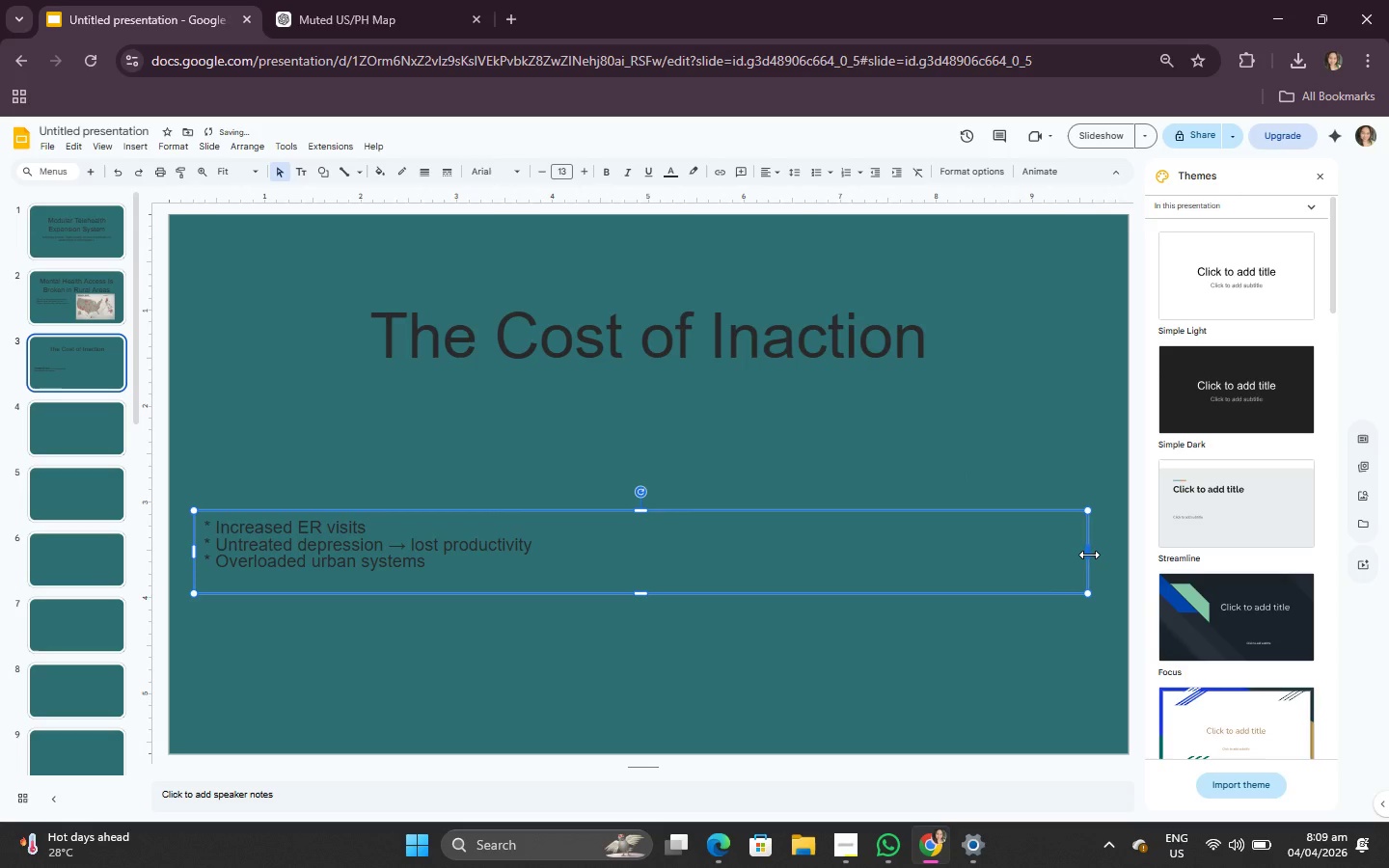 
left_click_drag(start_coordinate=[1089, 555], to_coordinate=[605, 576])
 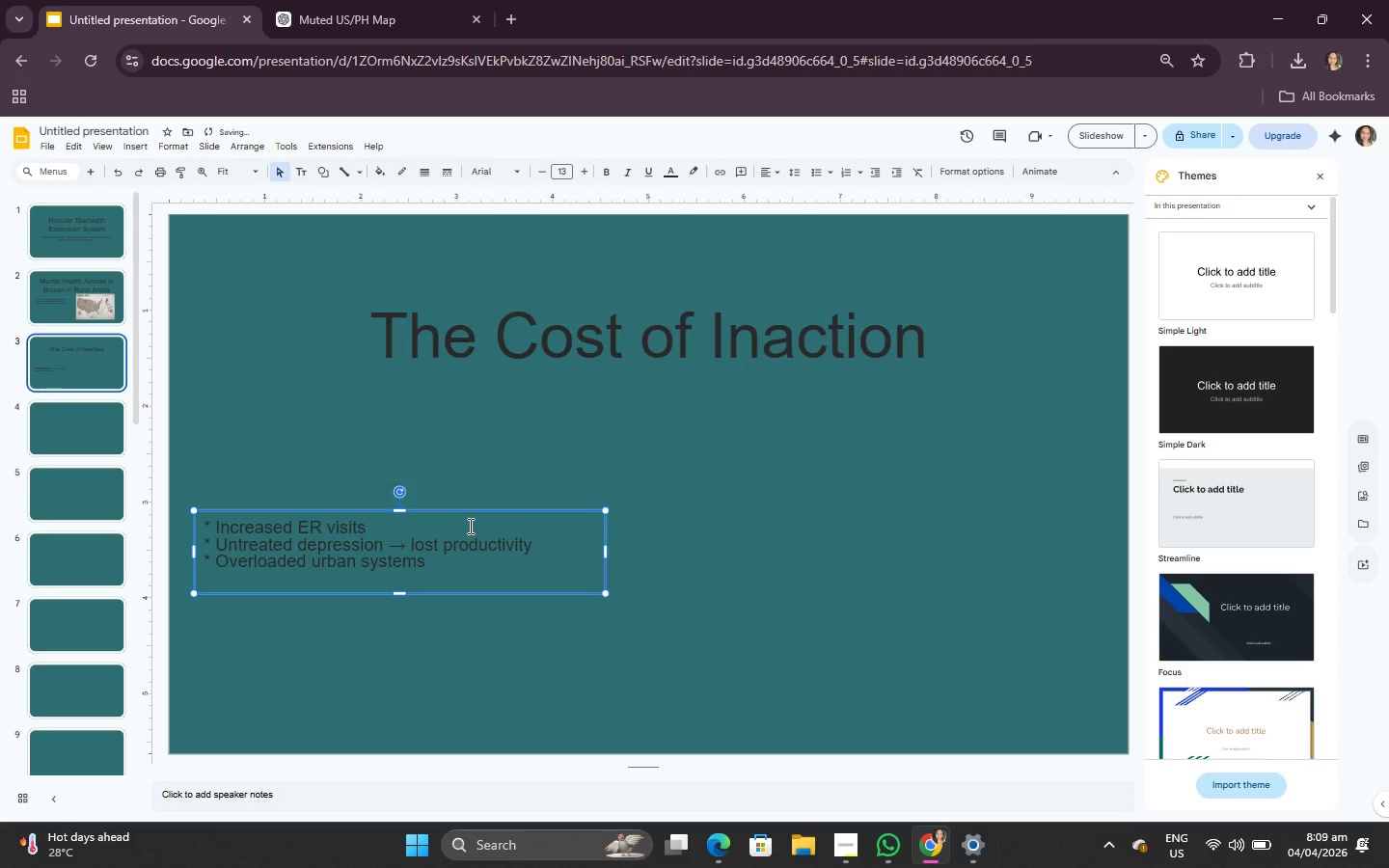 
left_click([469, 526])
 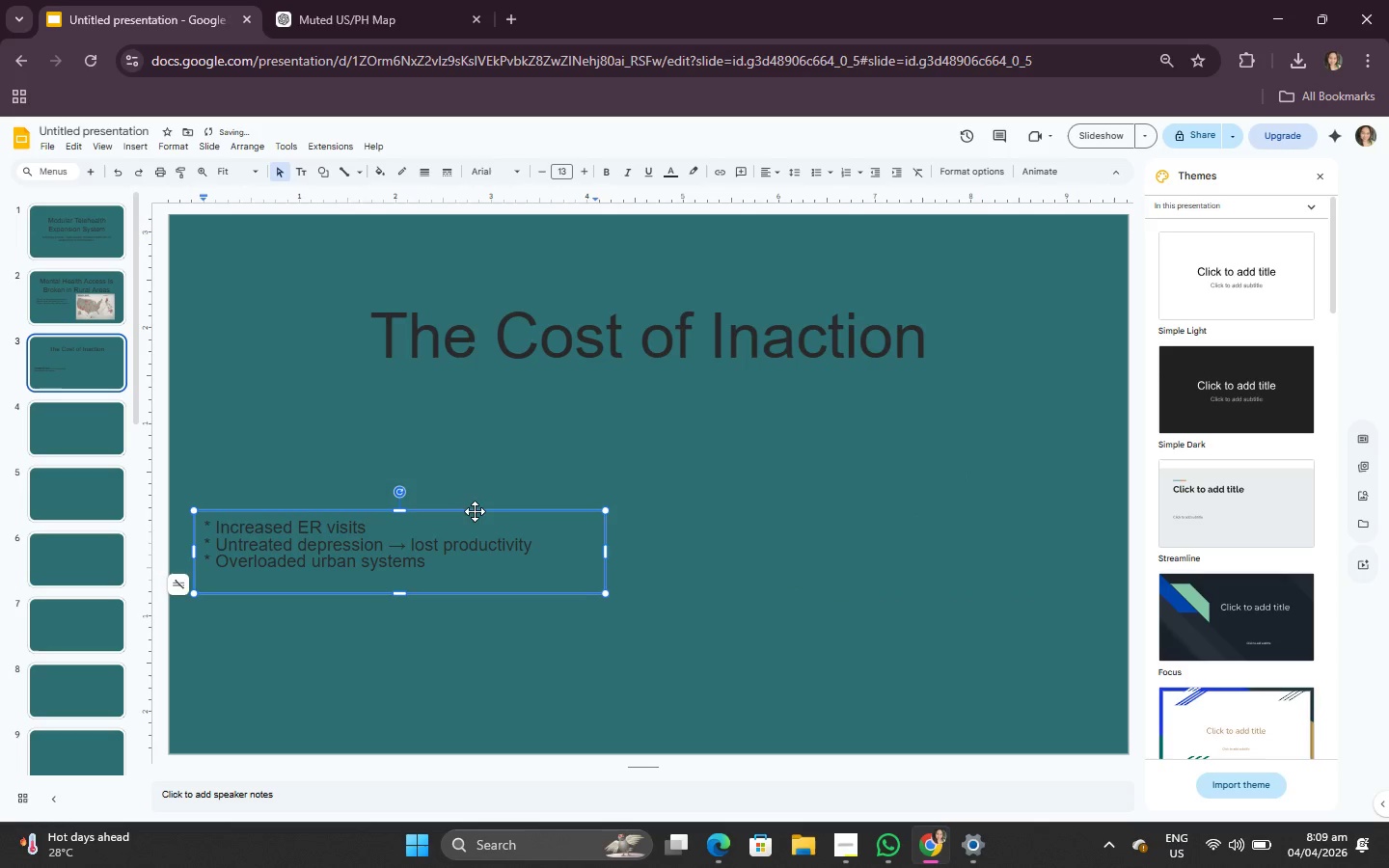 
left_click_drag(start_coordinate=[476, 514], to_coordinate=[484, 398])
 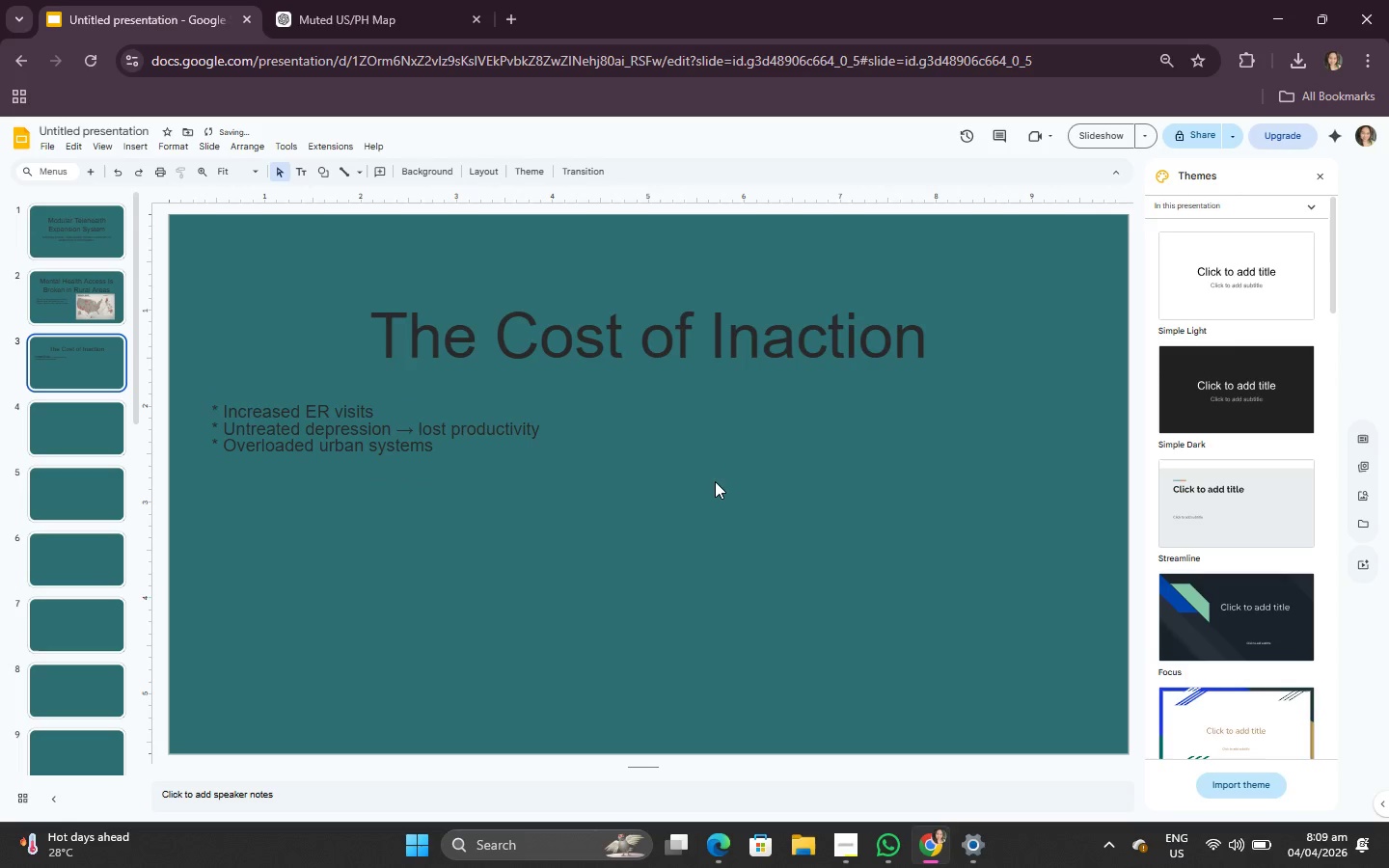 
left_click([715, 481])
 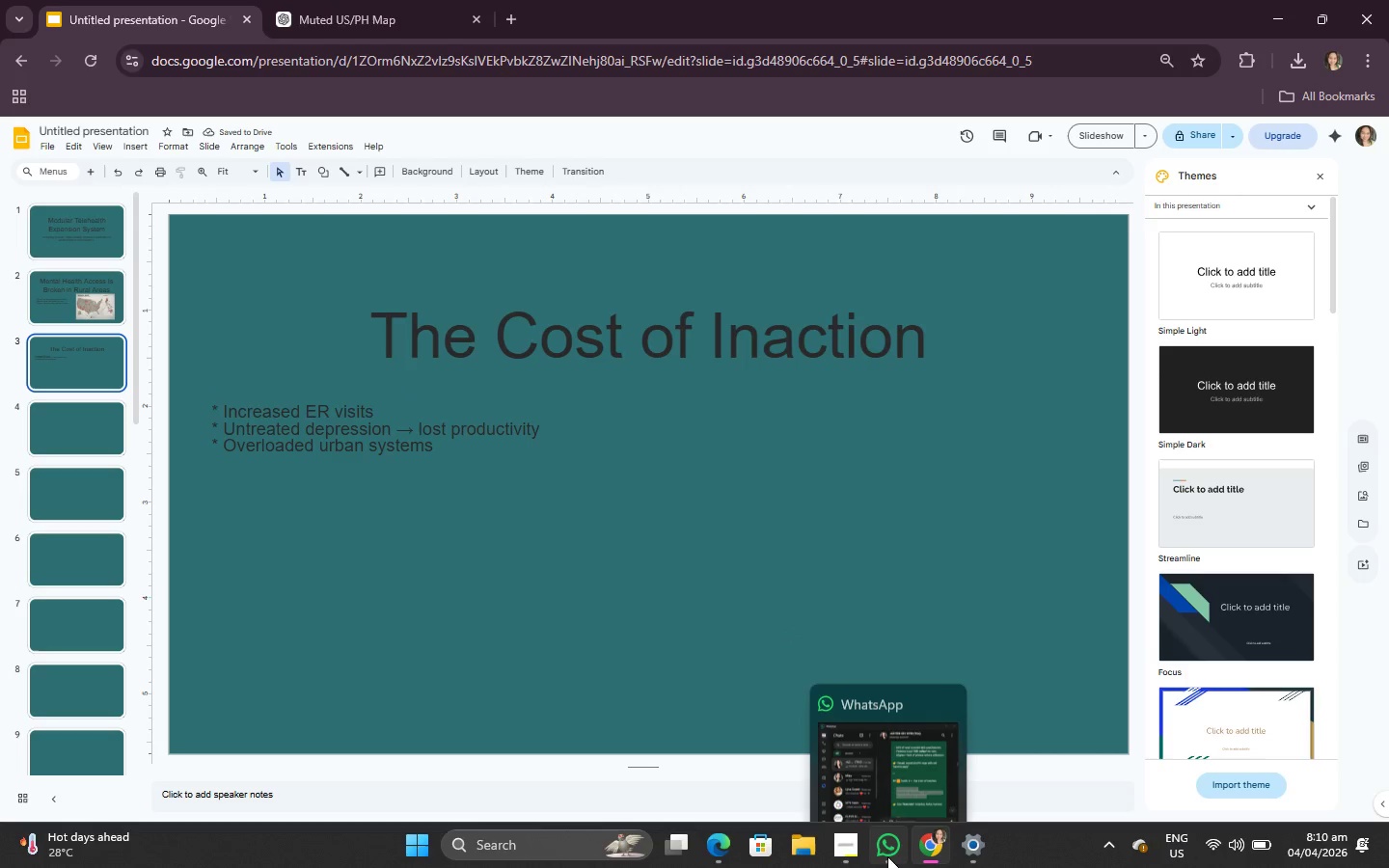 
left_click([908, 736])
 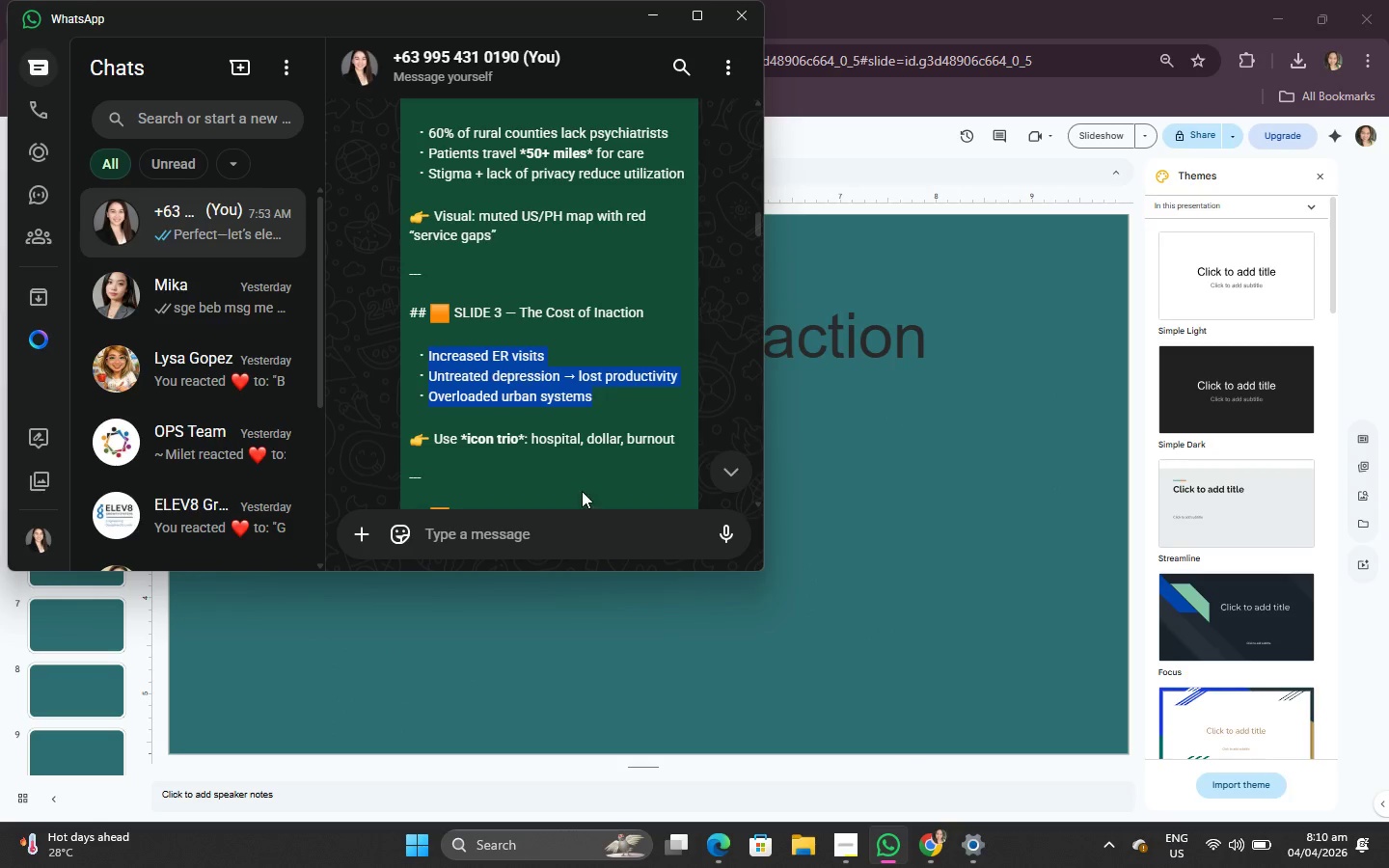 
left_click([466, 444])
 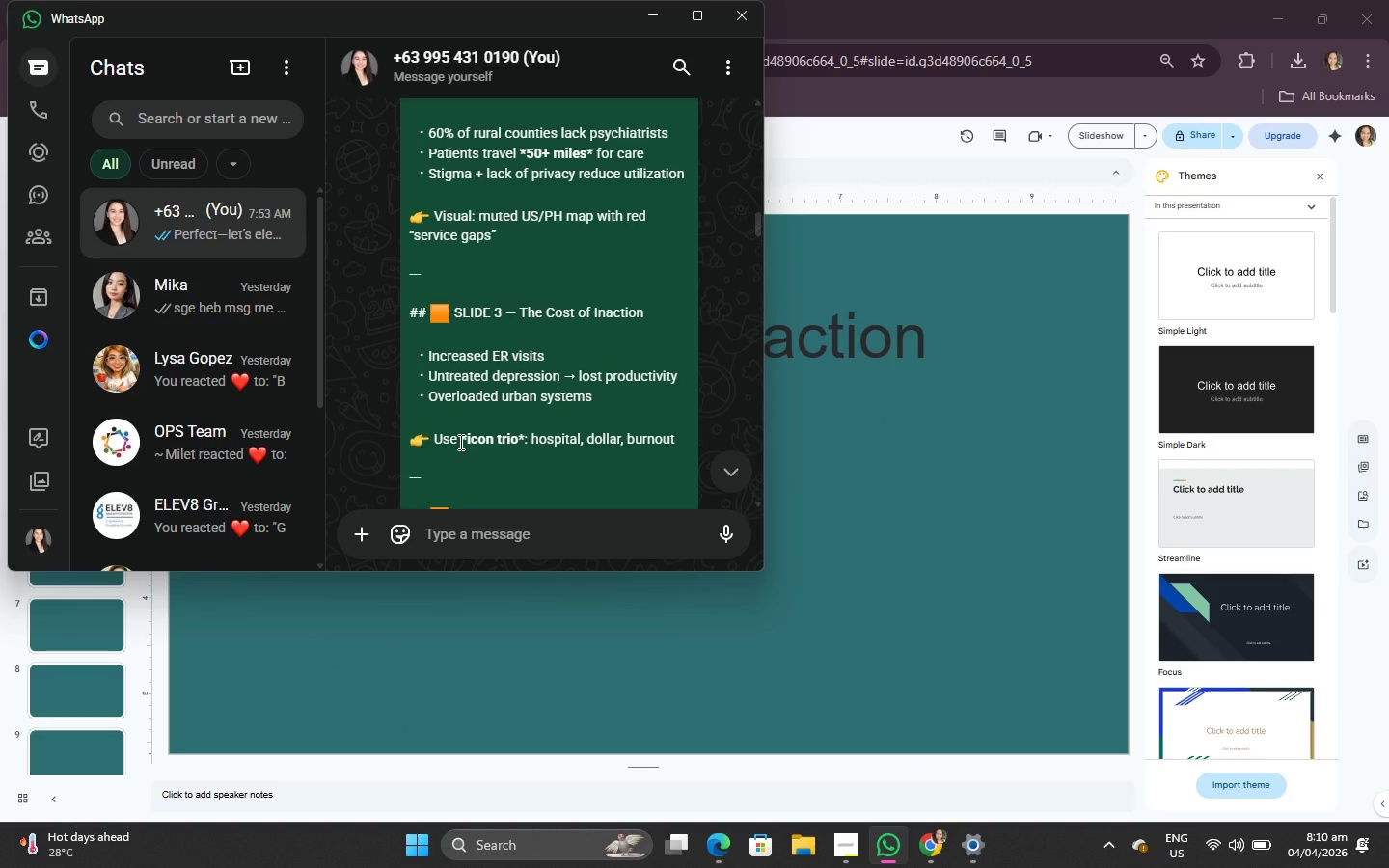 
left_click_drag(start_coordinate=[459, 442], to_coordinate=[680, 439])
 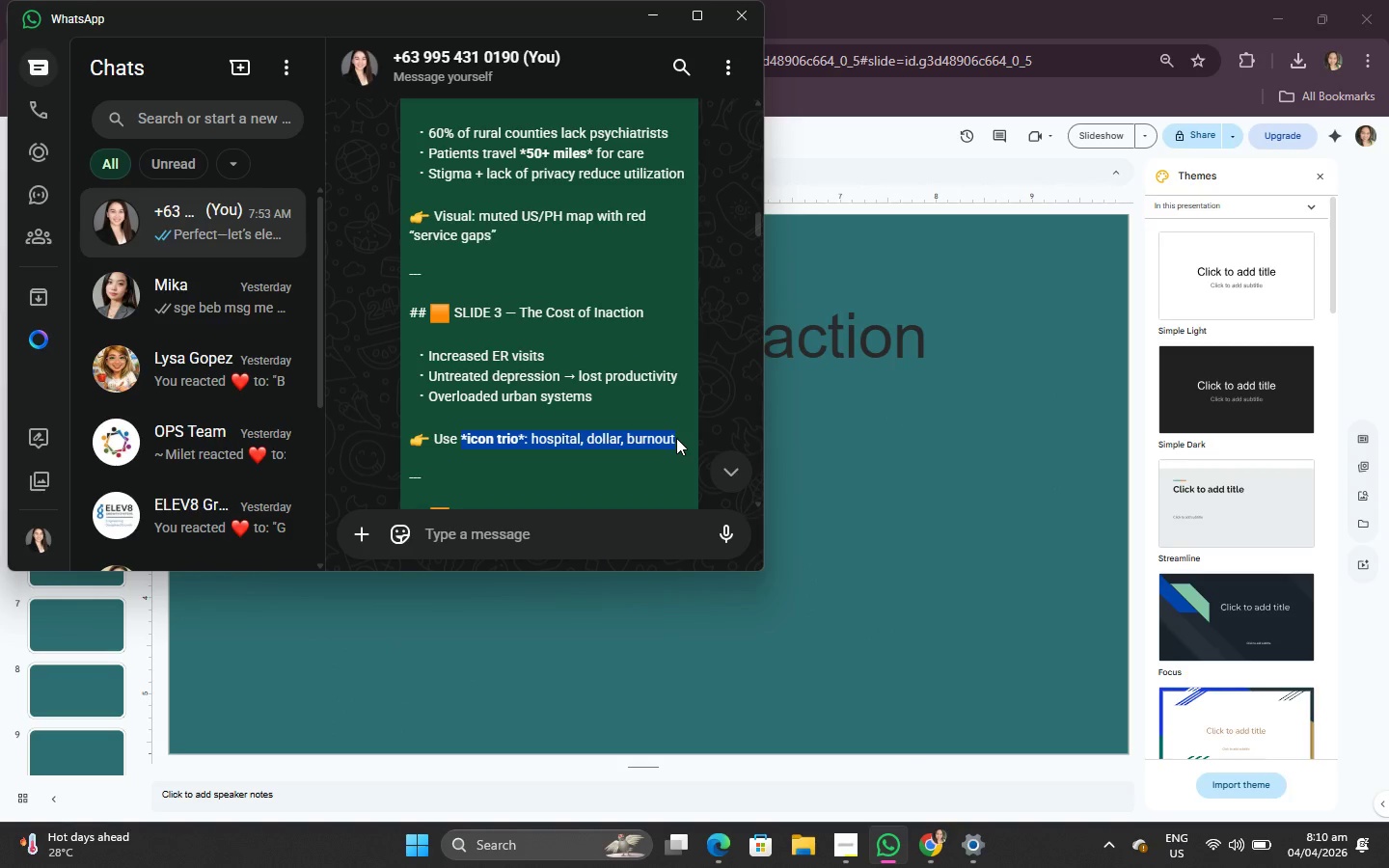 
key(Control+C)
 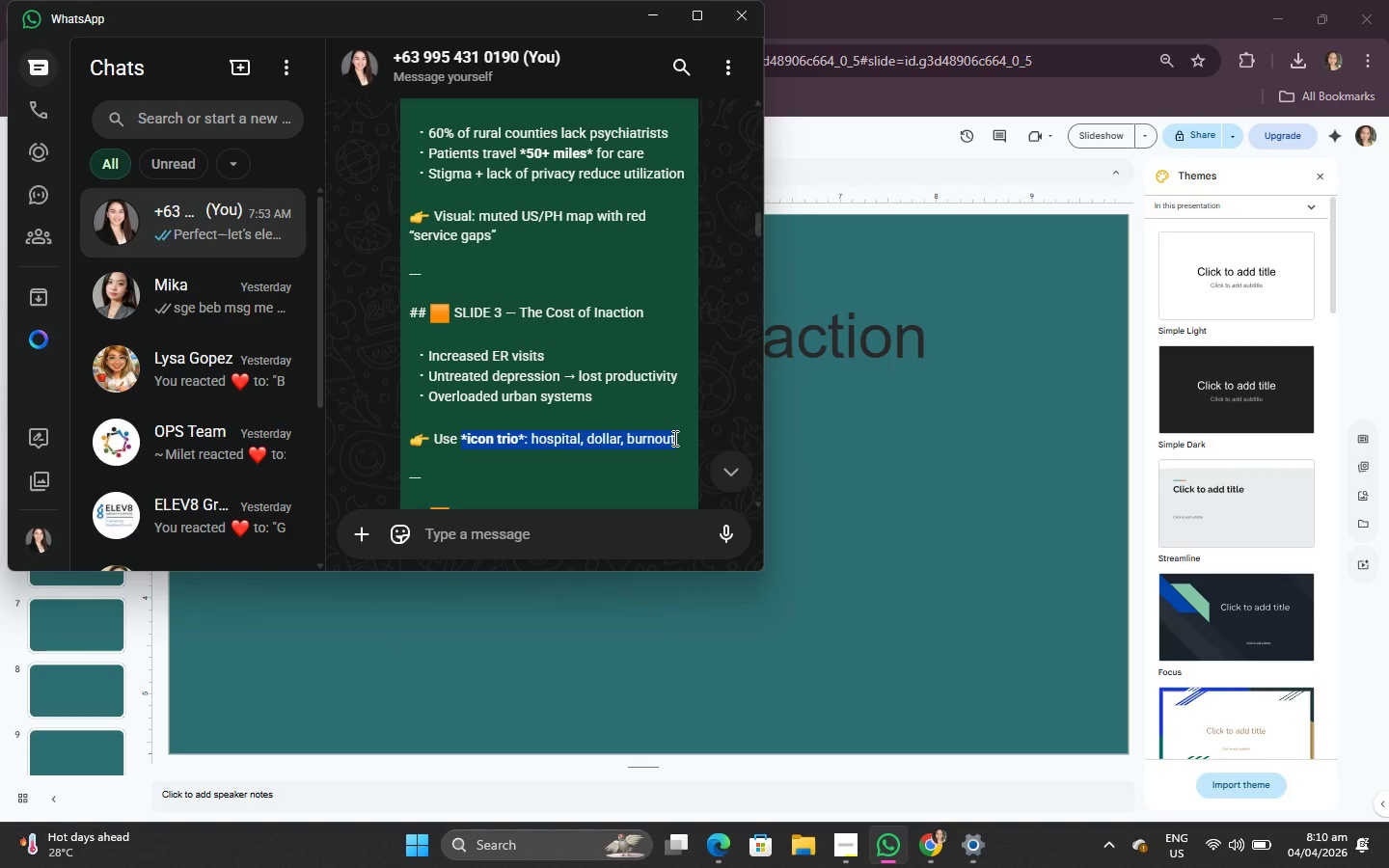 
left_click([673, 438])
 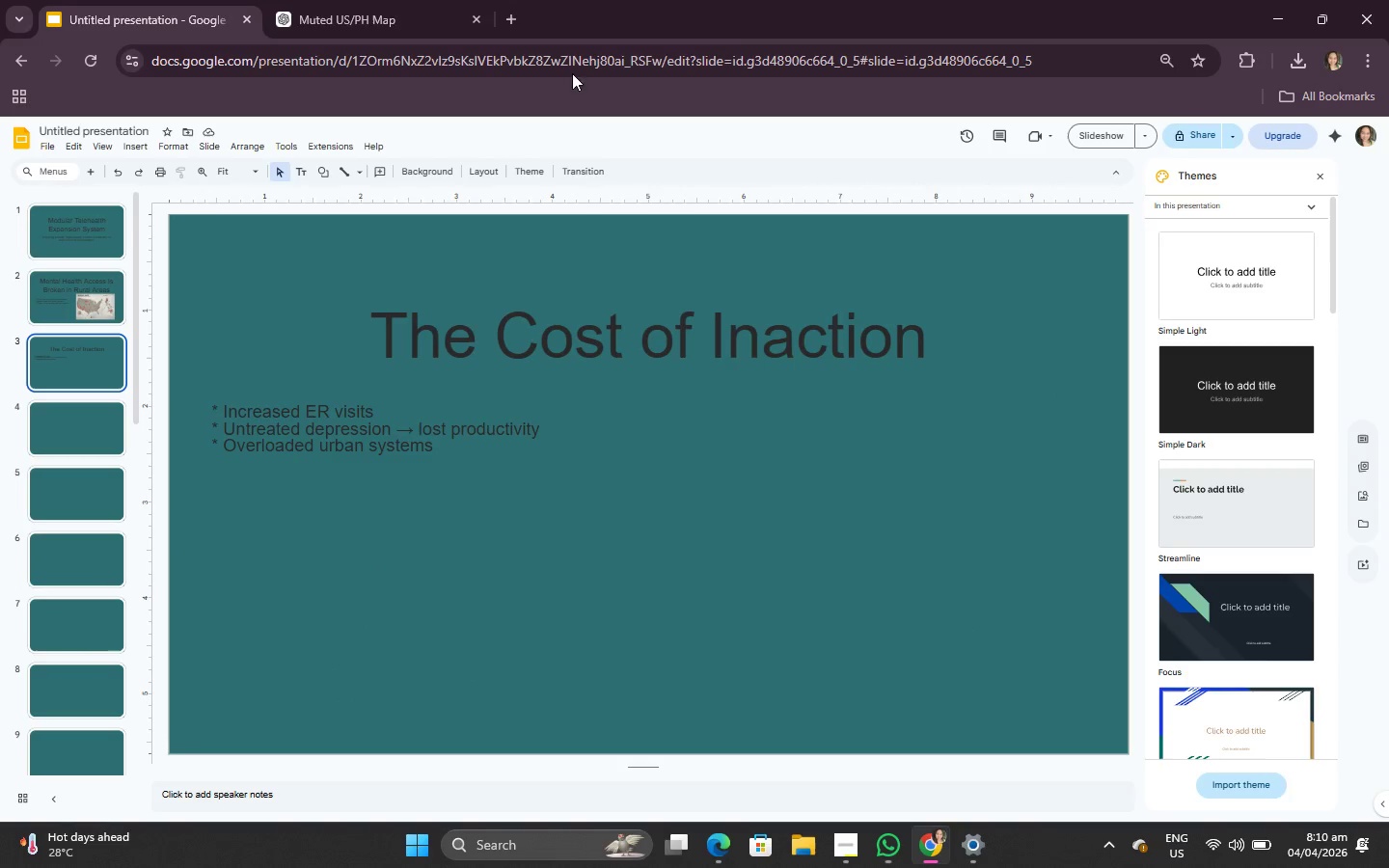 
double_click([454, 0])
 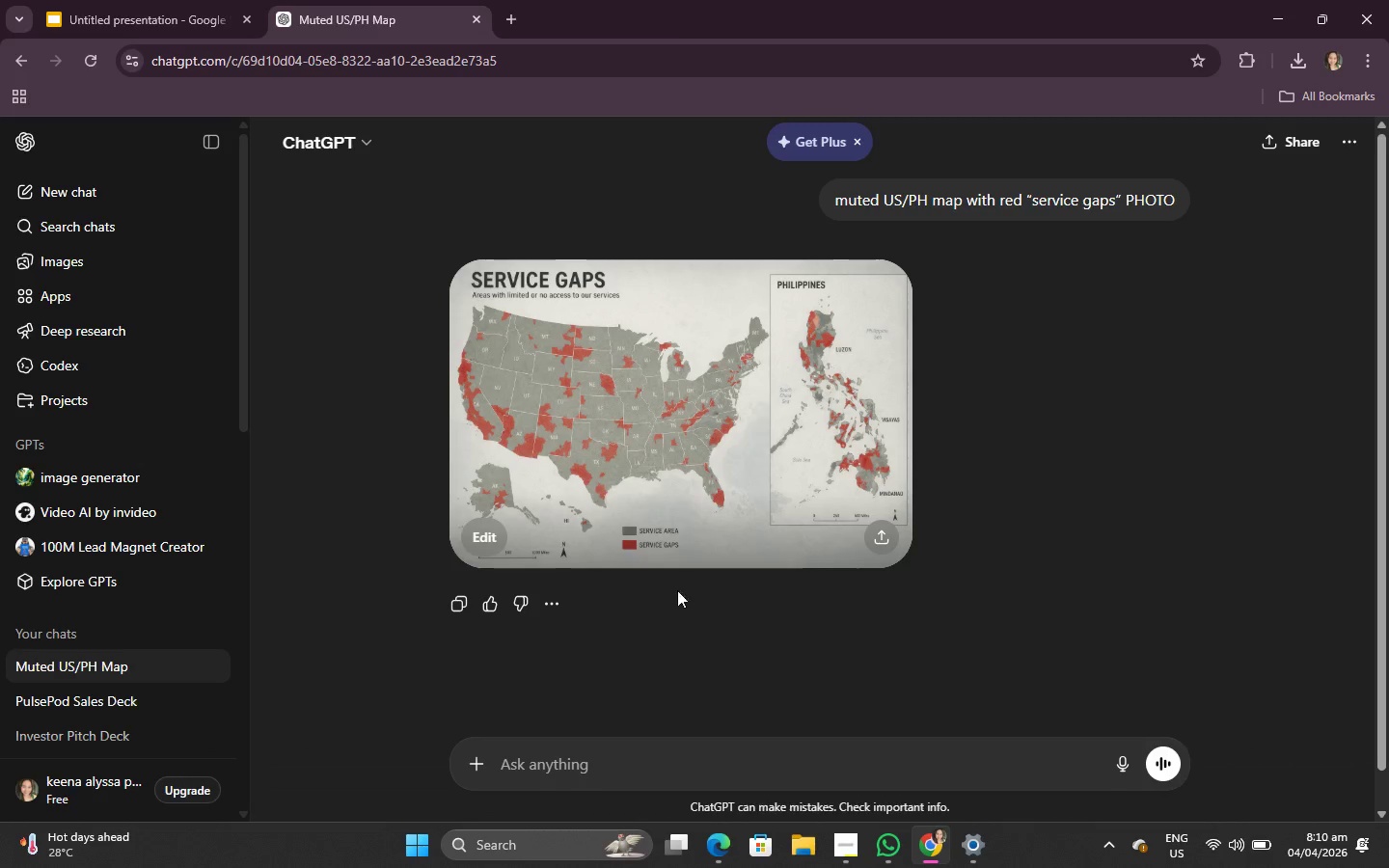 
hold_key(key=ControlLeft, duration=0.42)
left_click([685, 735])
 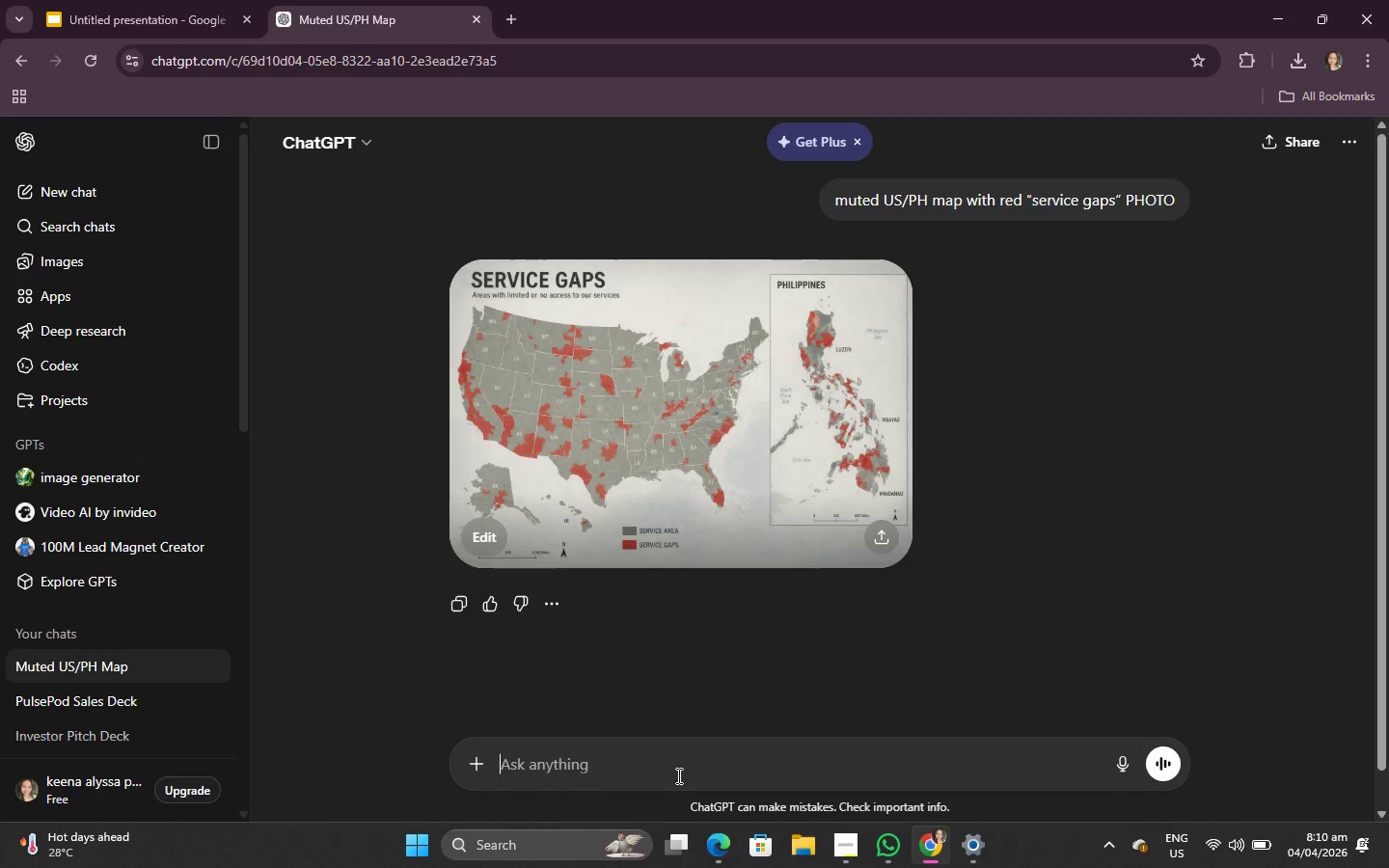 
key(Control+V)
 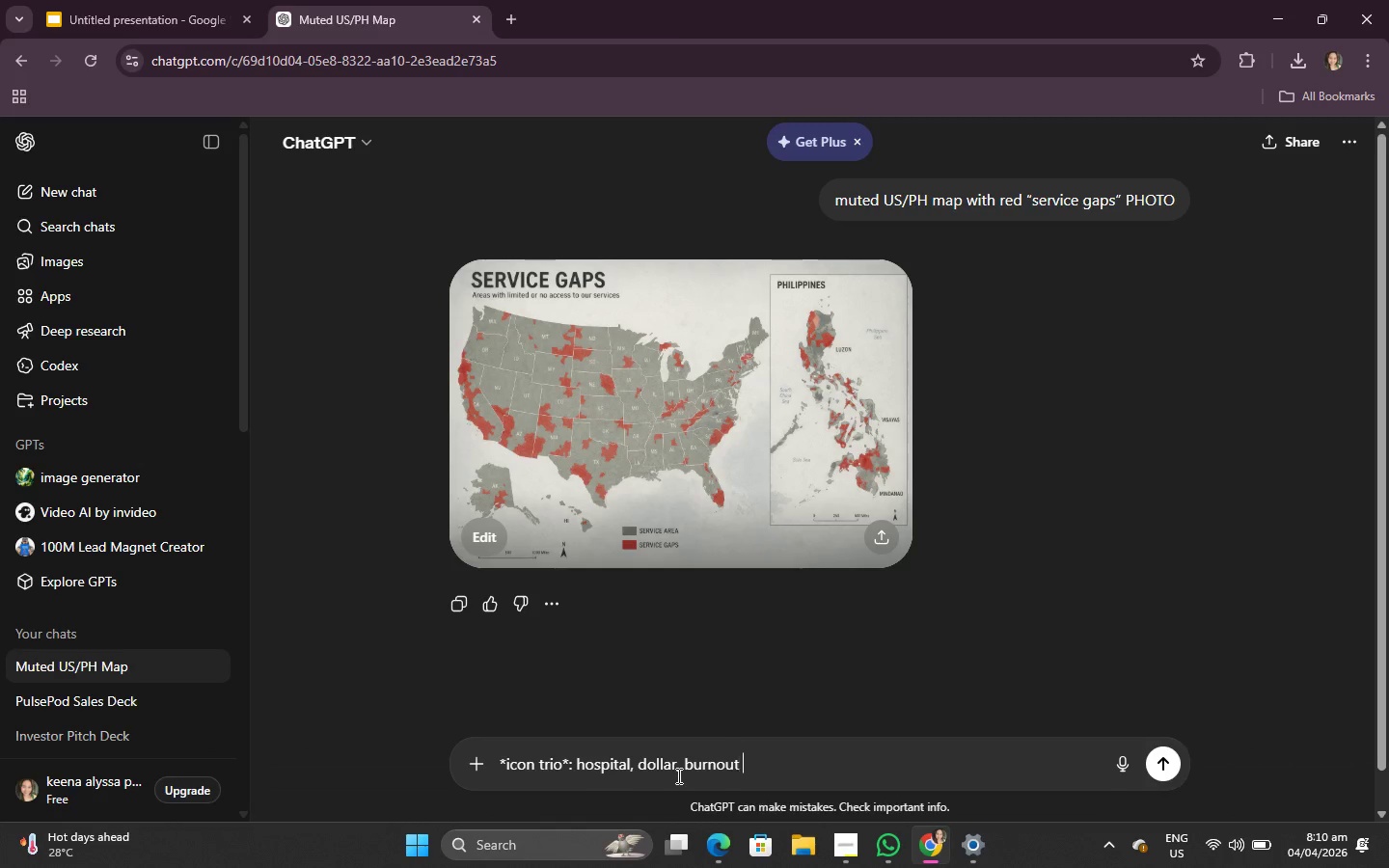 
type( photo)
 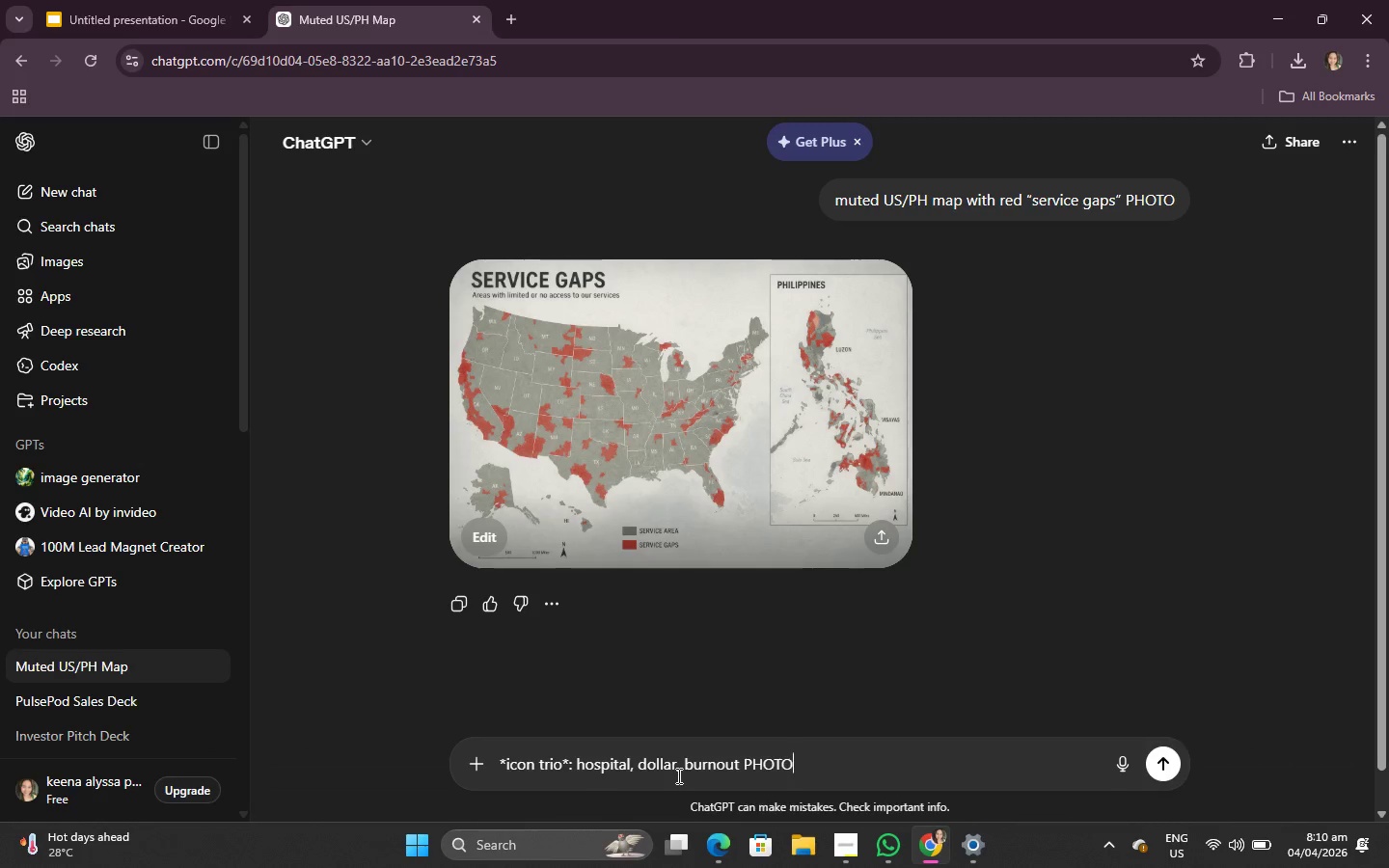 
key(Enter)
 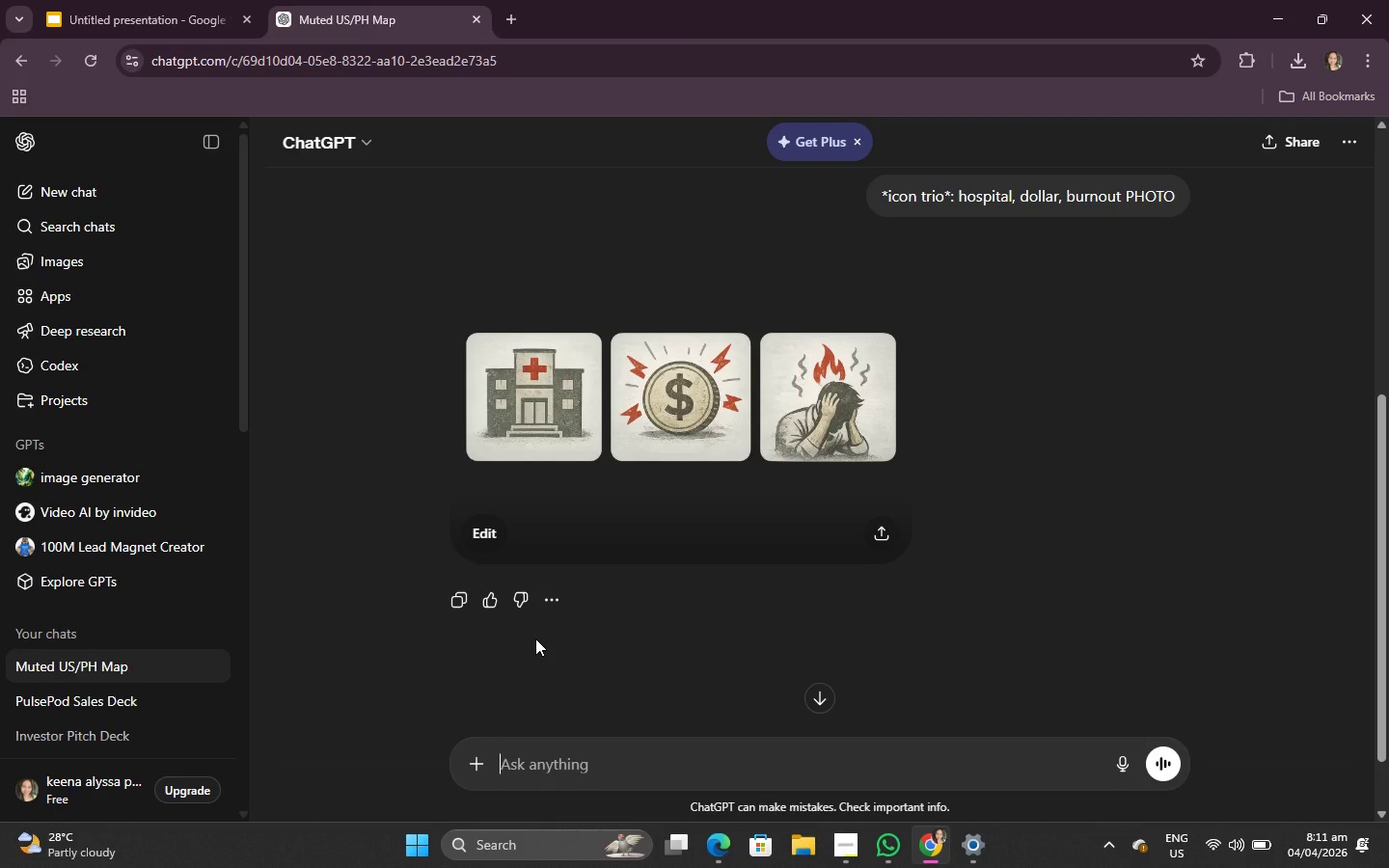 
wait(96.48)
 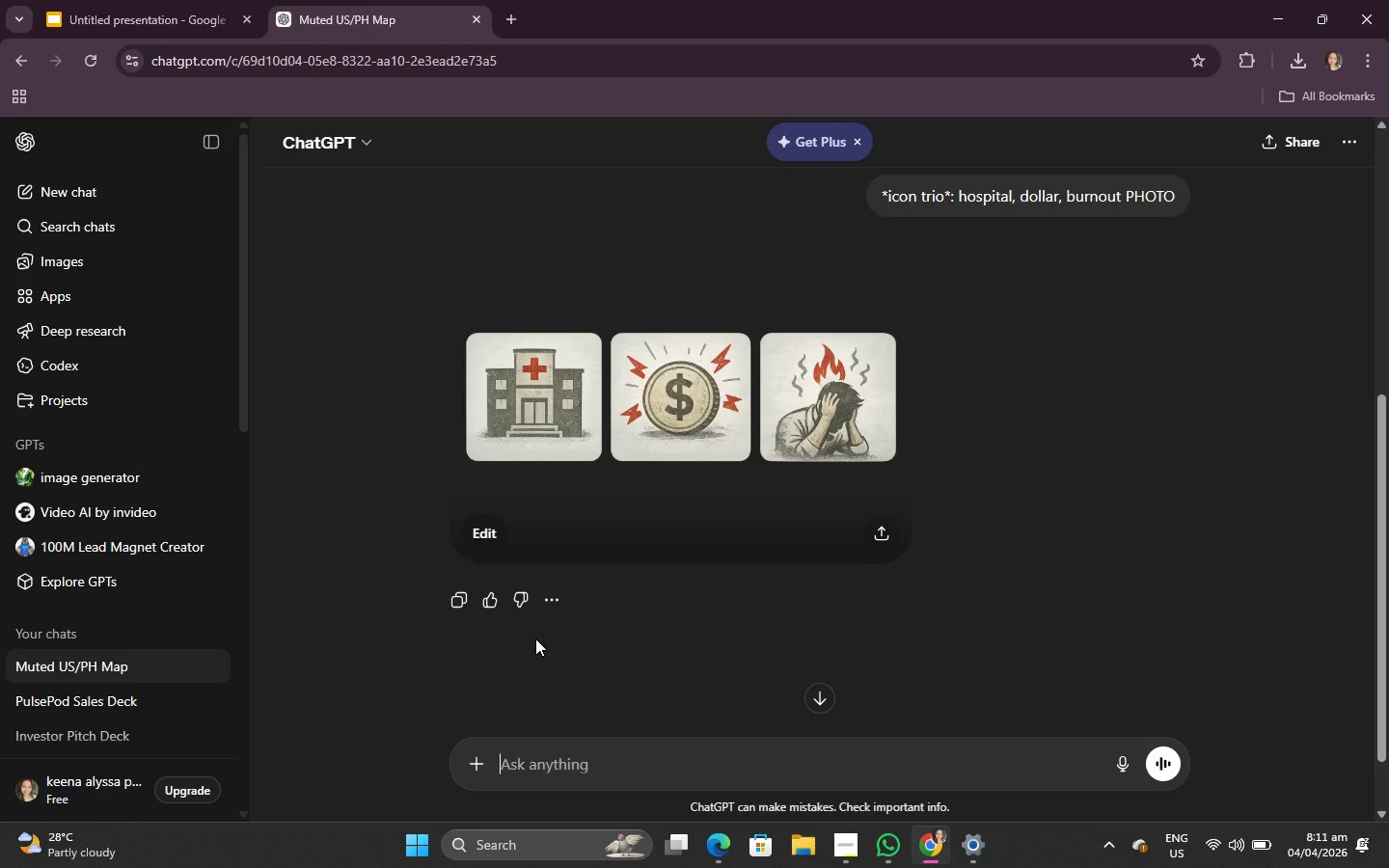 
left_click([1259, 132])
 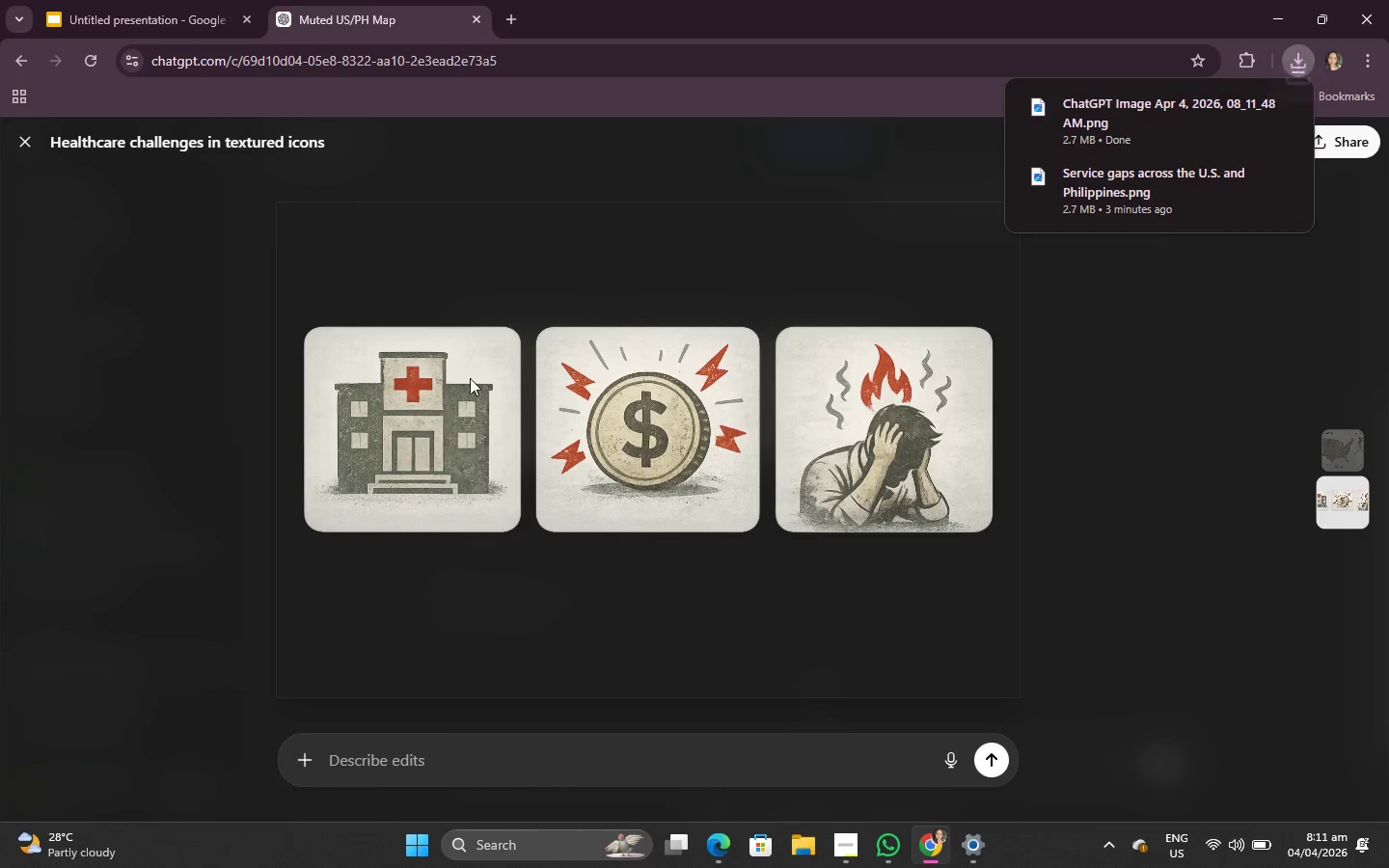 
left_click([159, 0])
 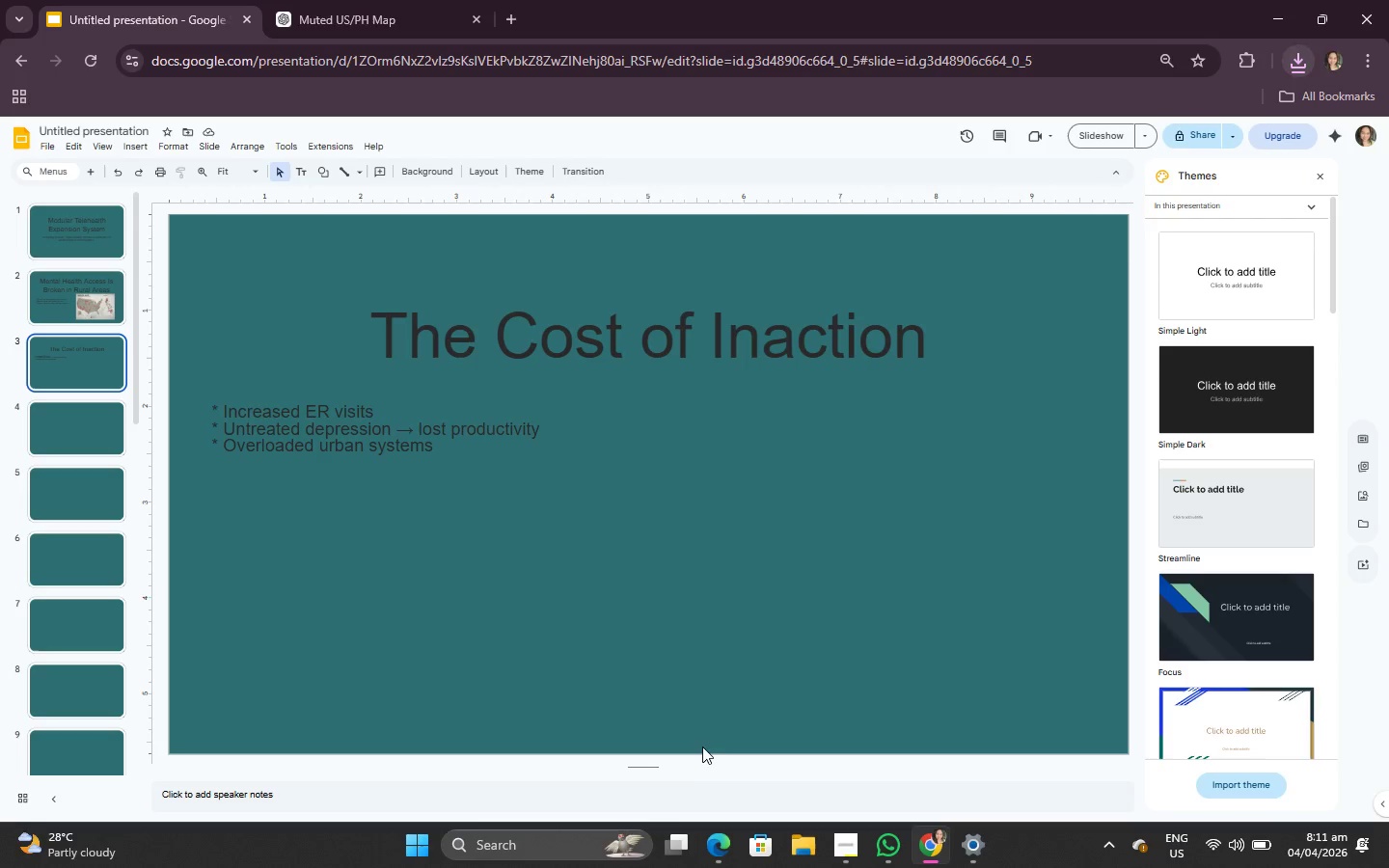 
left_click([661, 540])
 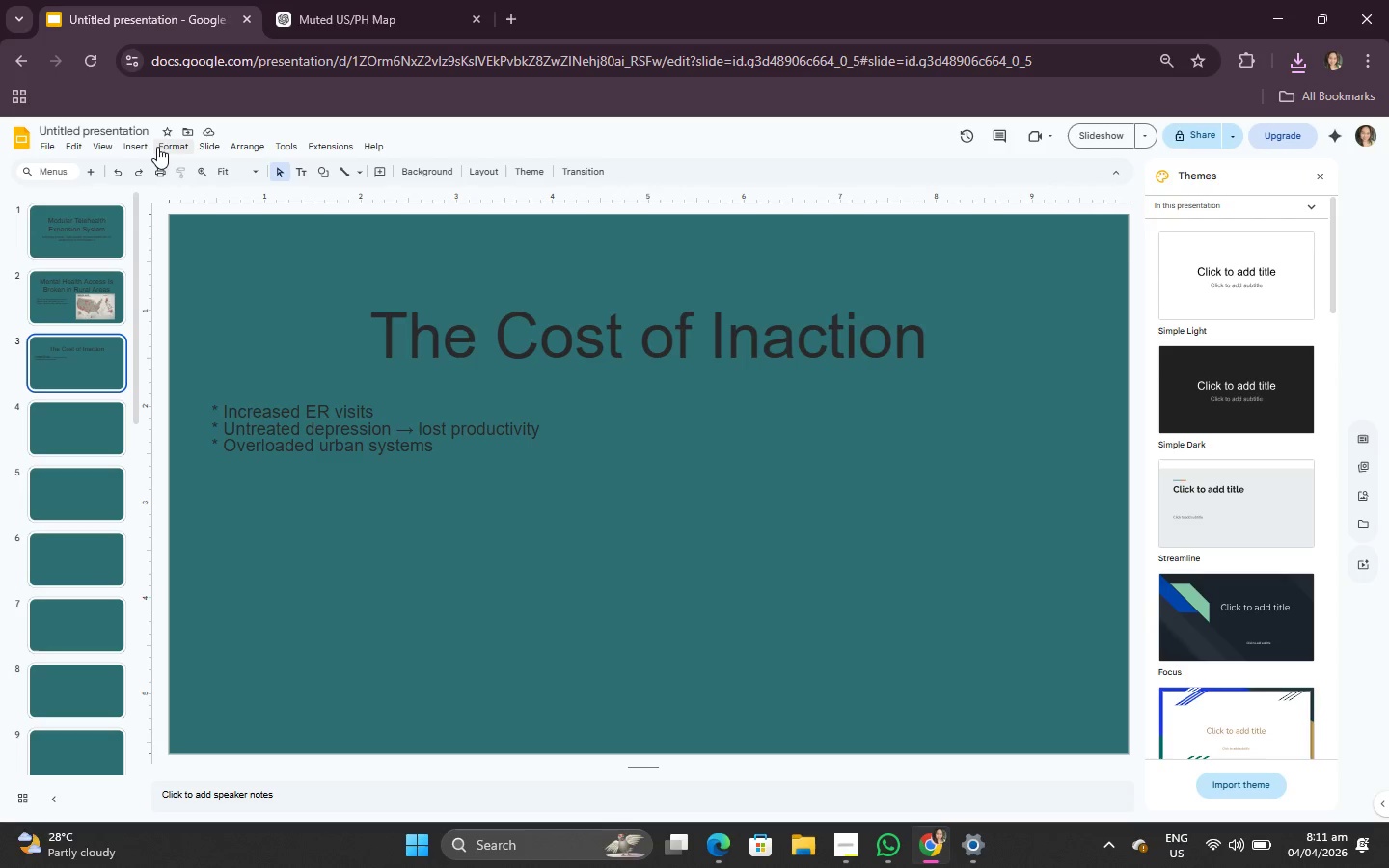 
left_click([142, 148])
 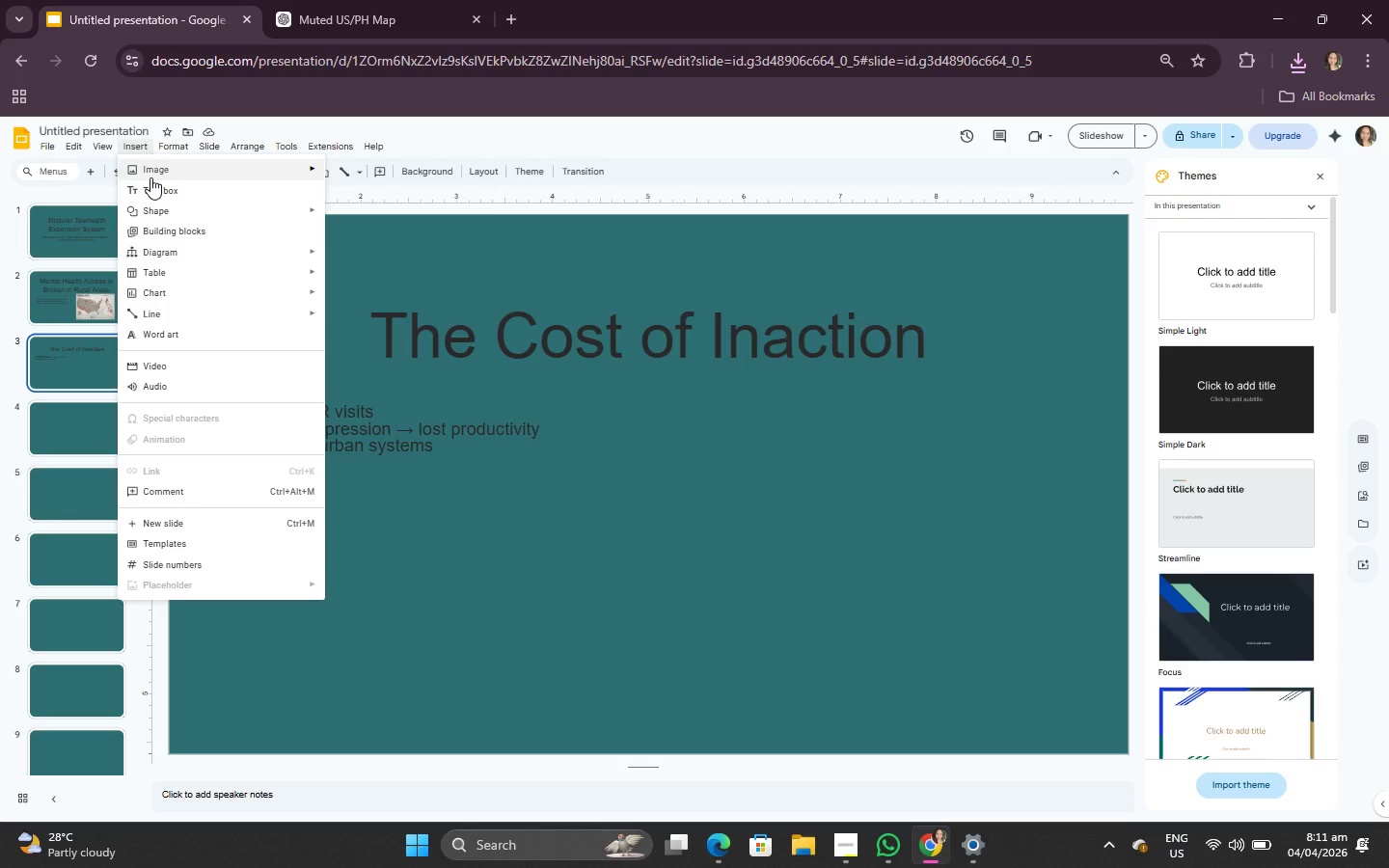 
left_click([150, 177])
 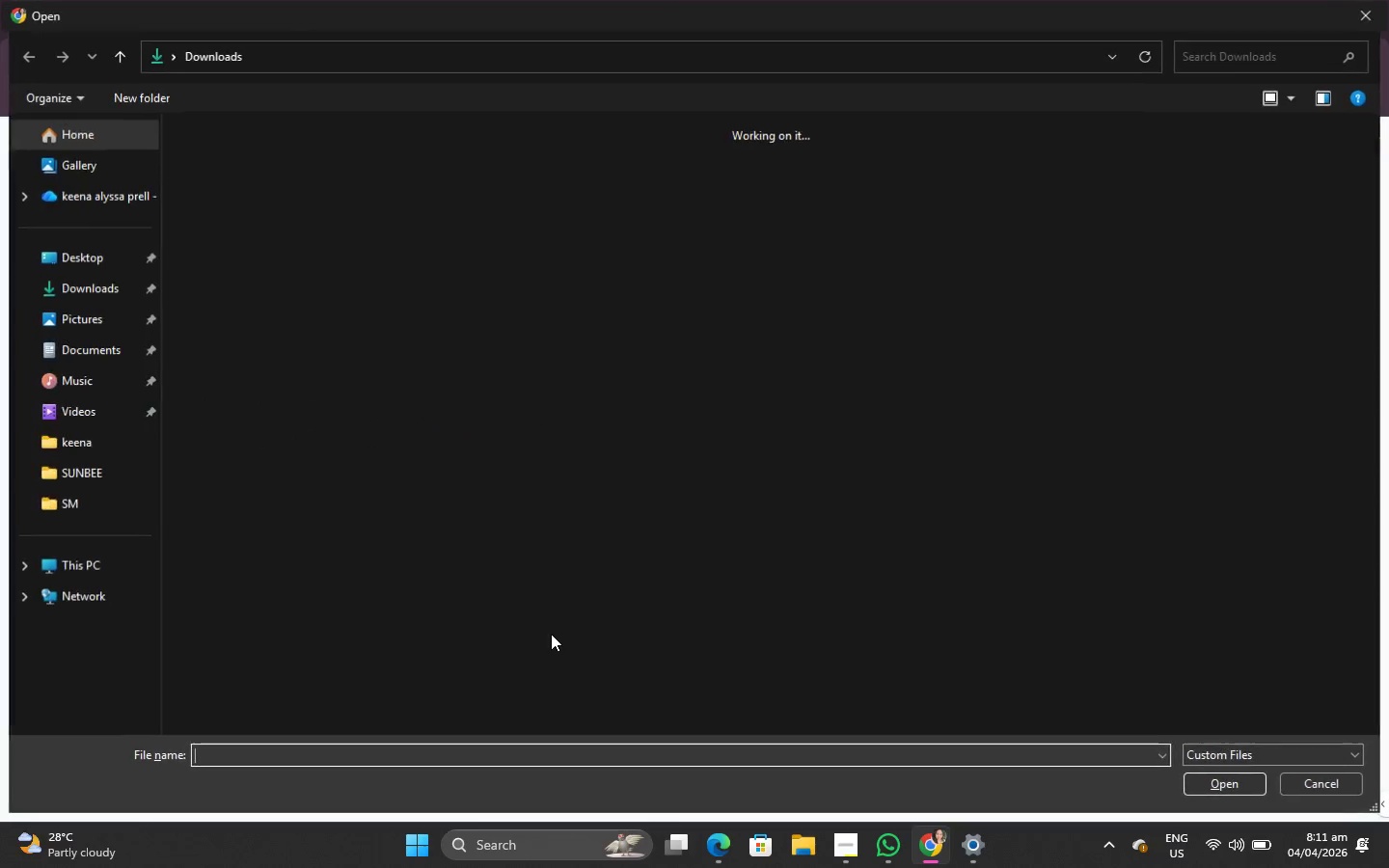 
double_click([310, 300])
 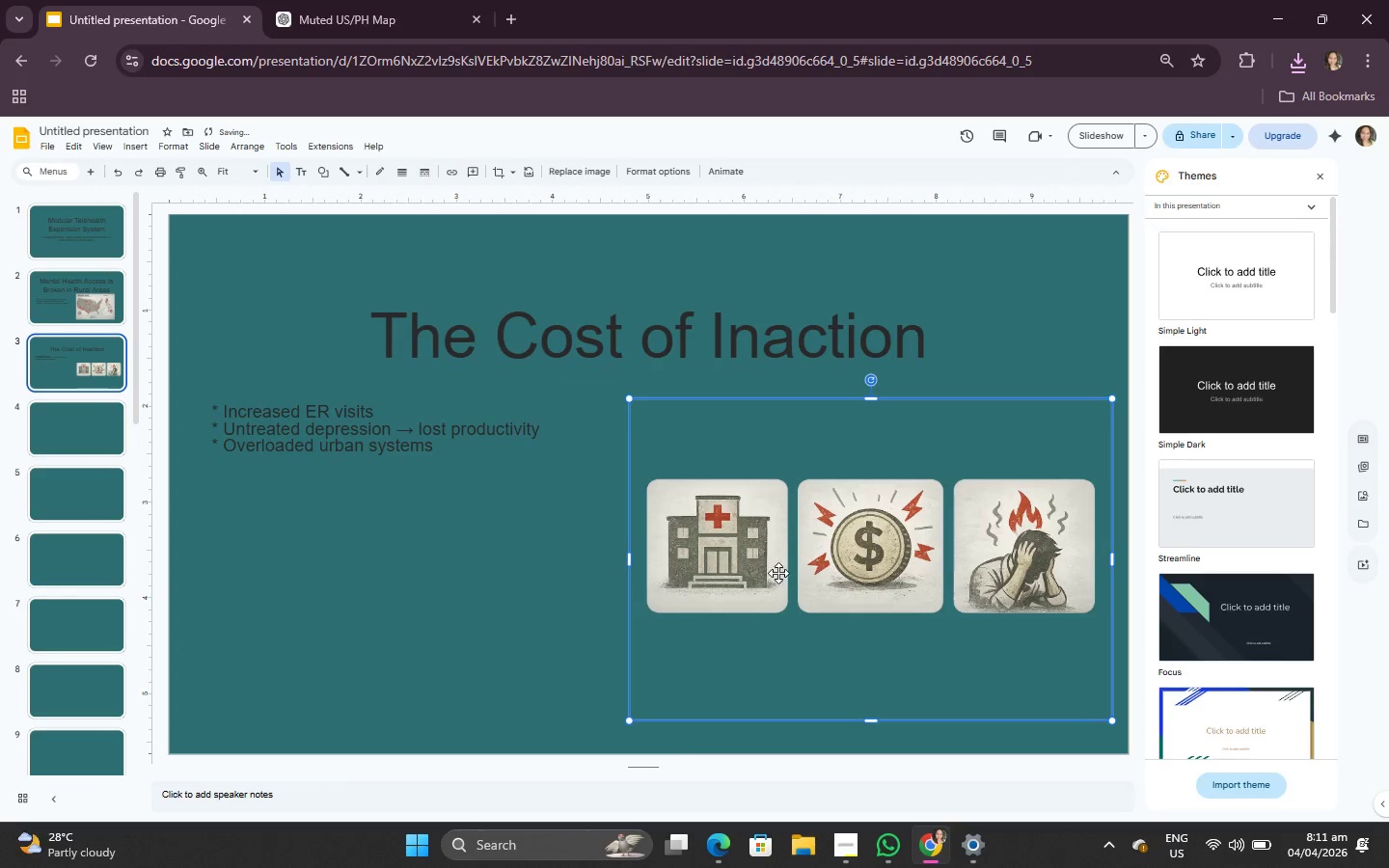 
left_click_drag(start_coordinate=[845, 562], to_coordinate=[746, 583])
 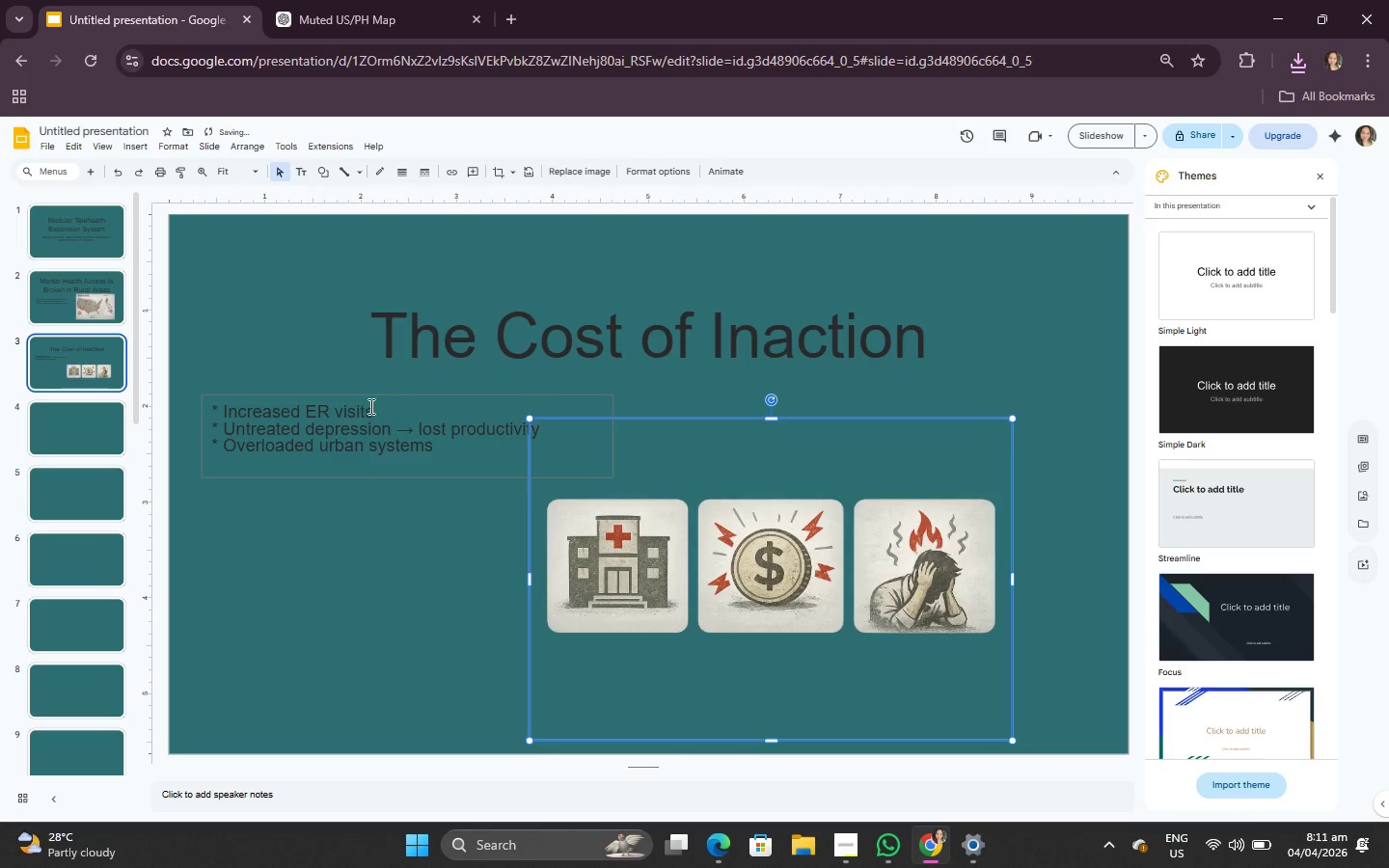 
left_click_drag(start_coordinate=[366, 415], to_coordinate=[379, 416])
 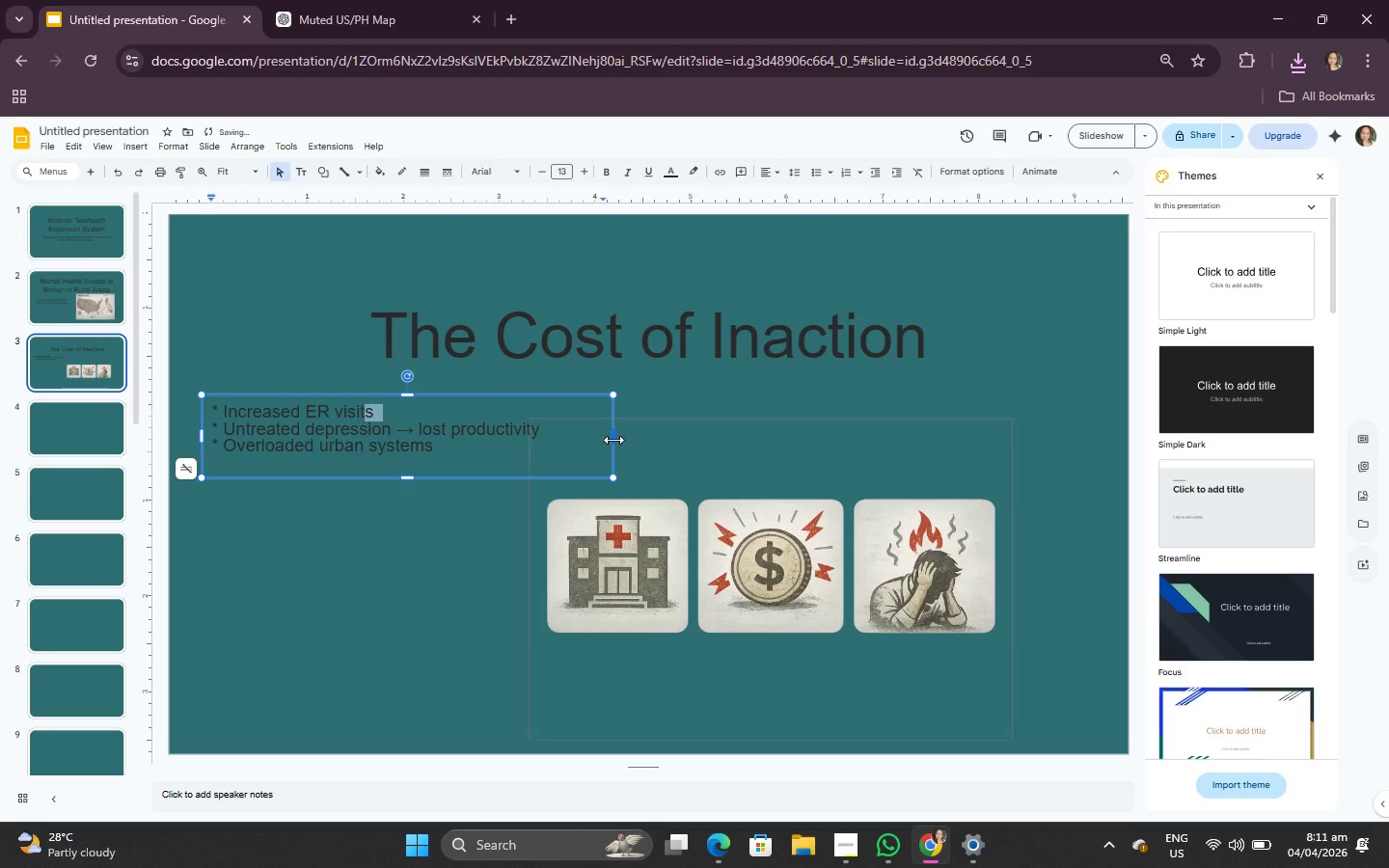 
left_click_drag(start_coordinate=[609, 438], to_coordinate=[567, 438])
 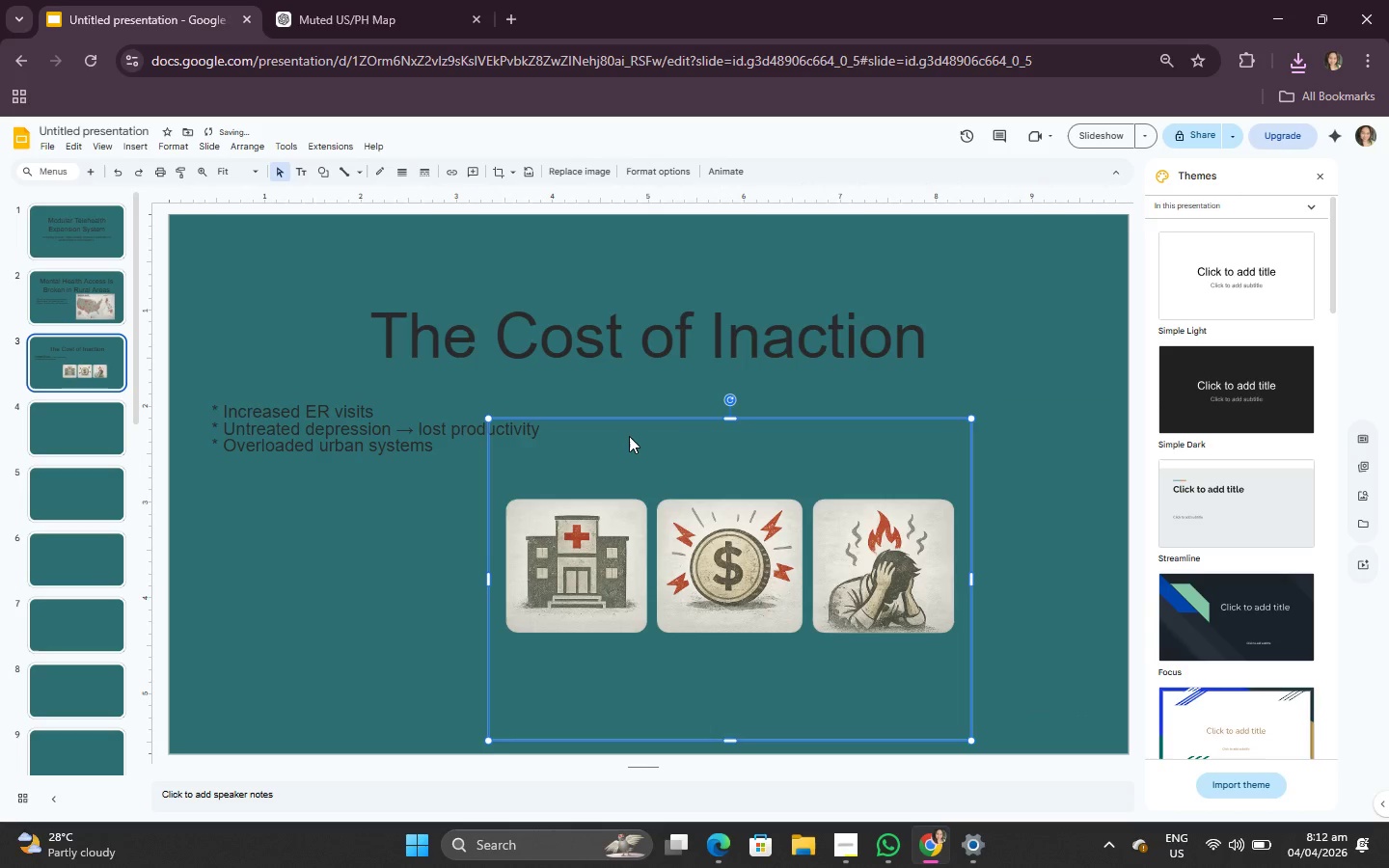 
left_click_drag(start_coordinate=[629, 436], to_coordinate=[650, 414])
 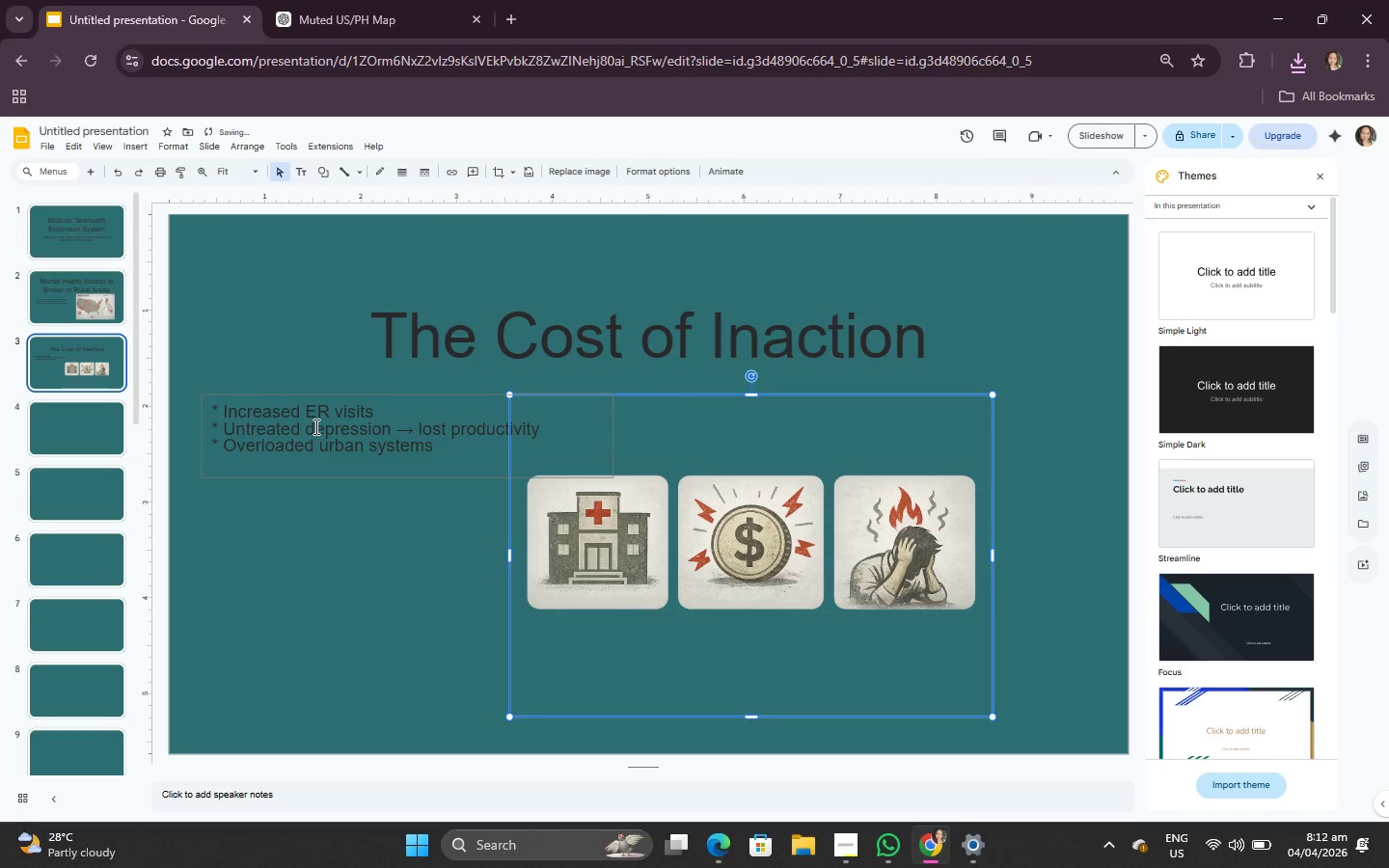 
left_click([312, 438])
 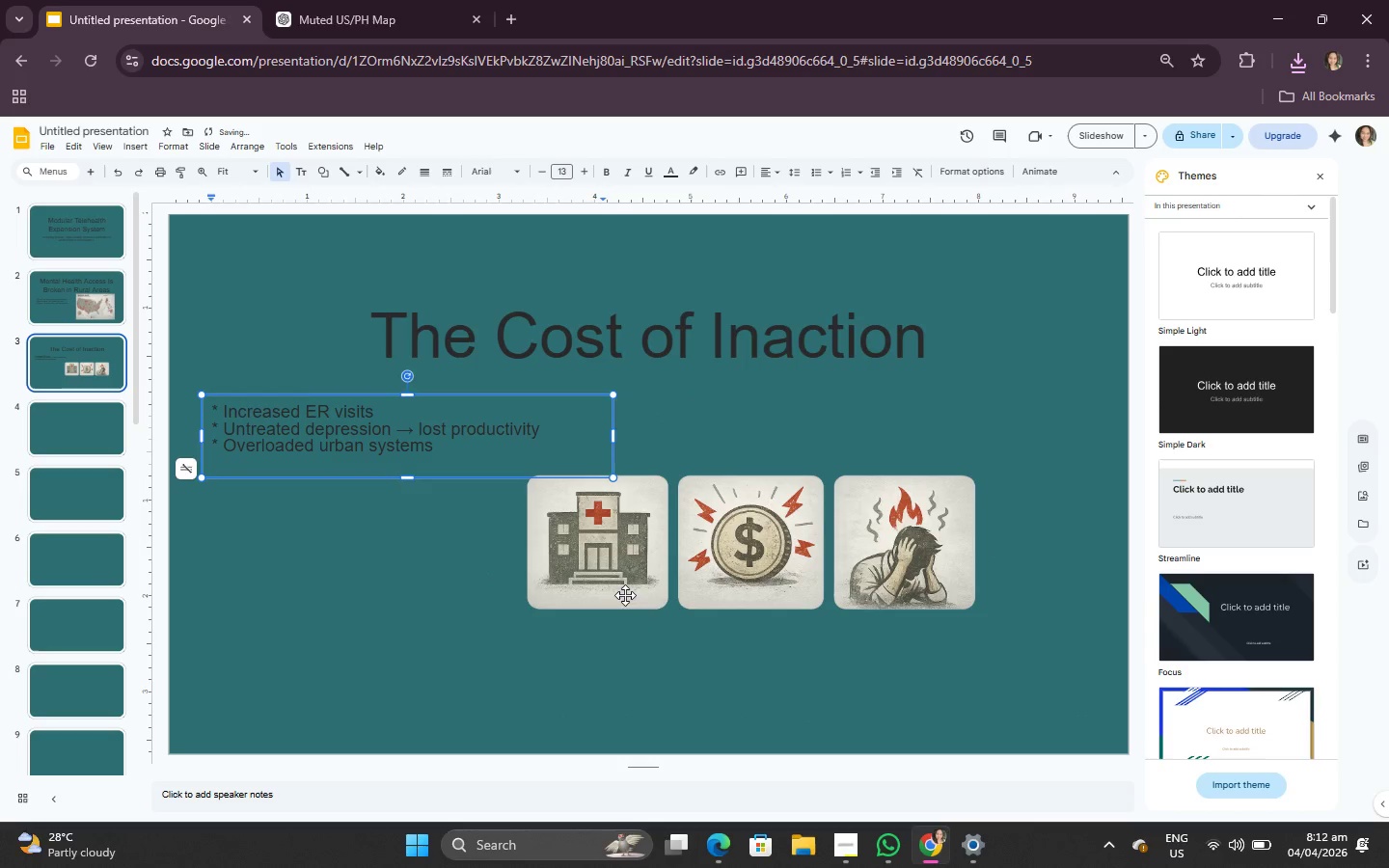 
left_click_drag(start_coordinate=[647, 557], to_coordinate=[541, 498])
 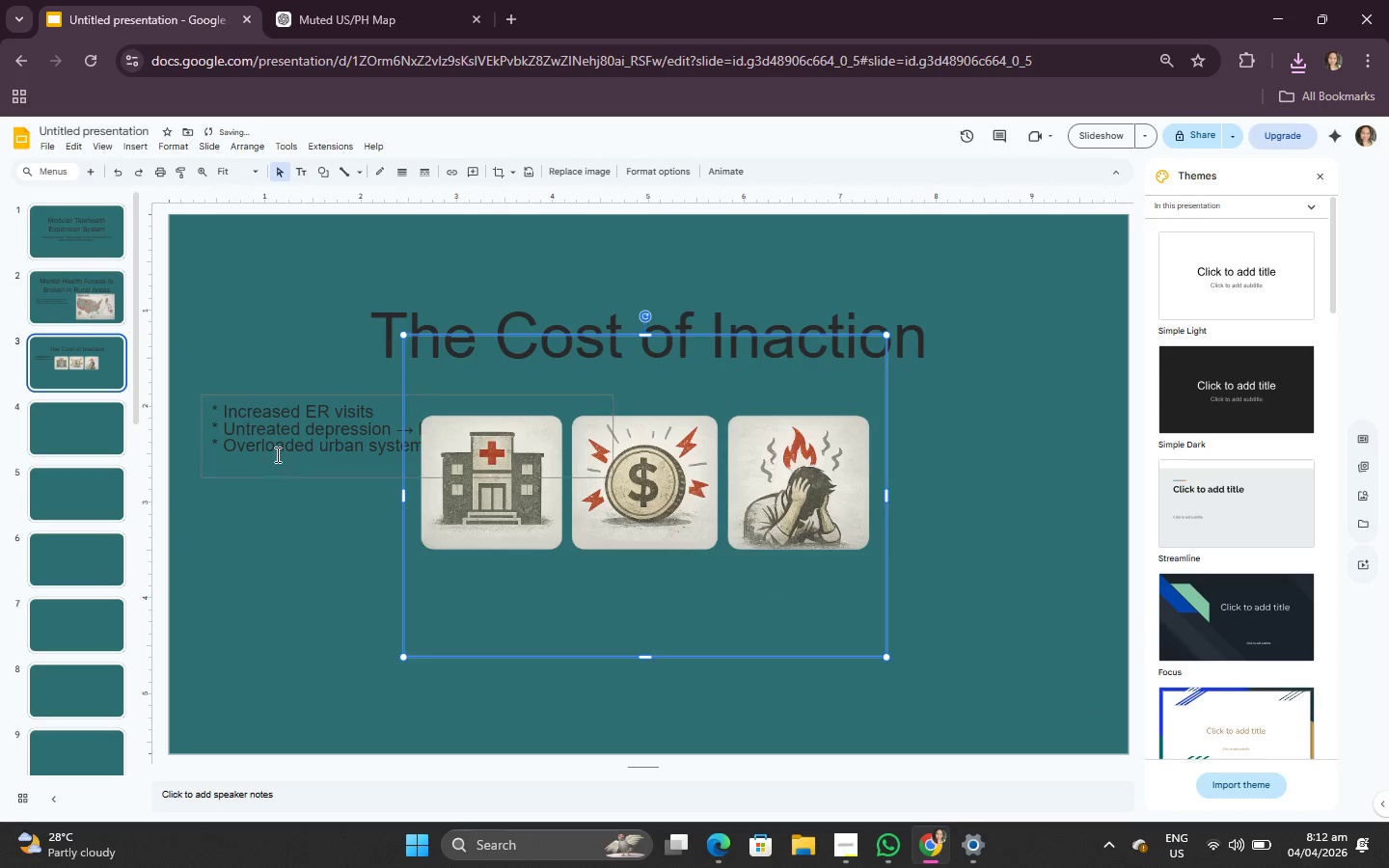 
left_click([276, 448])
 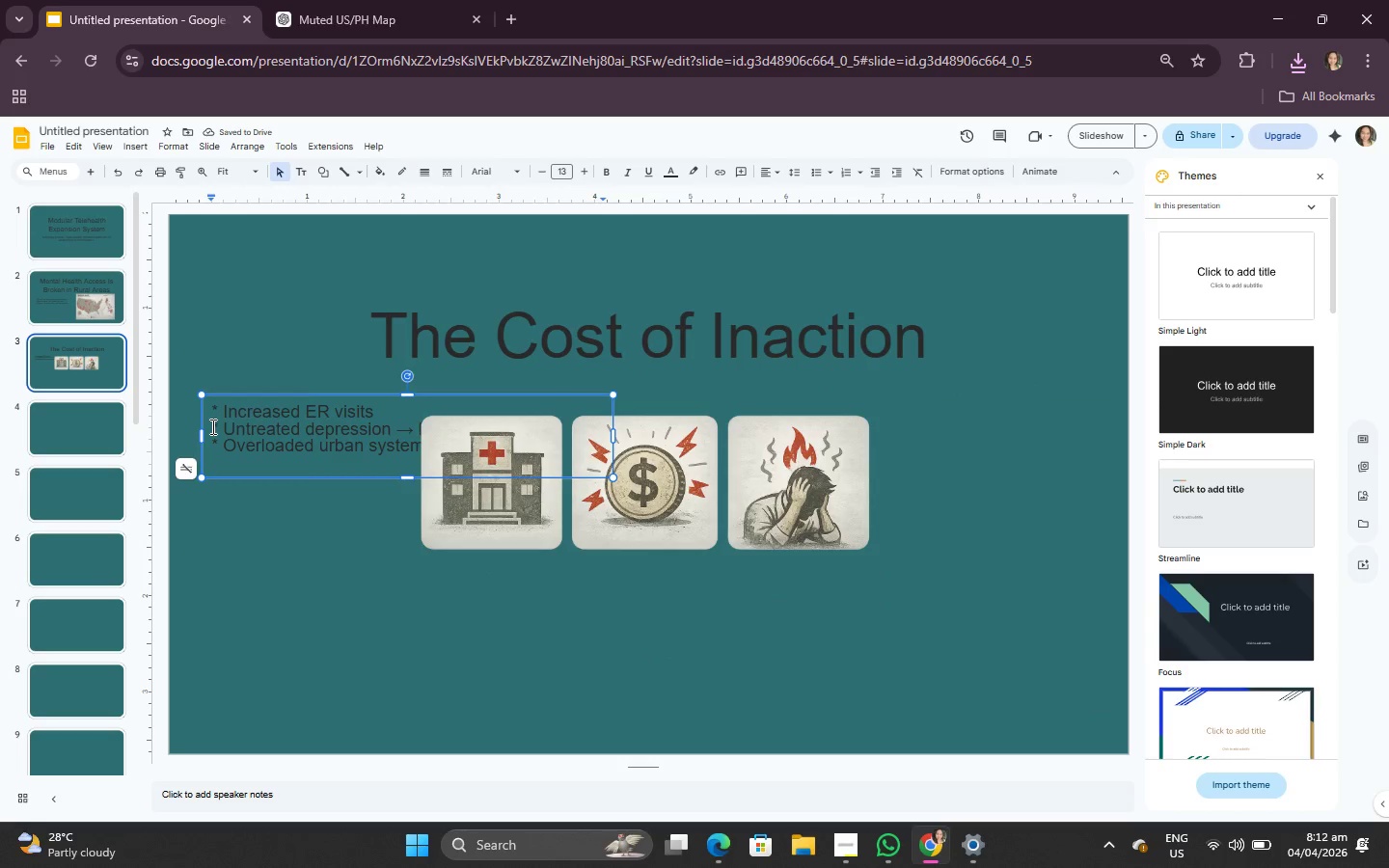 
left_click([211, 426])
 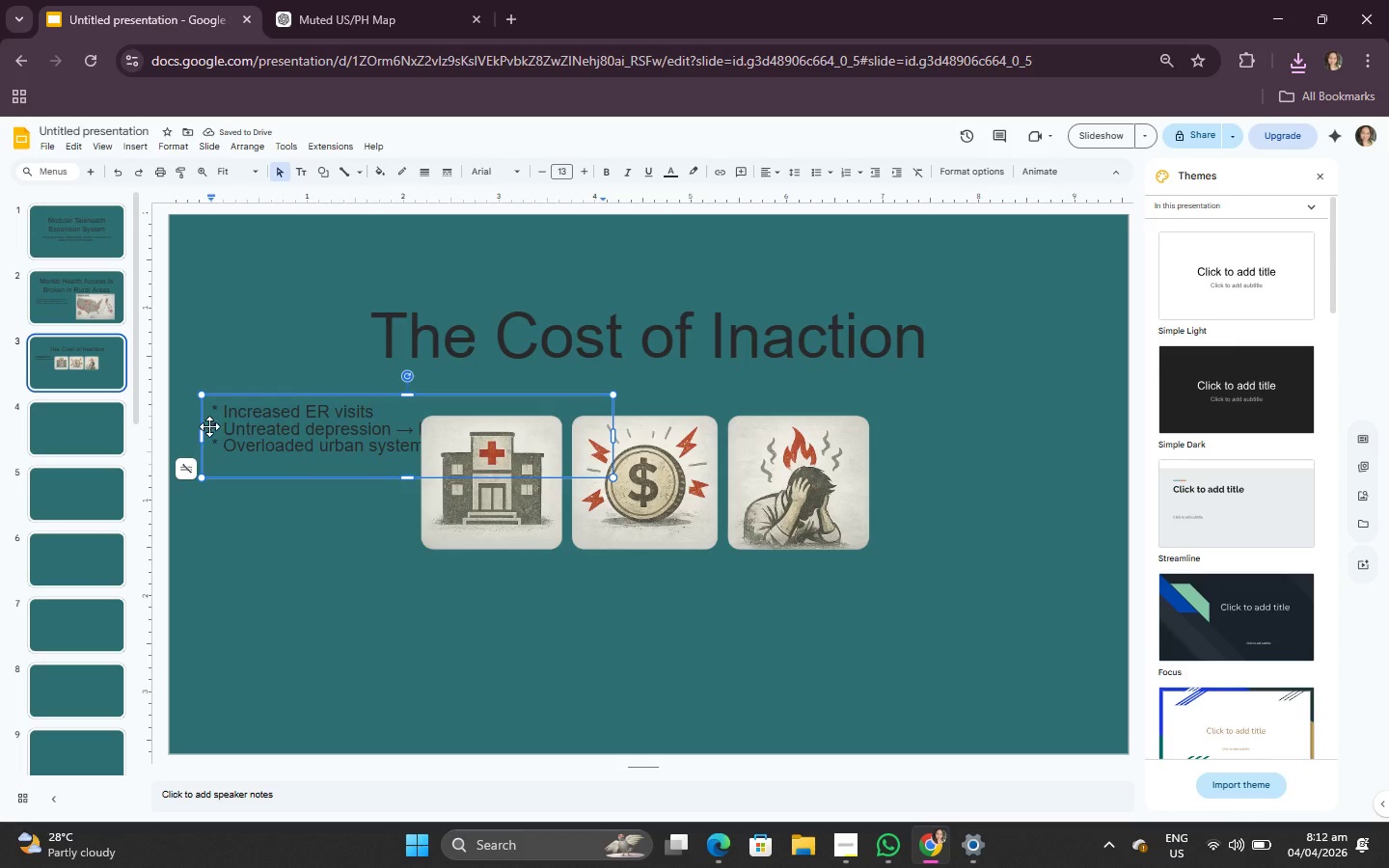 
key(Backspace)
 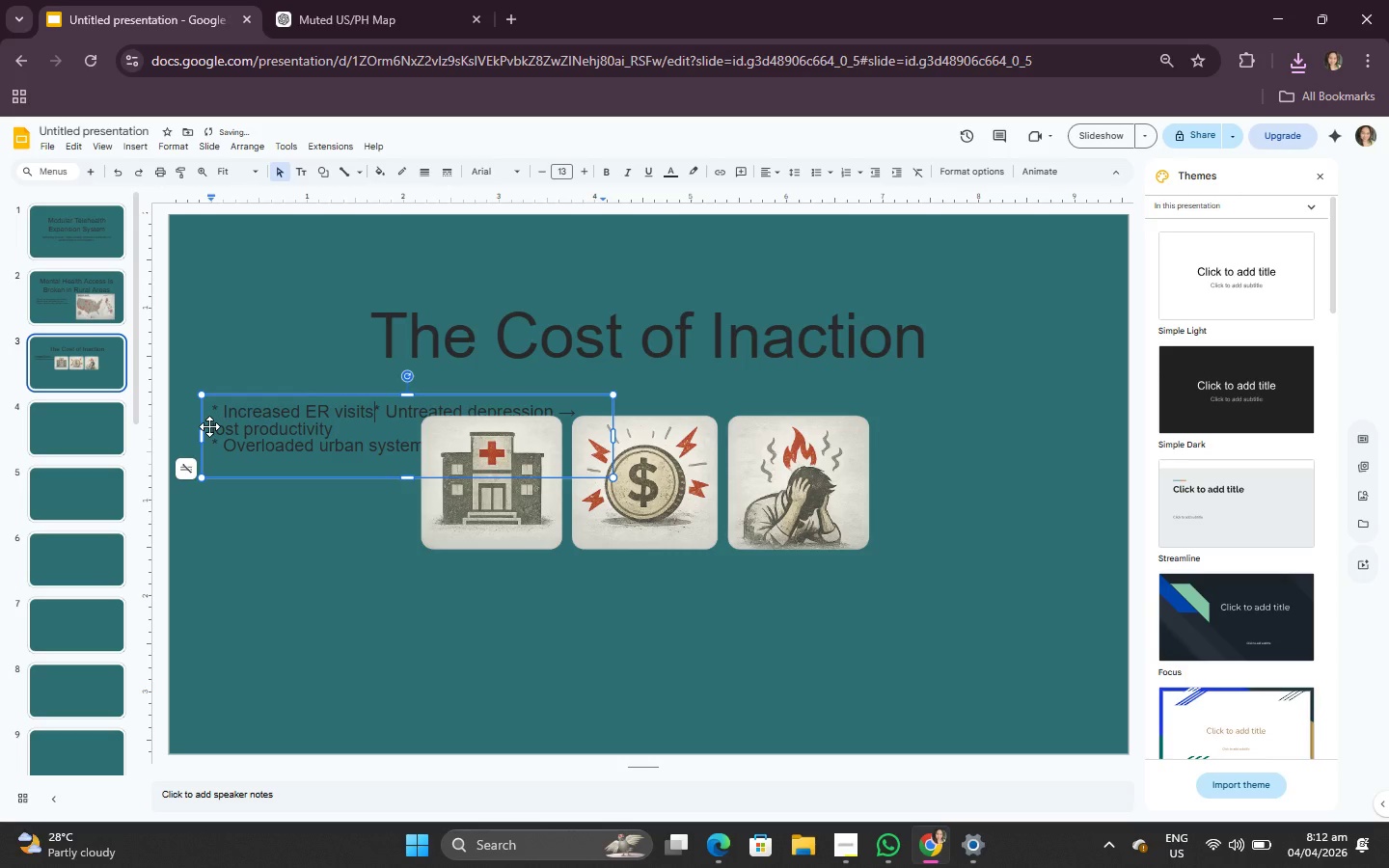 
key(Space)
 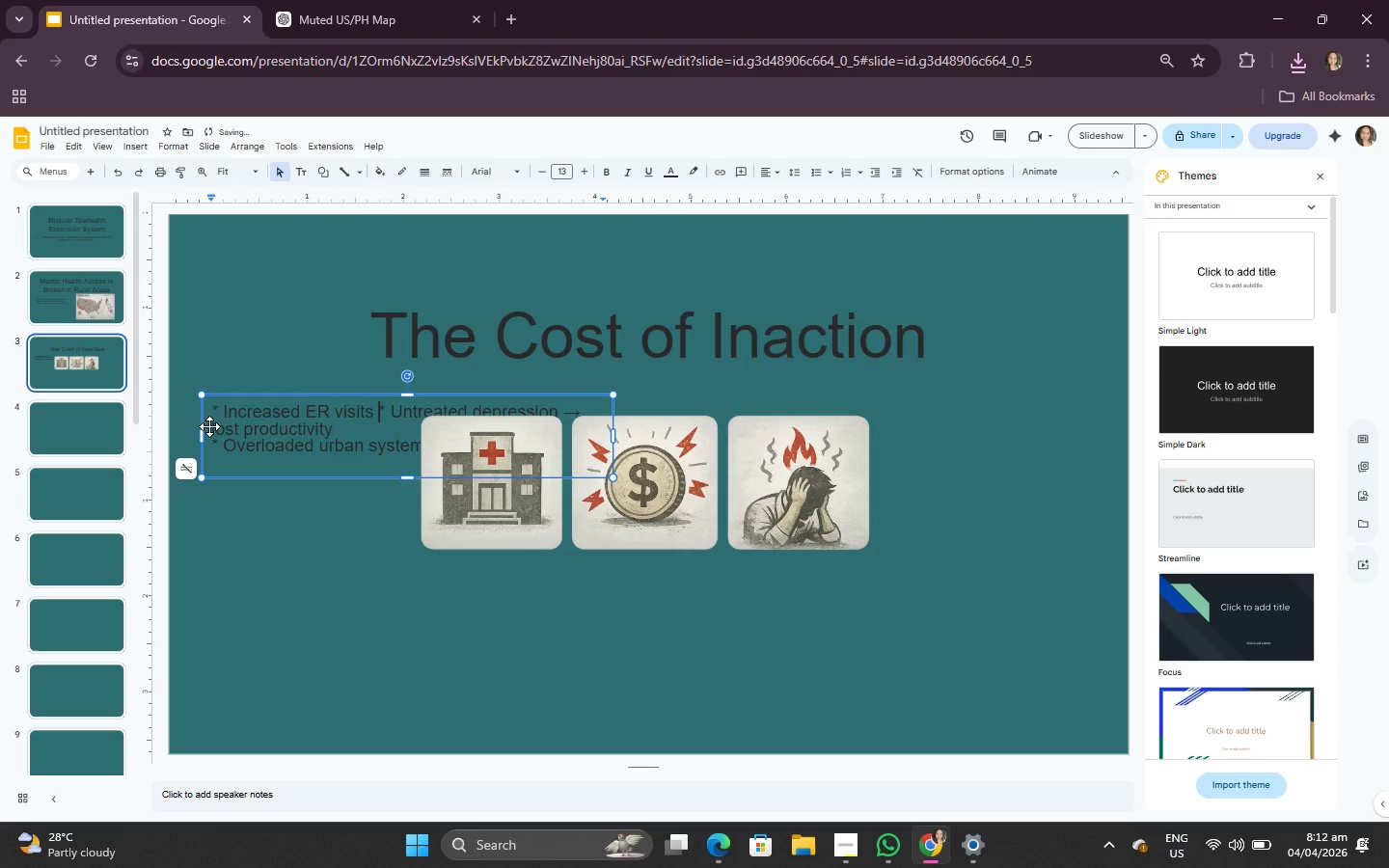 
key(Space)
 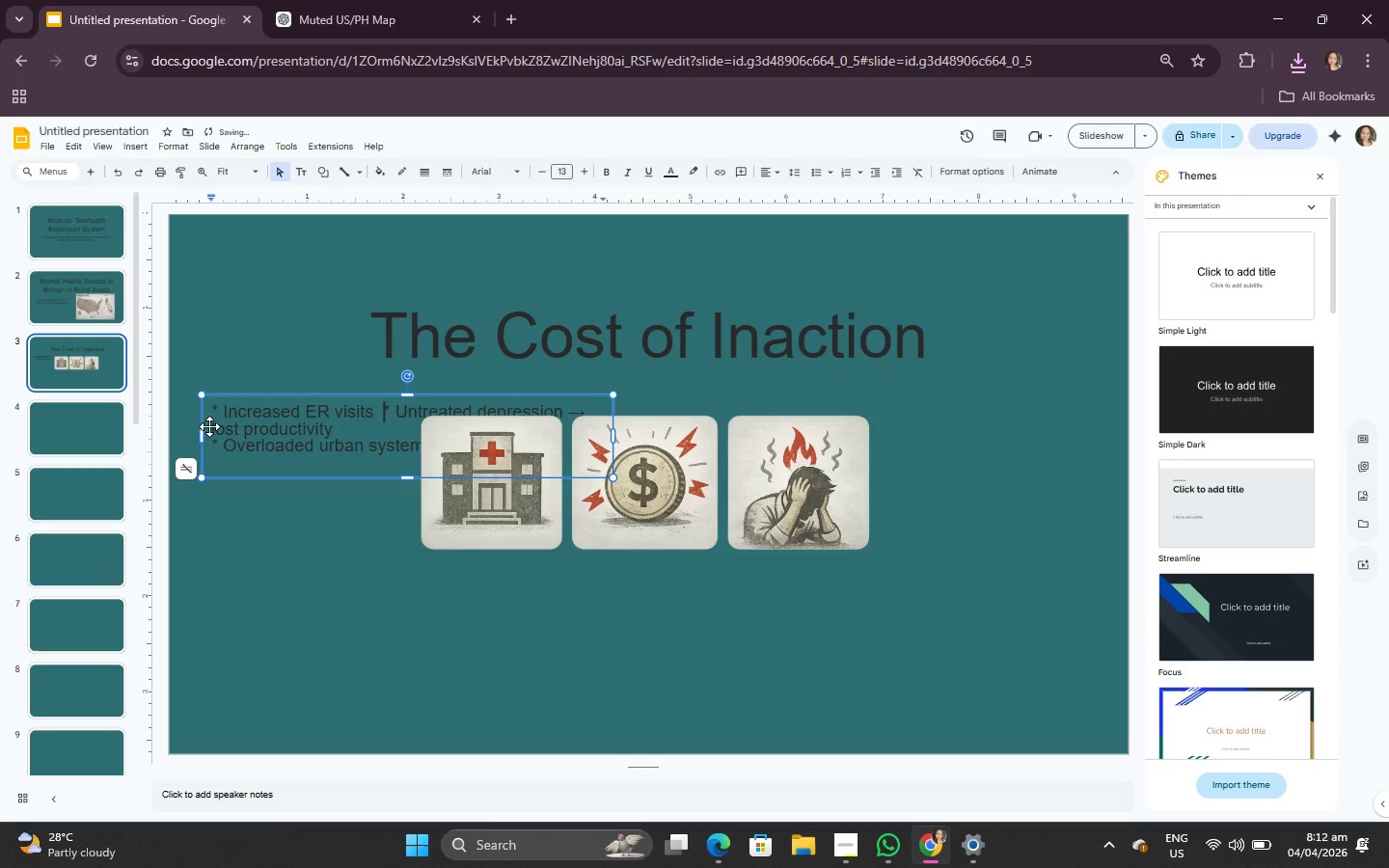 
key(Space)
 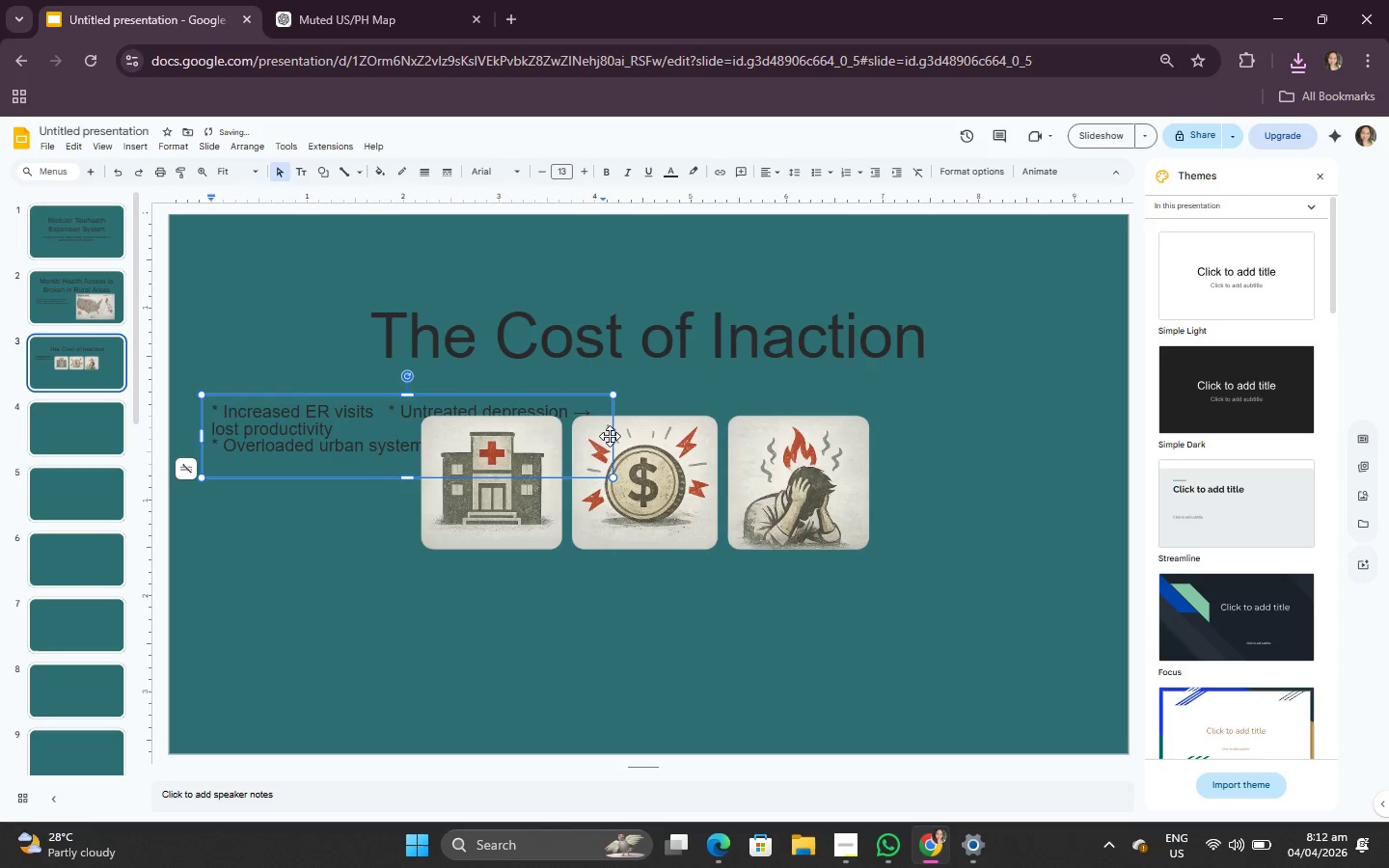 
left_click_drag(start_coordinate=[612, 436], to_coordinate=[957, 427])
 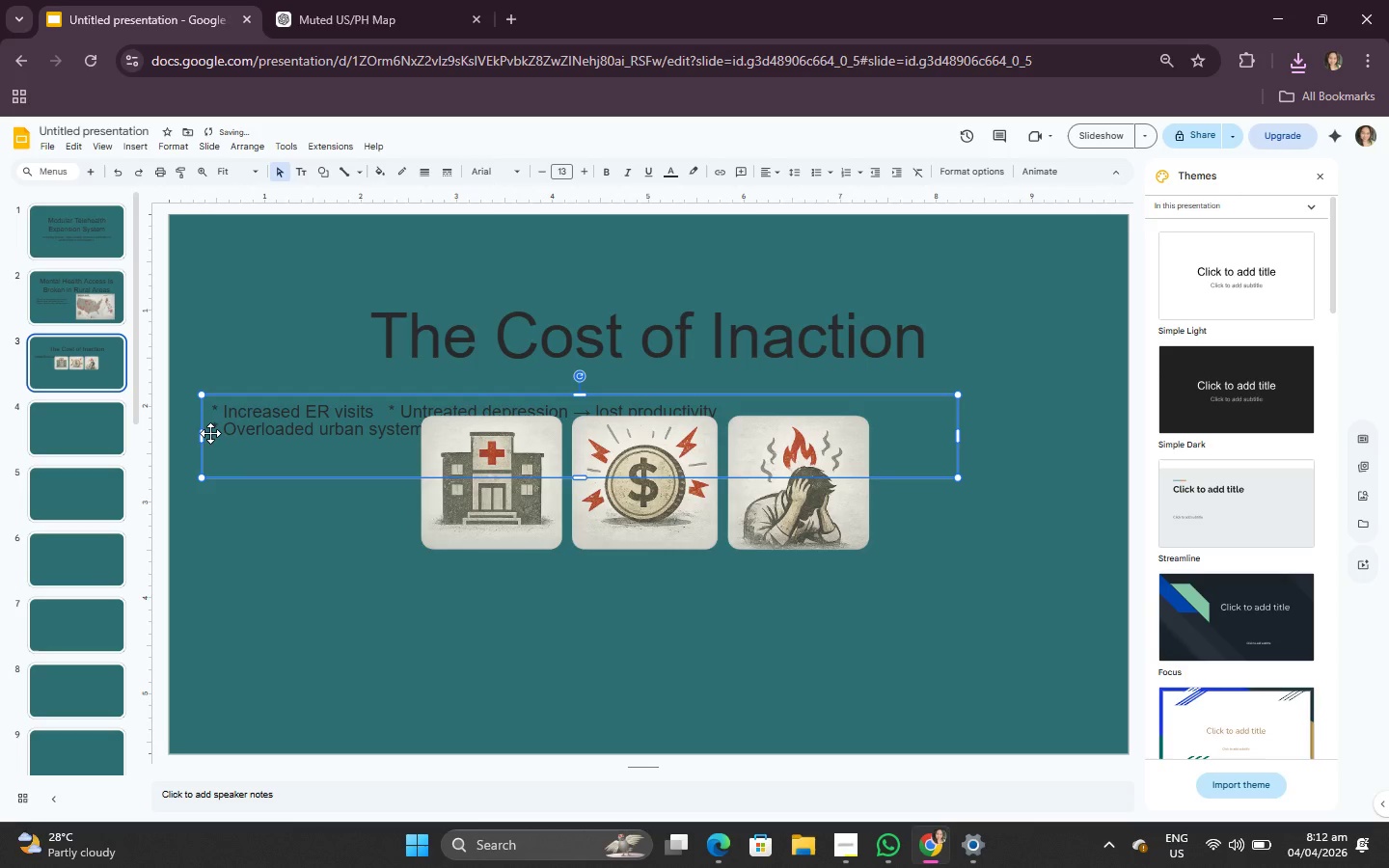 
left_click([210, 430])
 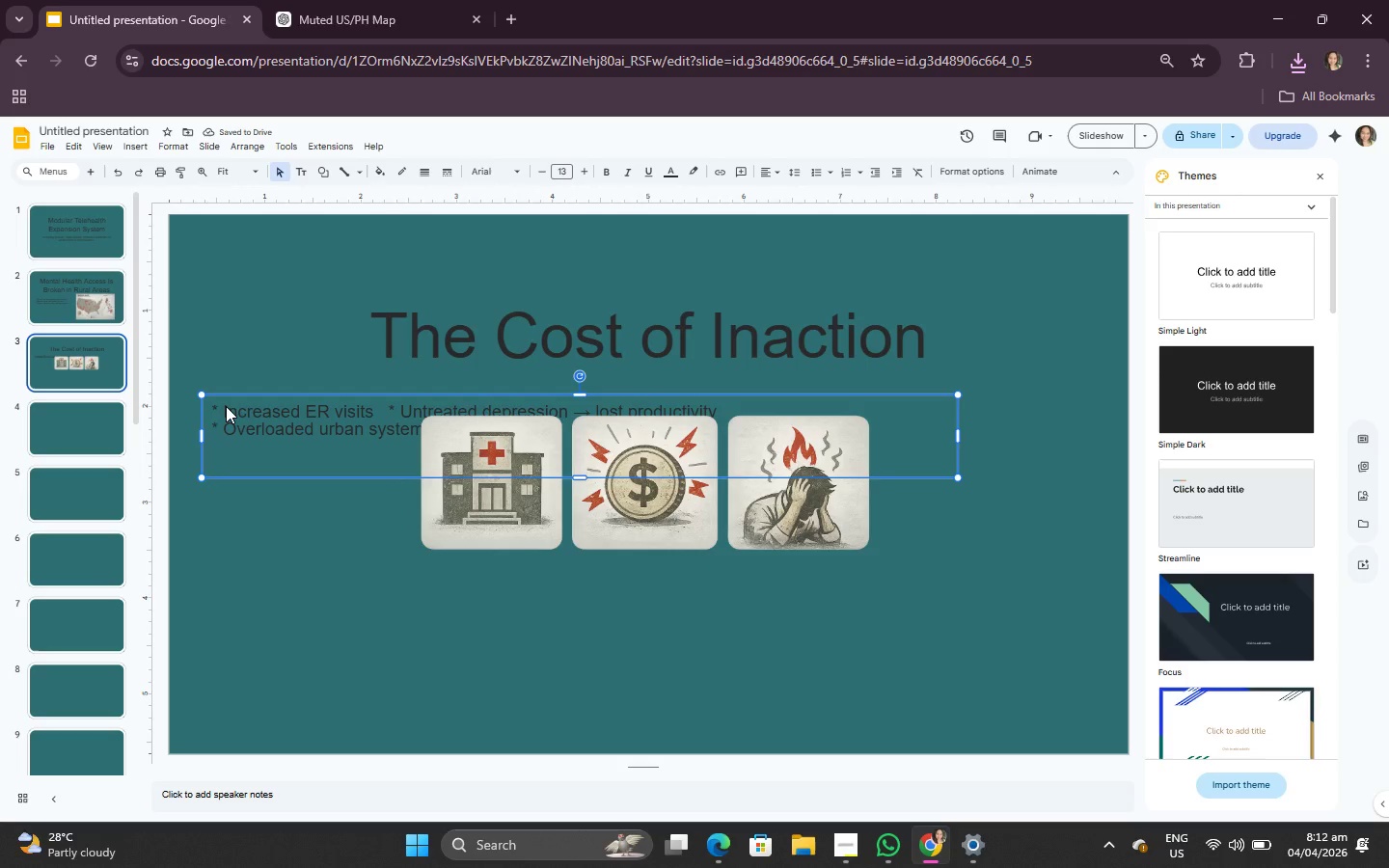 
double_click([226, 406])
 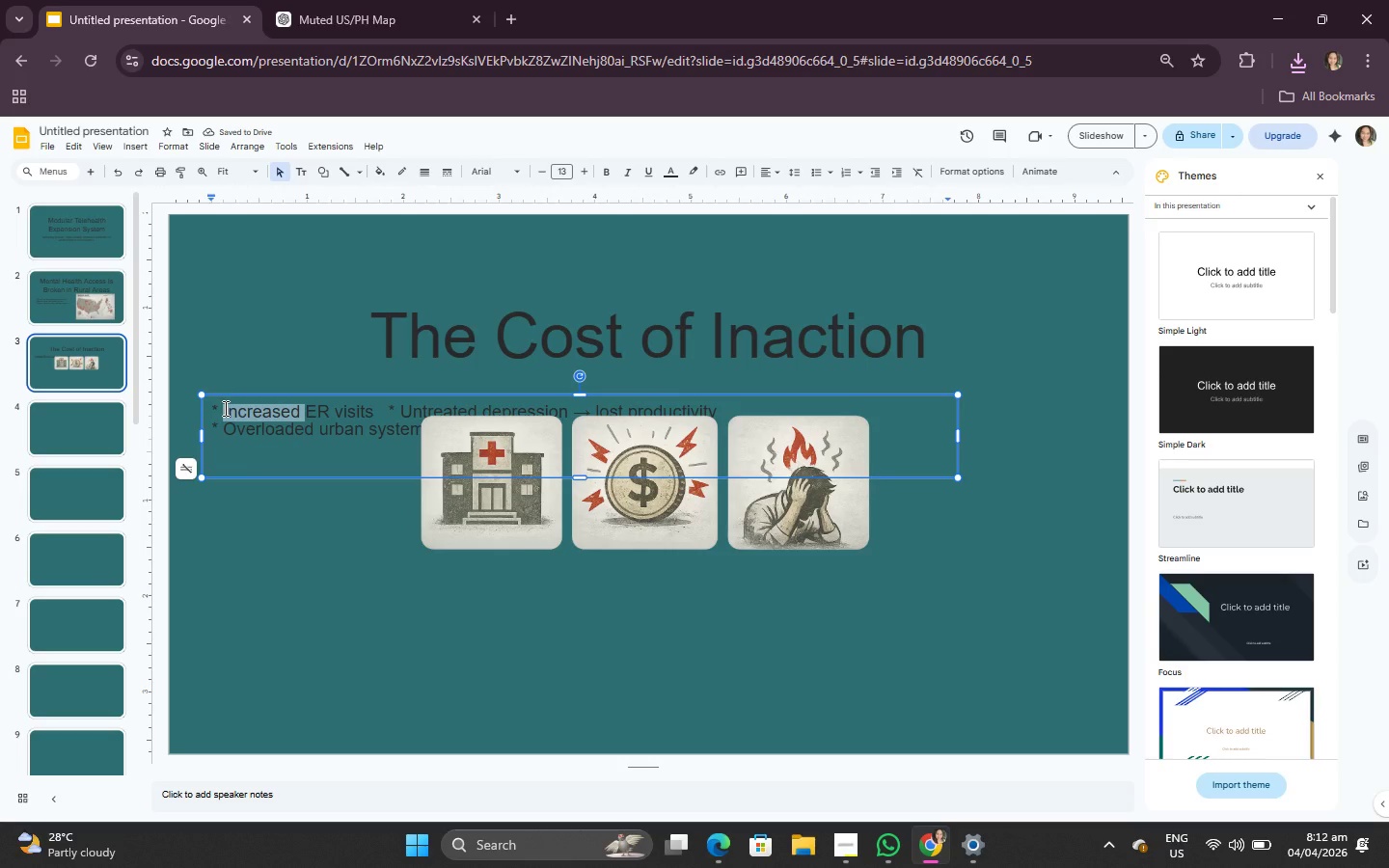 
left_click([224, 408])
 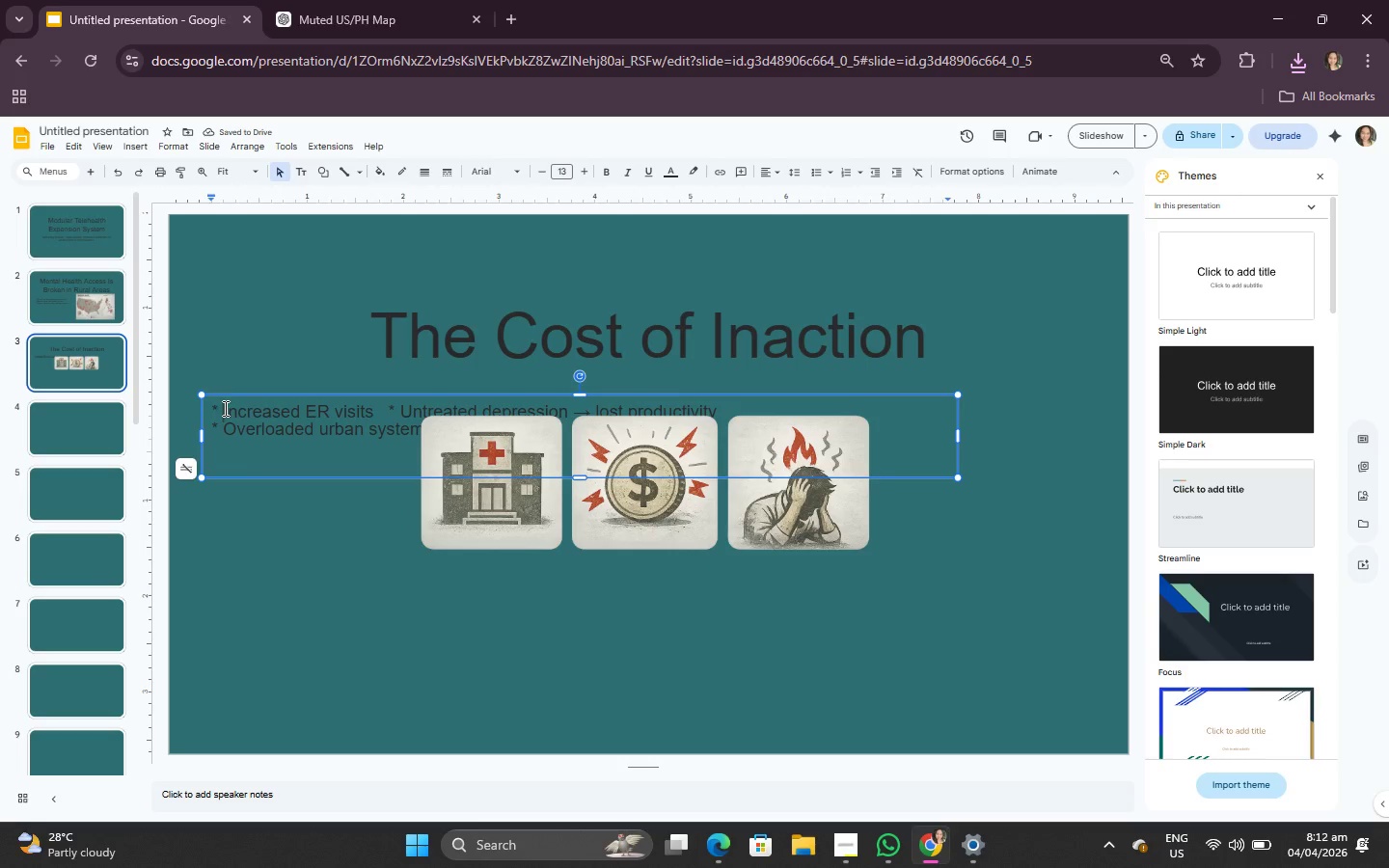 
key(Backspace)
 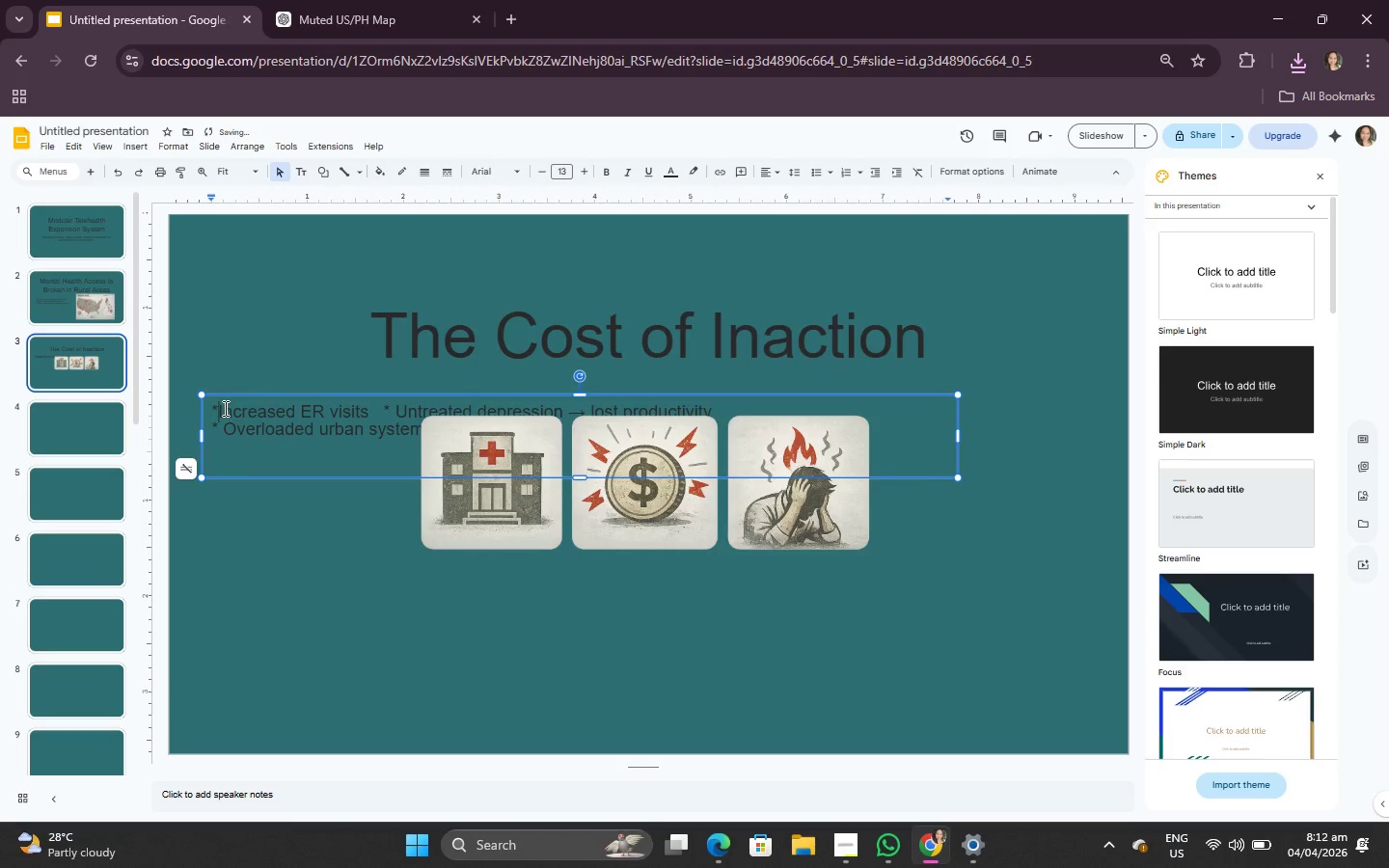 
key(Backspace)
 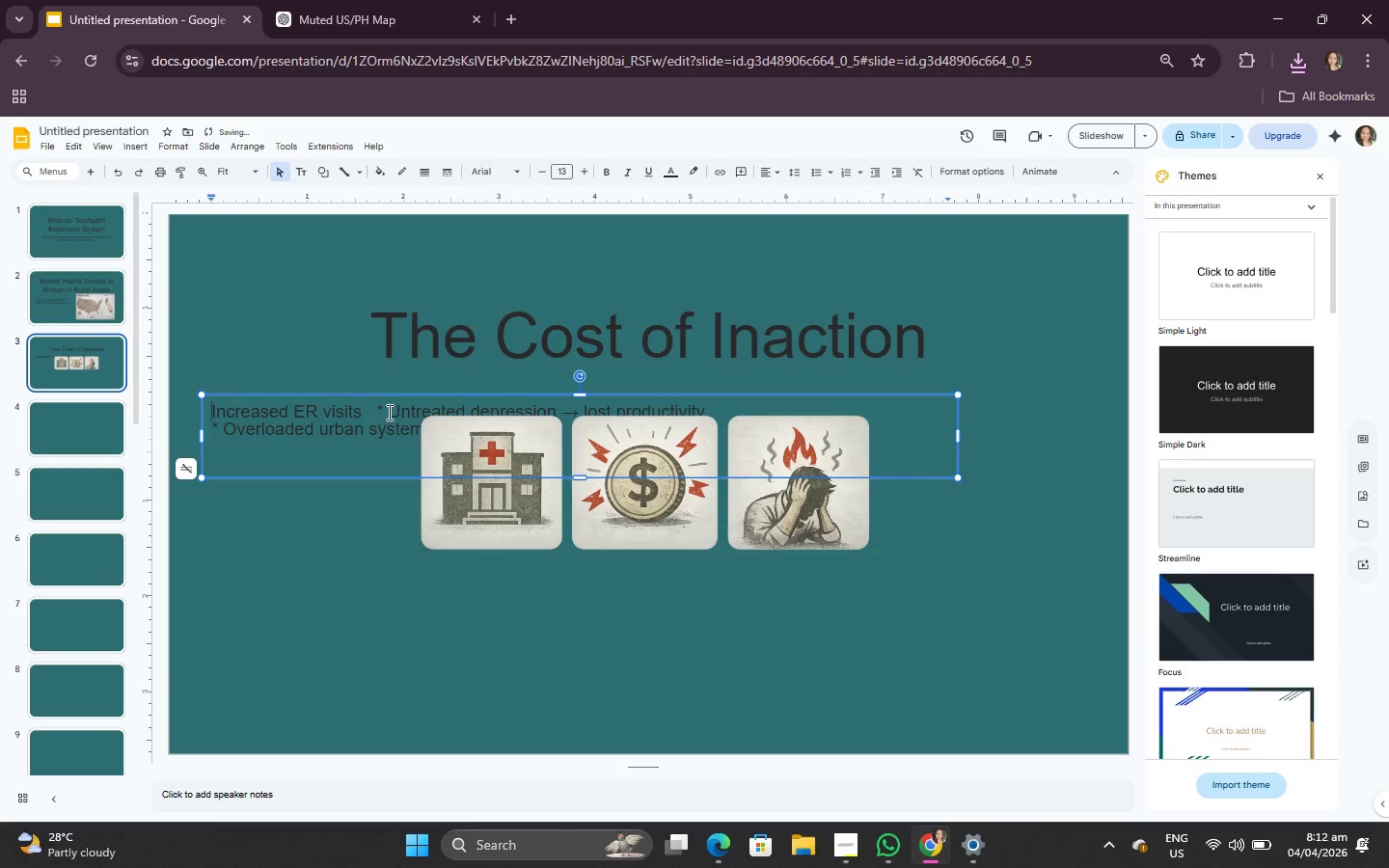 
left_click([388, 412])
 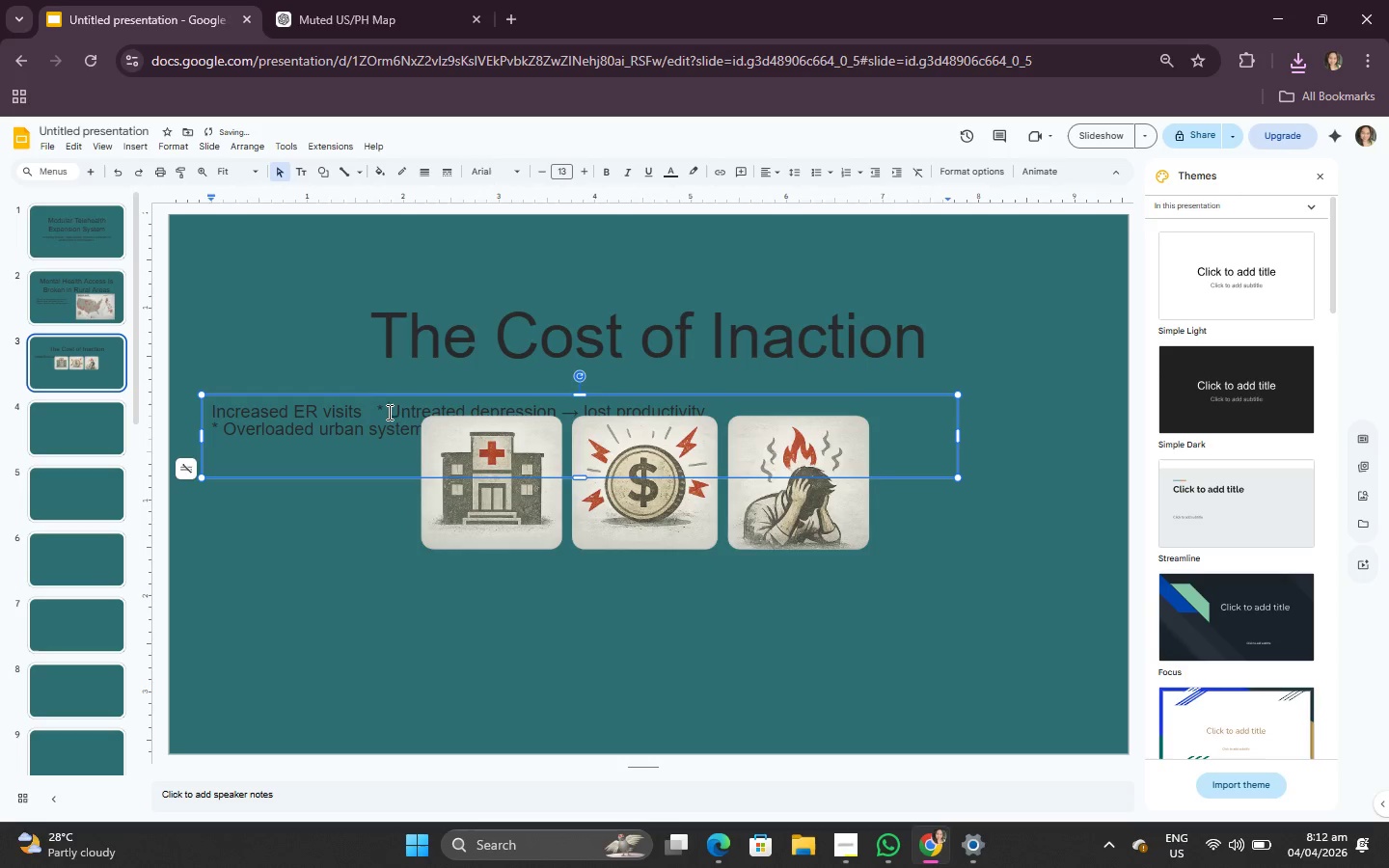 
key(Backspace)
 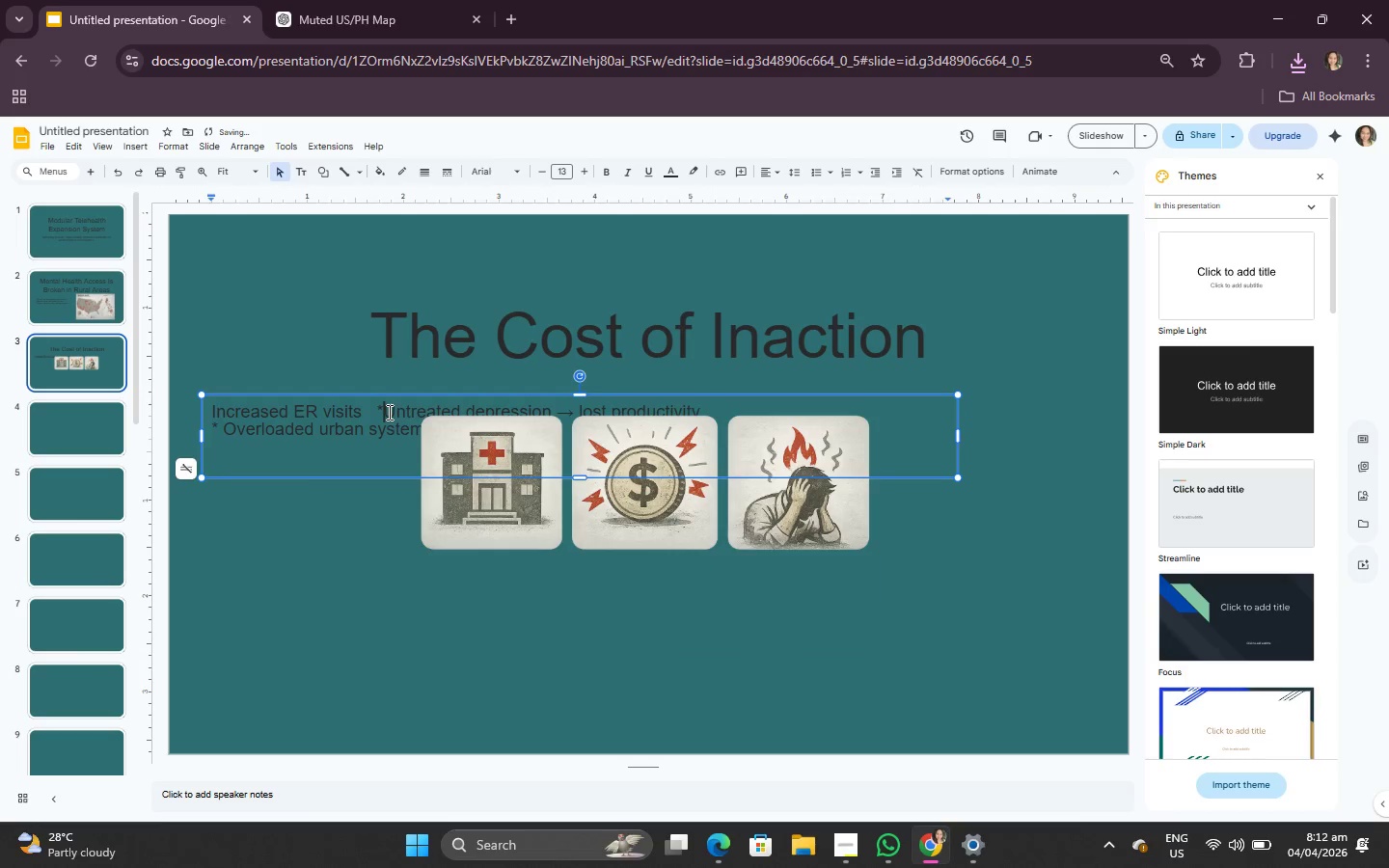 
key(Backspace)
 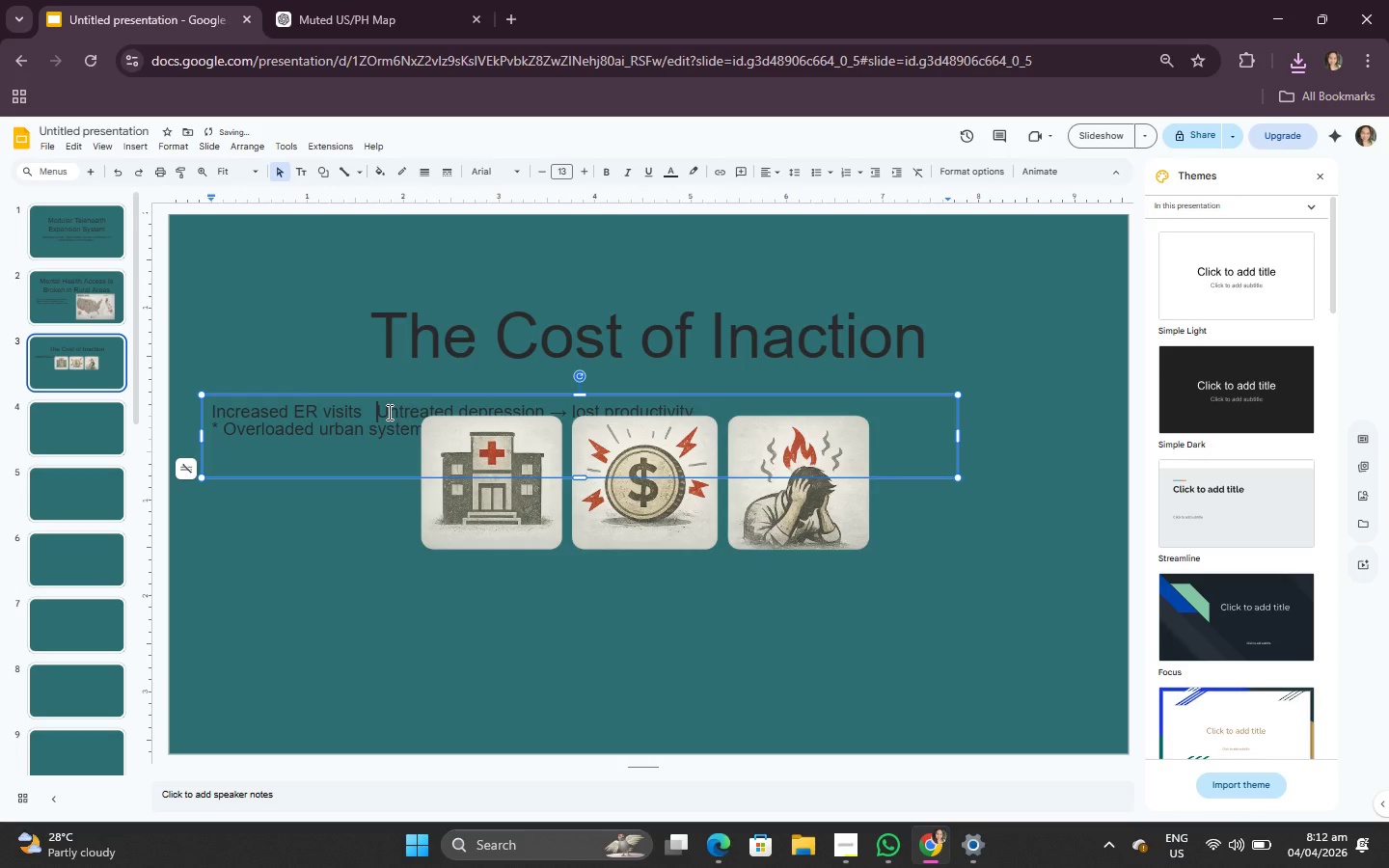 
key(Space)
 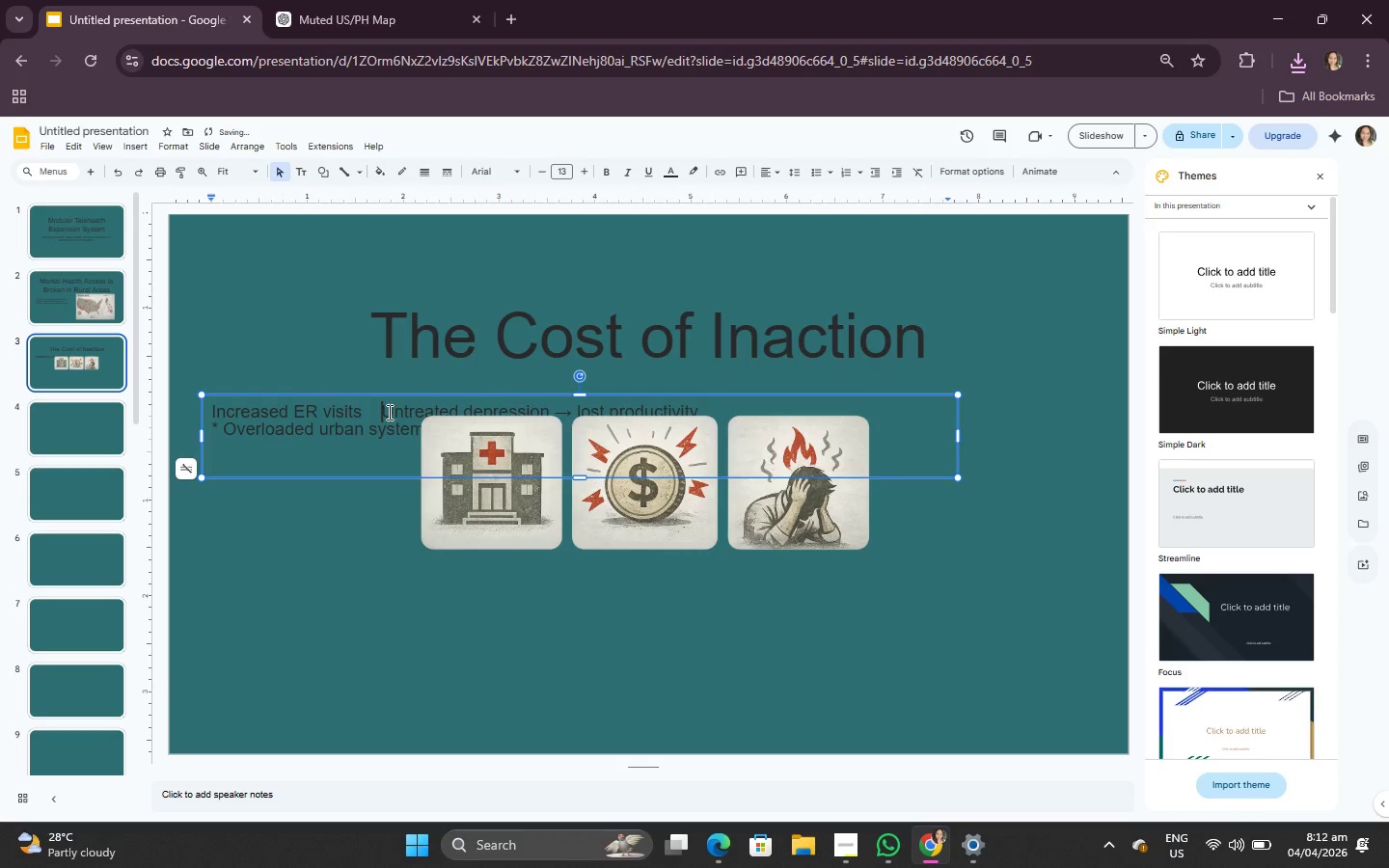 
key(Space)
 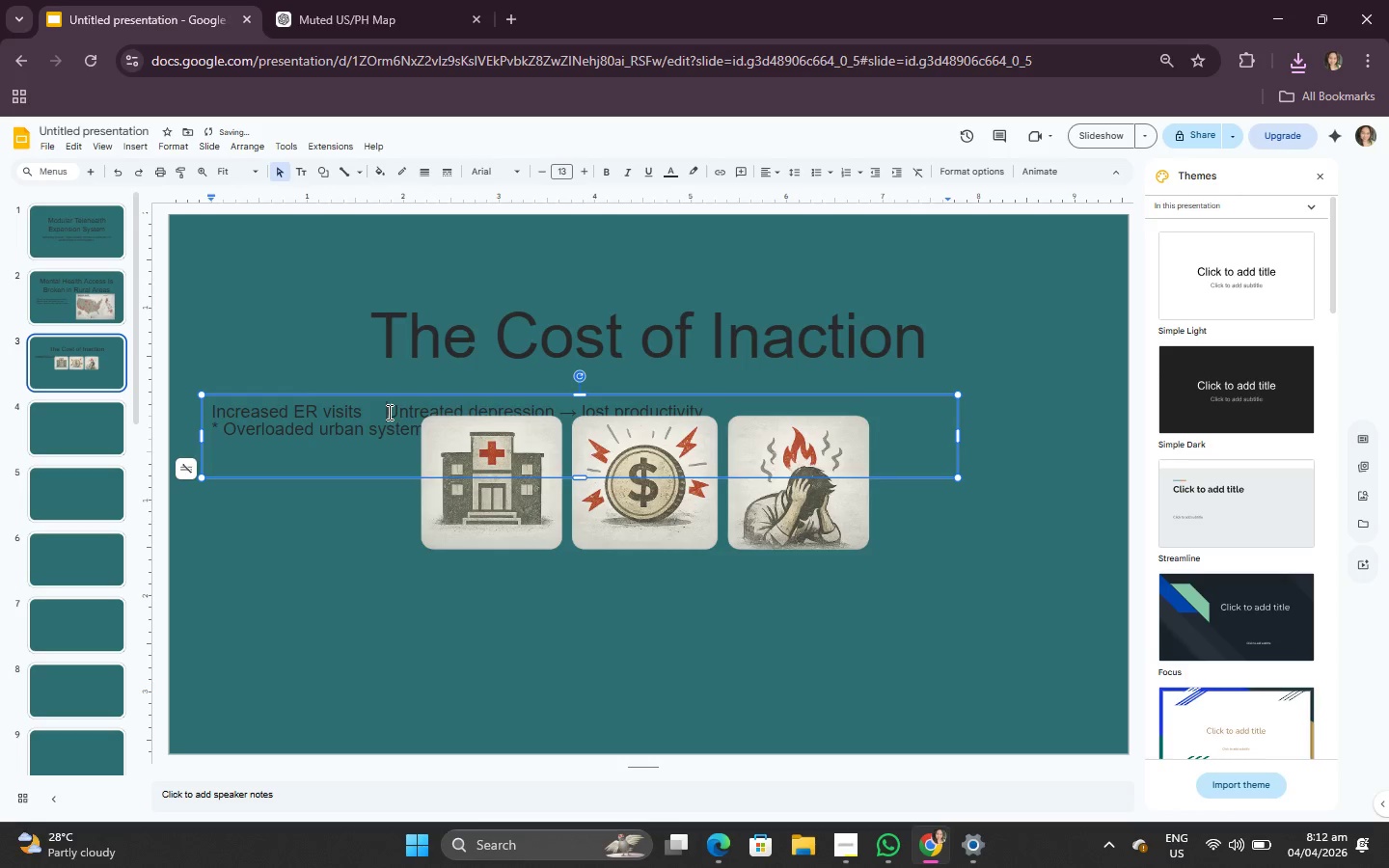 
key(Space)
 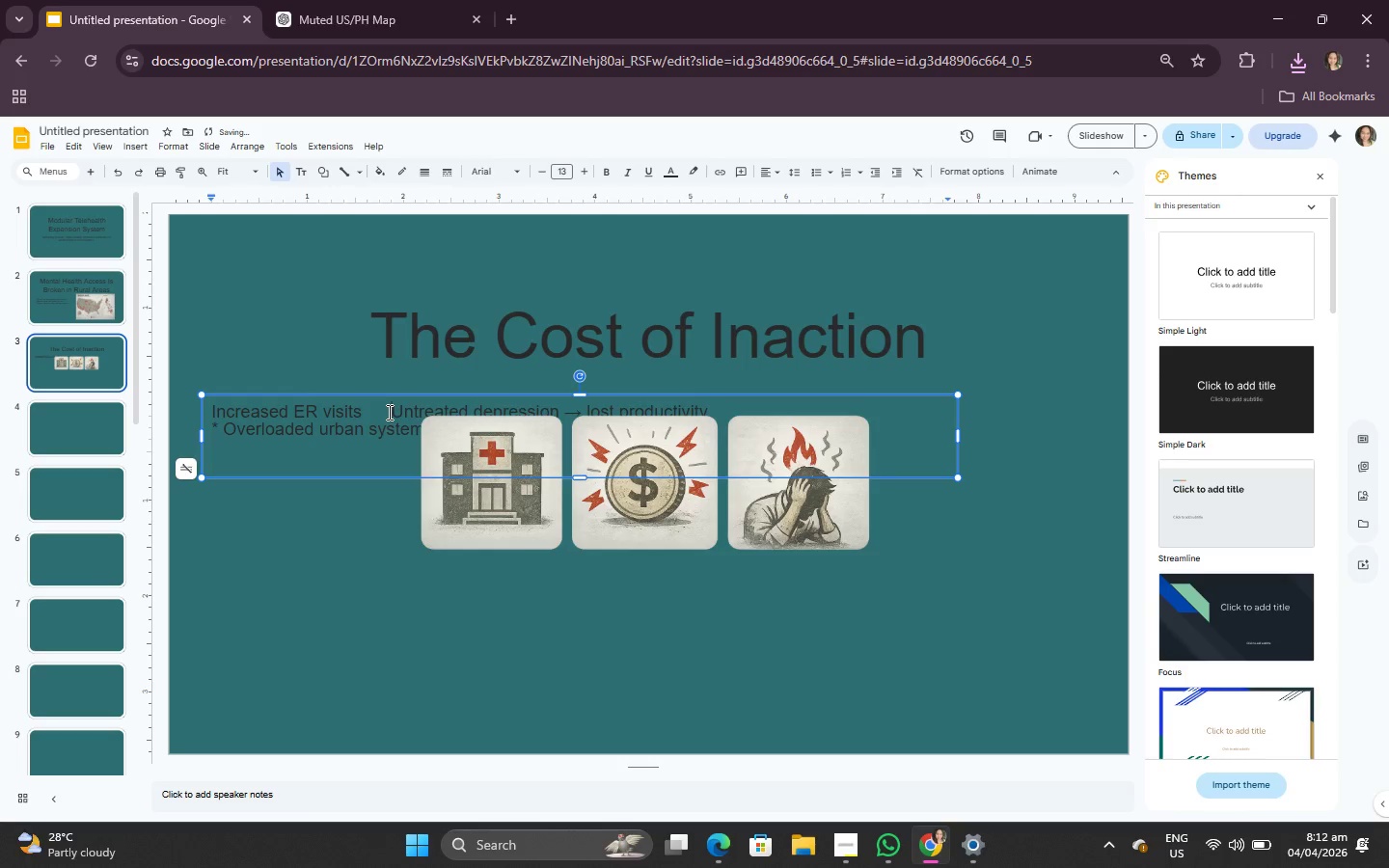 
key(Space)
 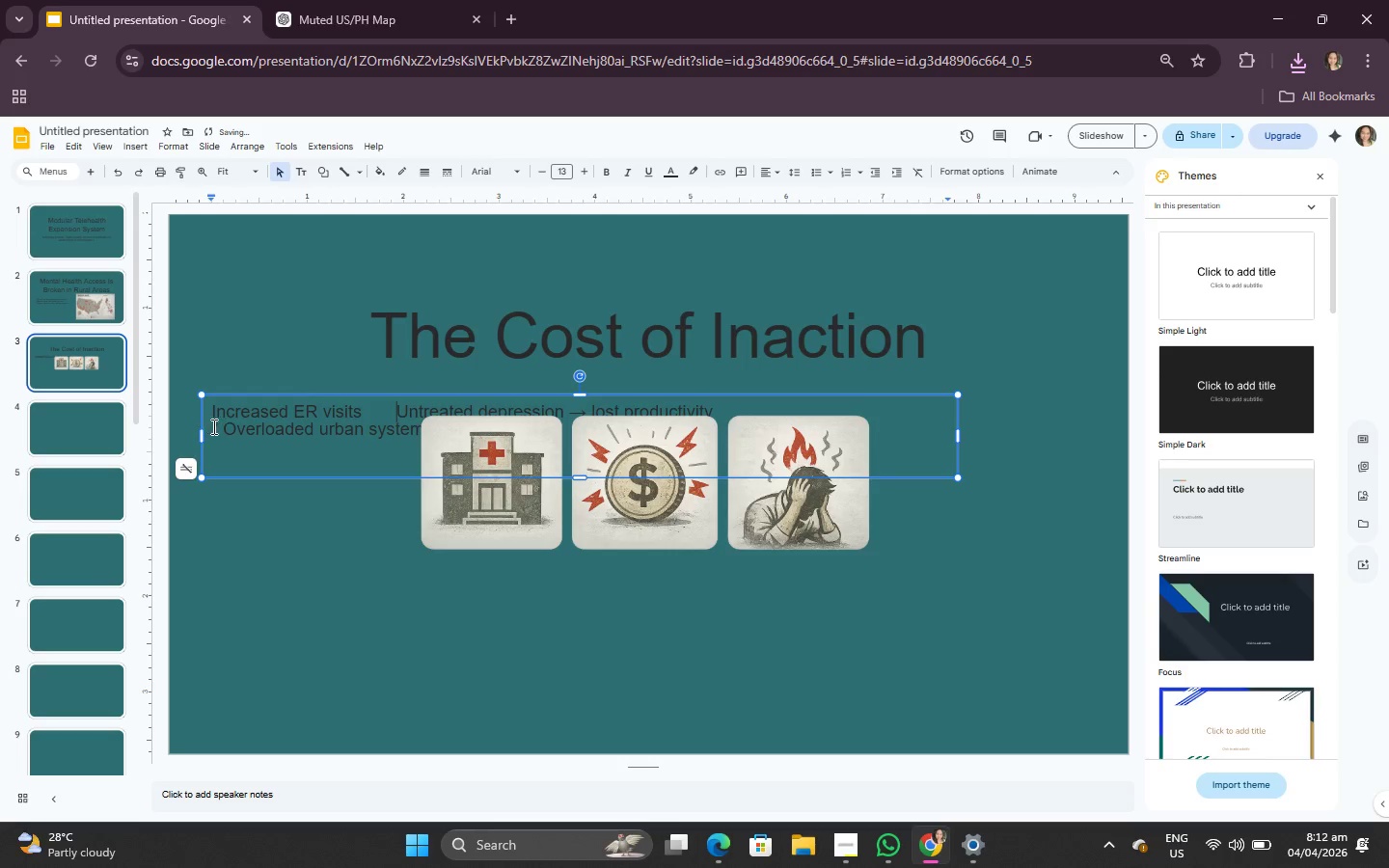 
left_click([219, 426])
 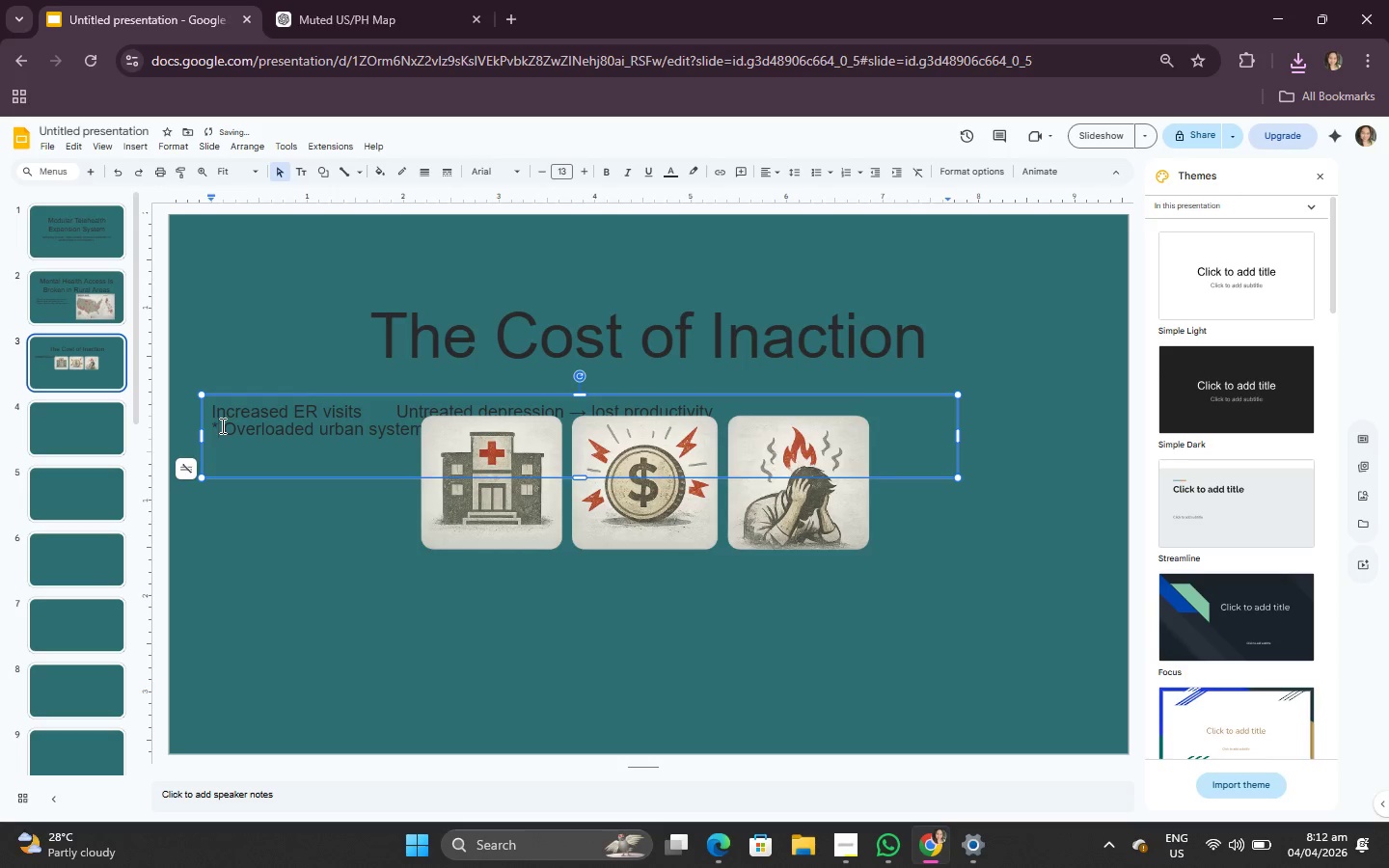 
key(Backspace)
 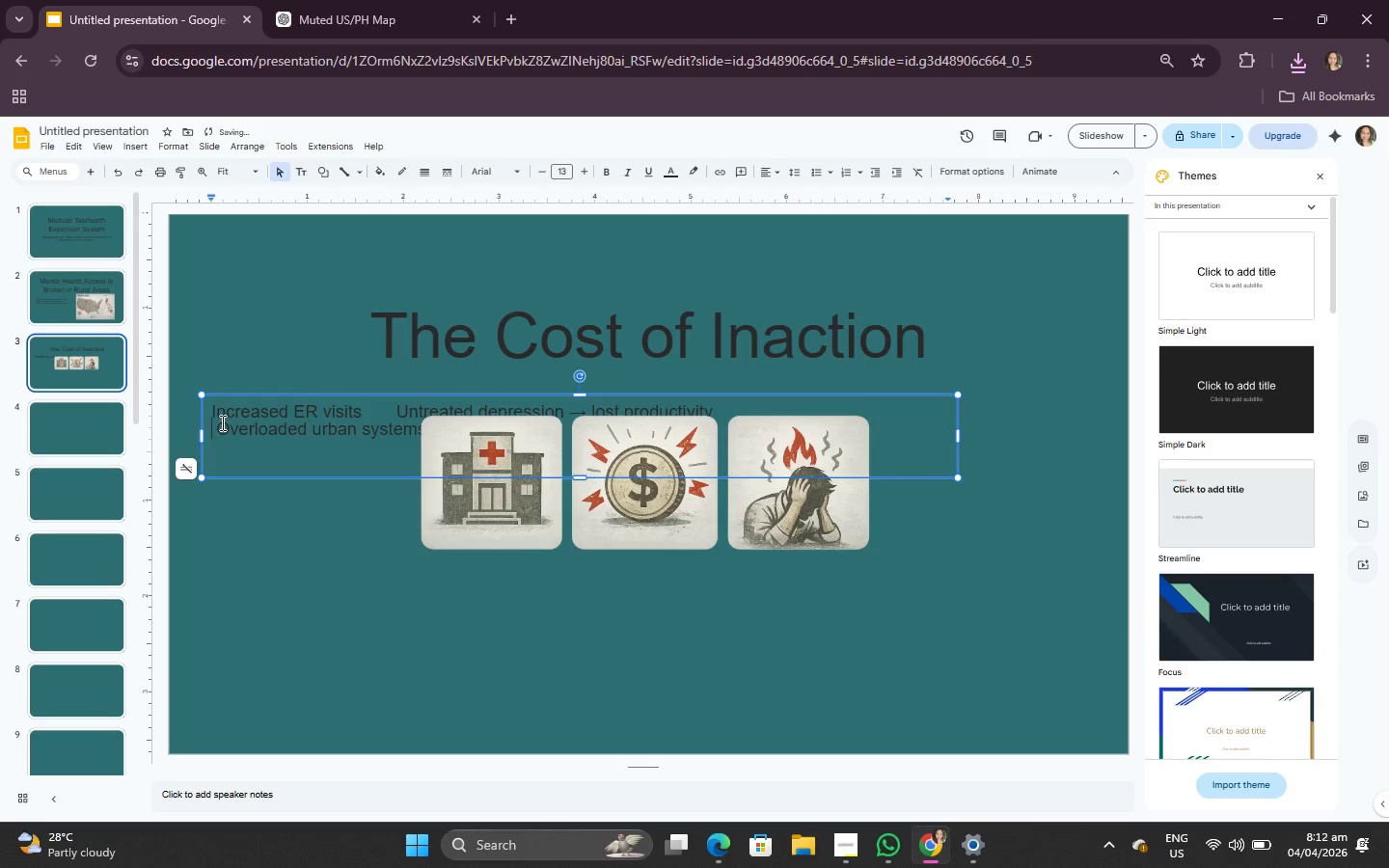 
key(Backspace)
 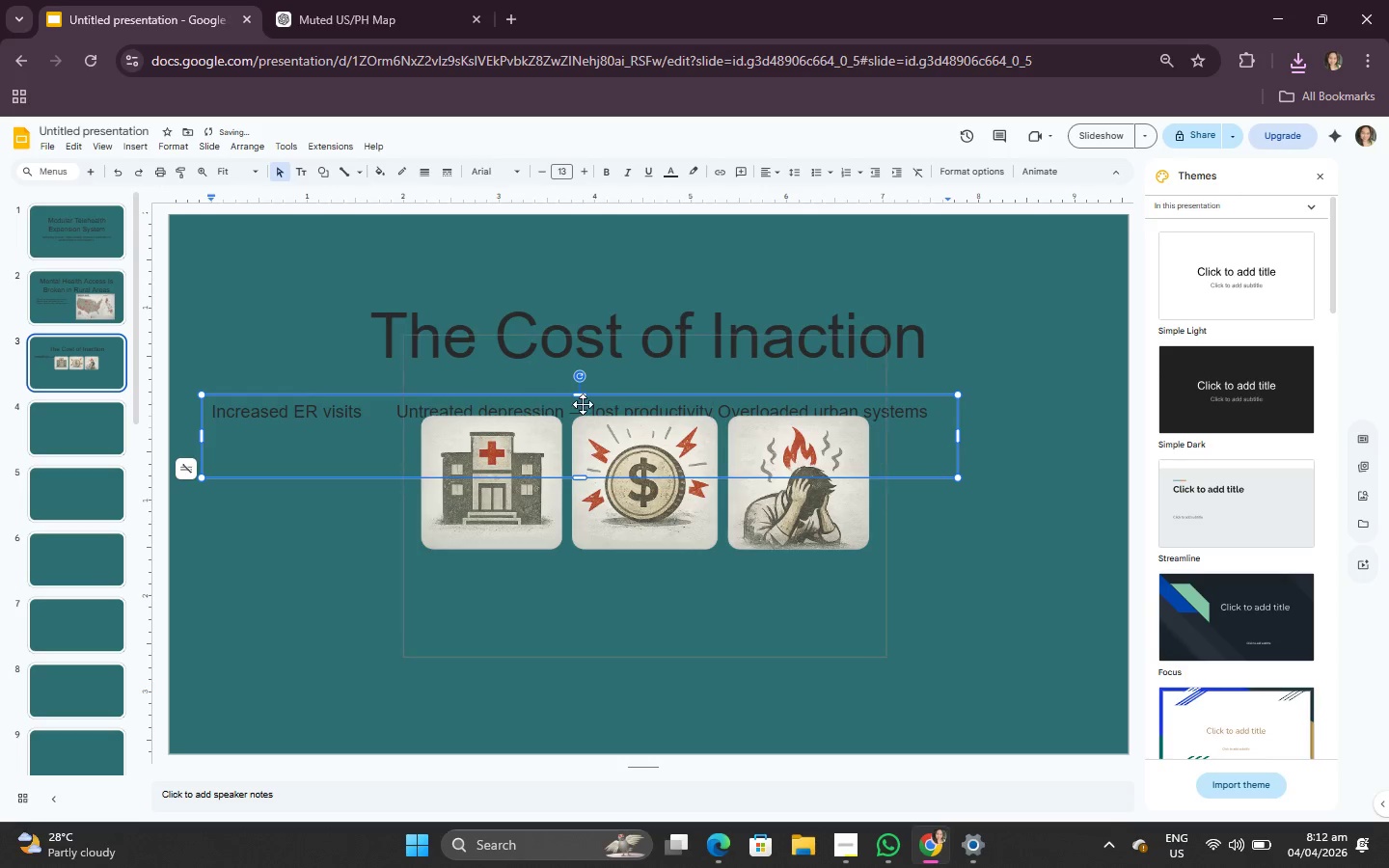 
left_click_drag(start_coordinate=[583, 399], to_coordinate=[587, 434])
 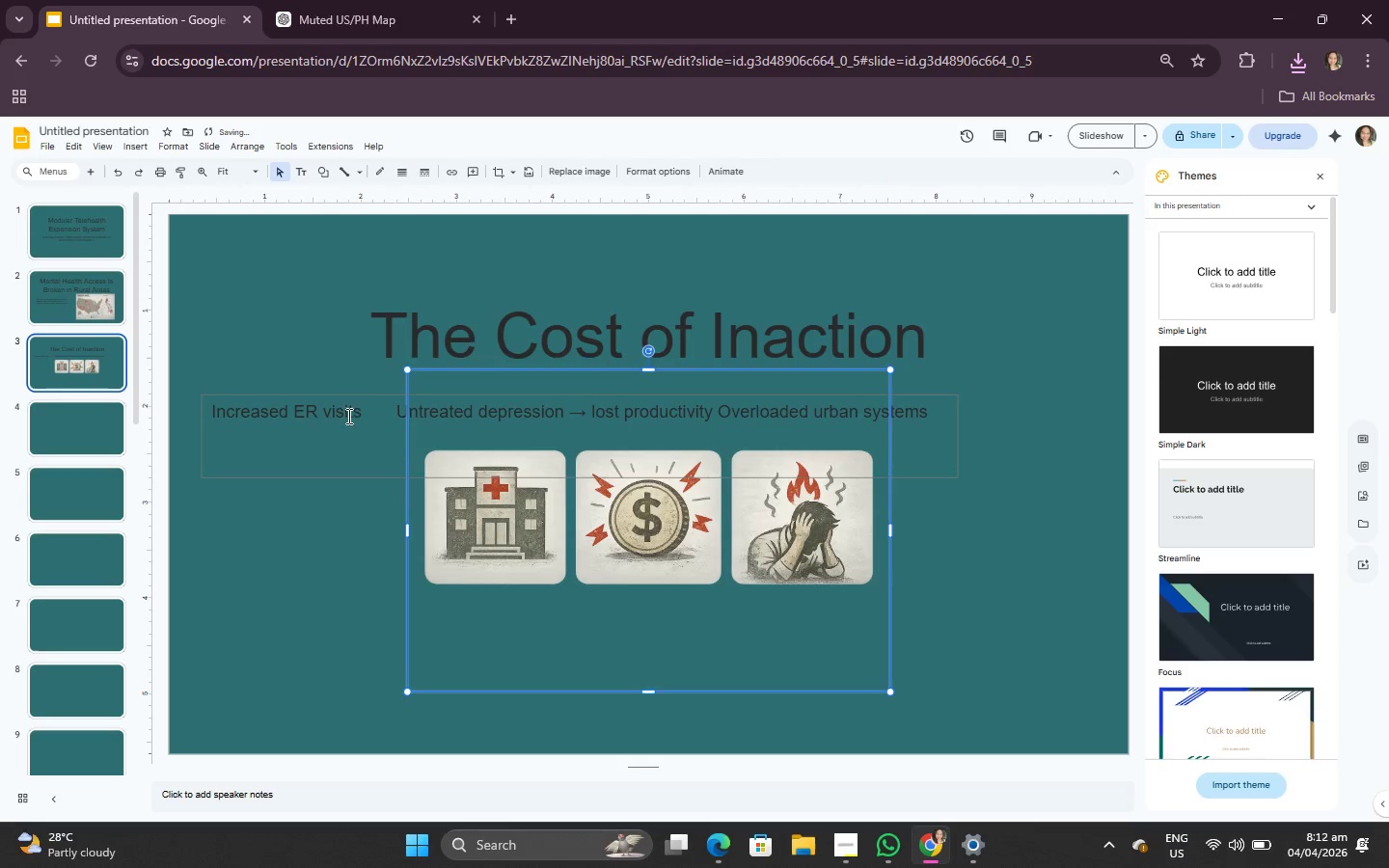 
left_click([340, 418])
 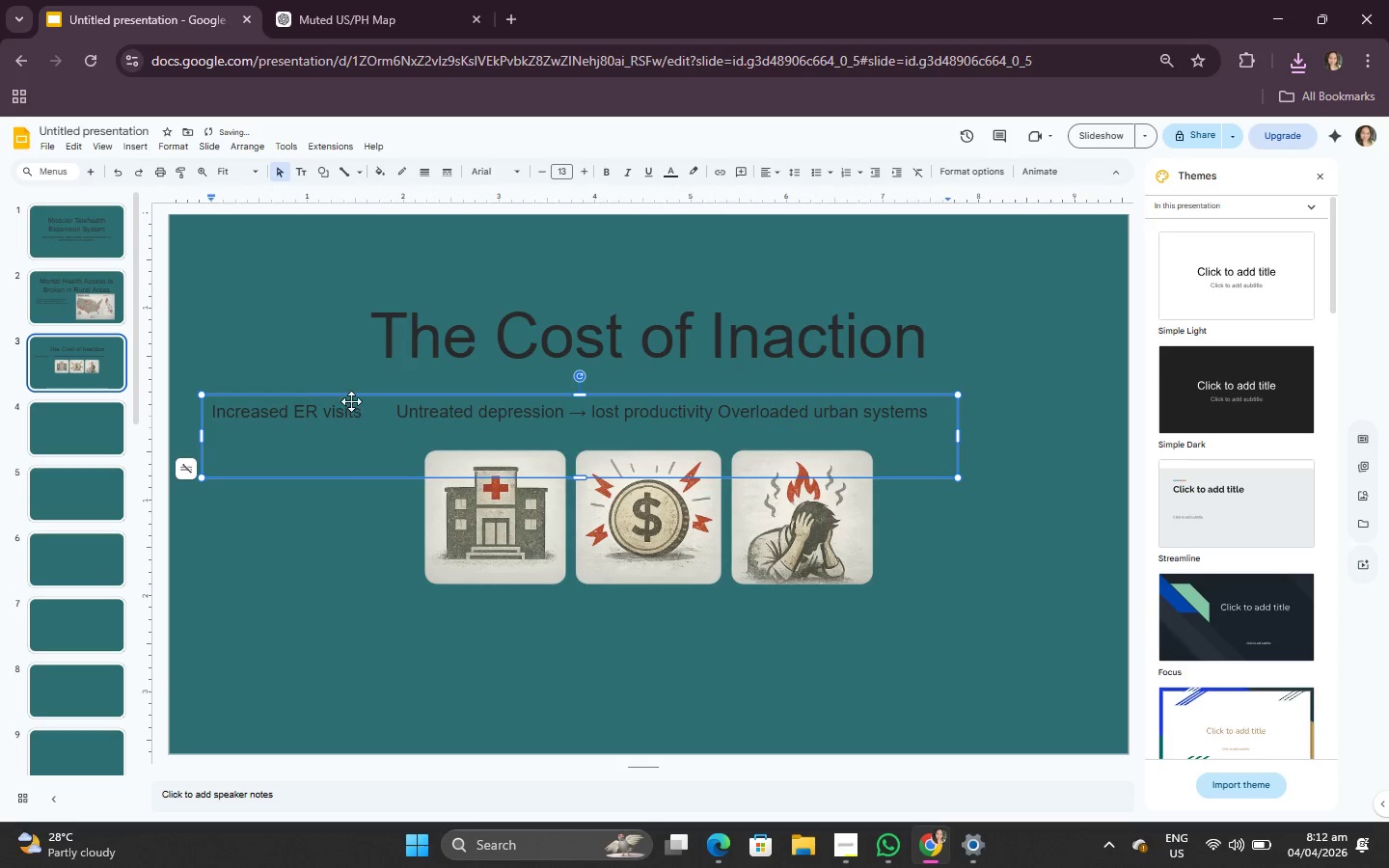 
left_click_drag(start_coordinate=[351, 397], to_coordinate=[433, 586])
 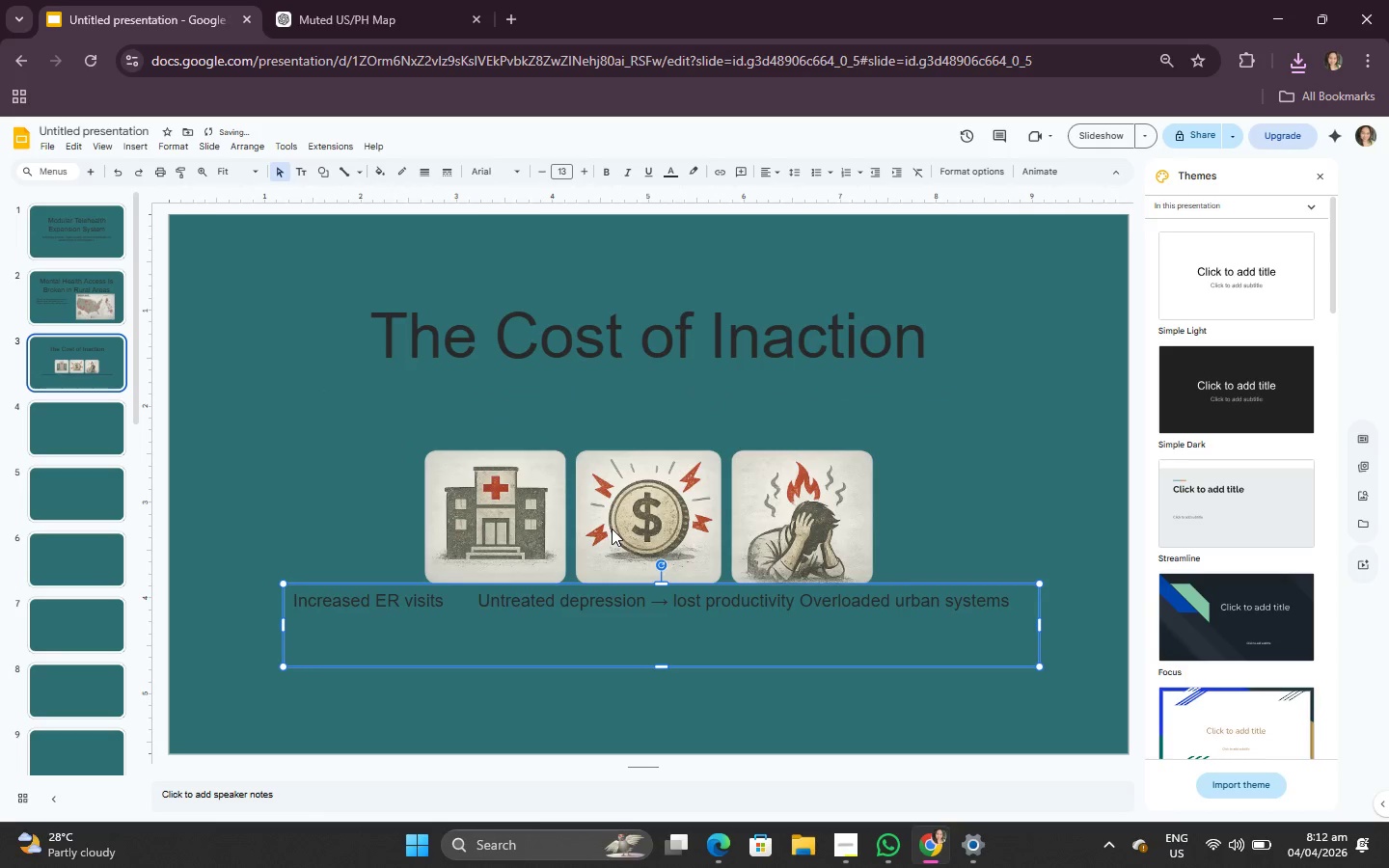 
left_click_drag(start_coordinate=[612, 528], to_coordinate=[614, 508])
 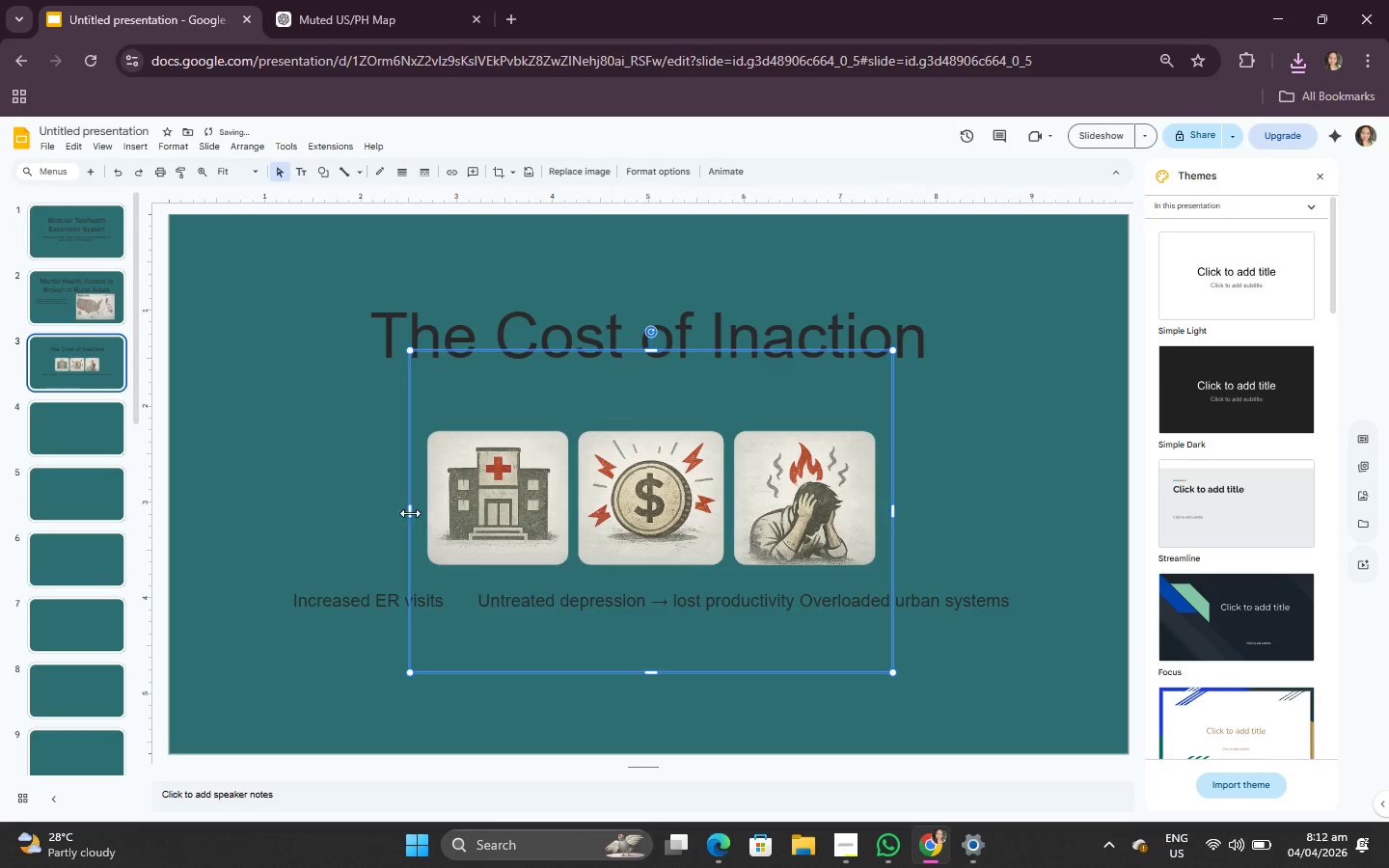 
left_click_drag(start_coordinate=[409, 513], to_coordinate=[278, 508])
 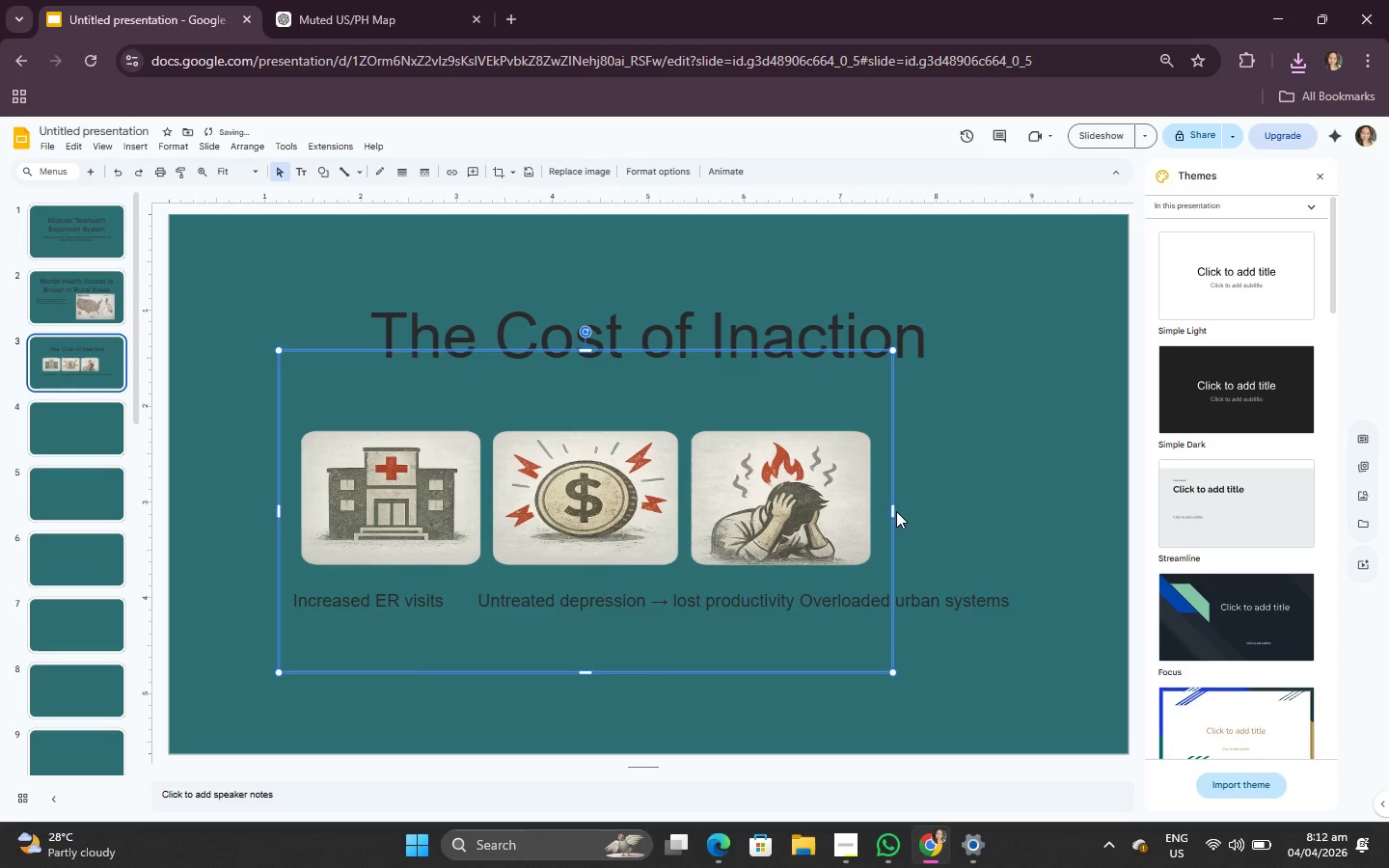 
left_click_drag(start_coordinate=[892, 505], to_coordinate=[1010, 490])
 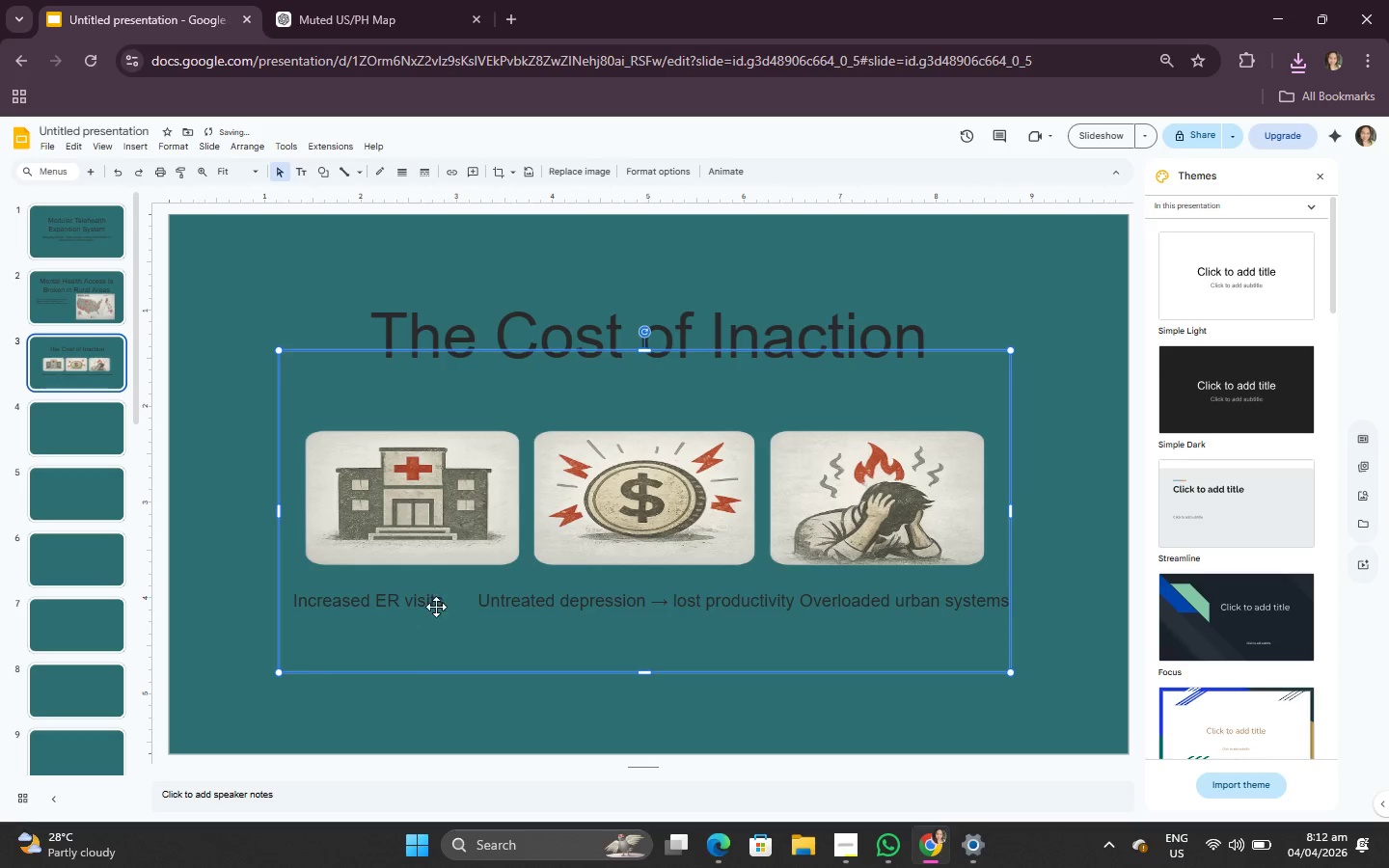 
left_click([477, 605])
 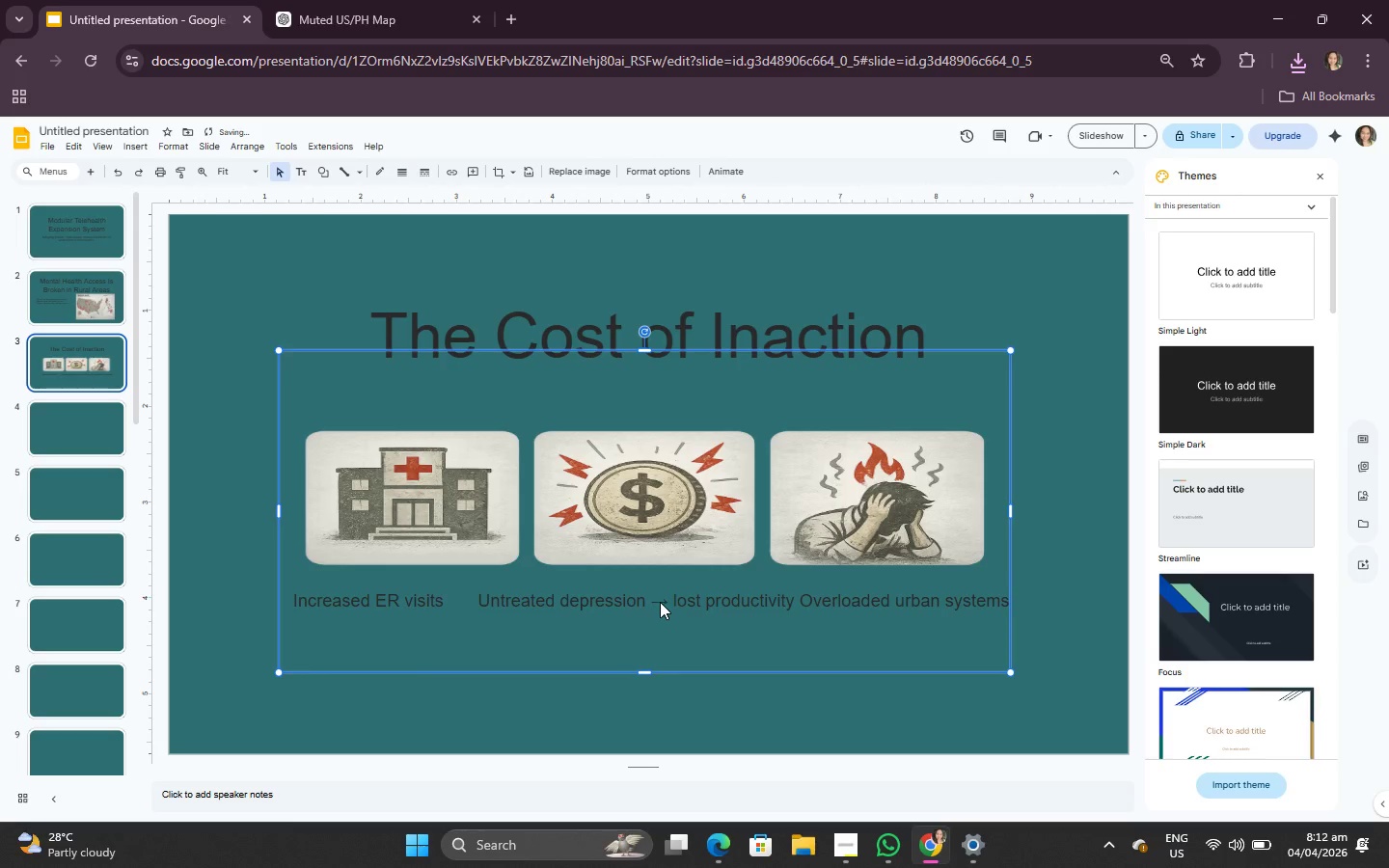 
double_click([659, 597])
 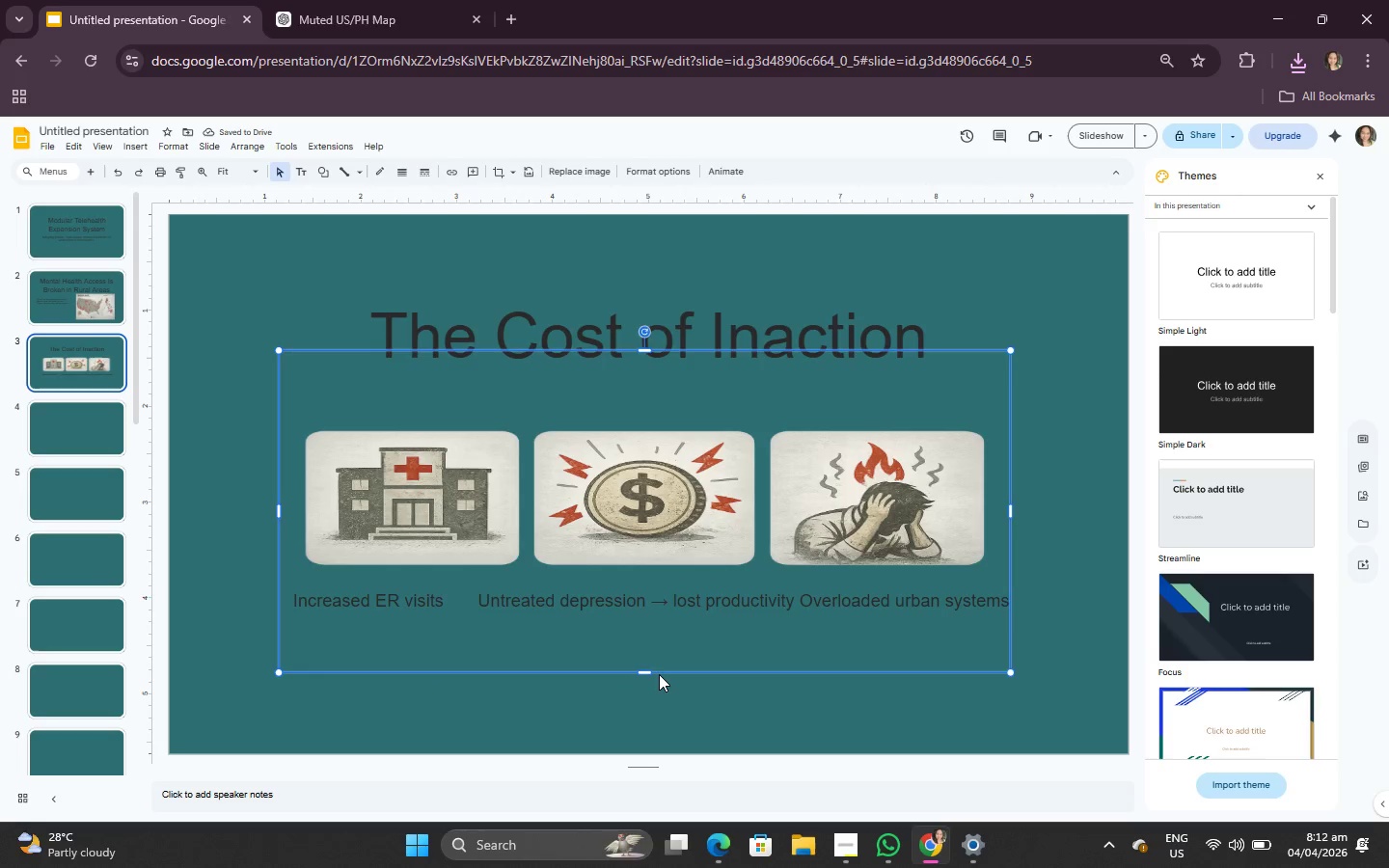 
left_click([659, 678])
 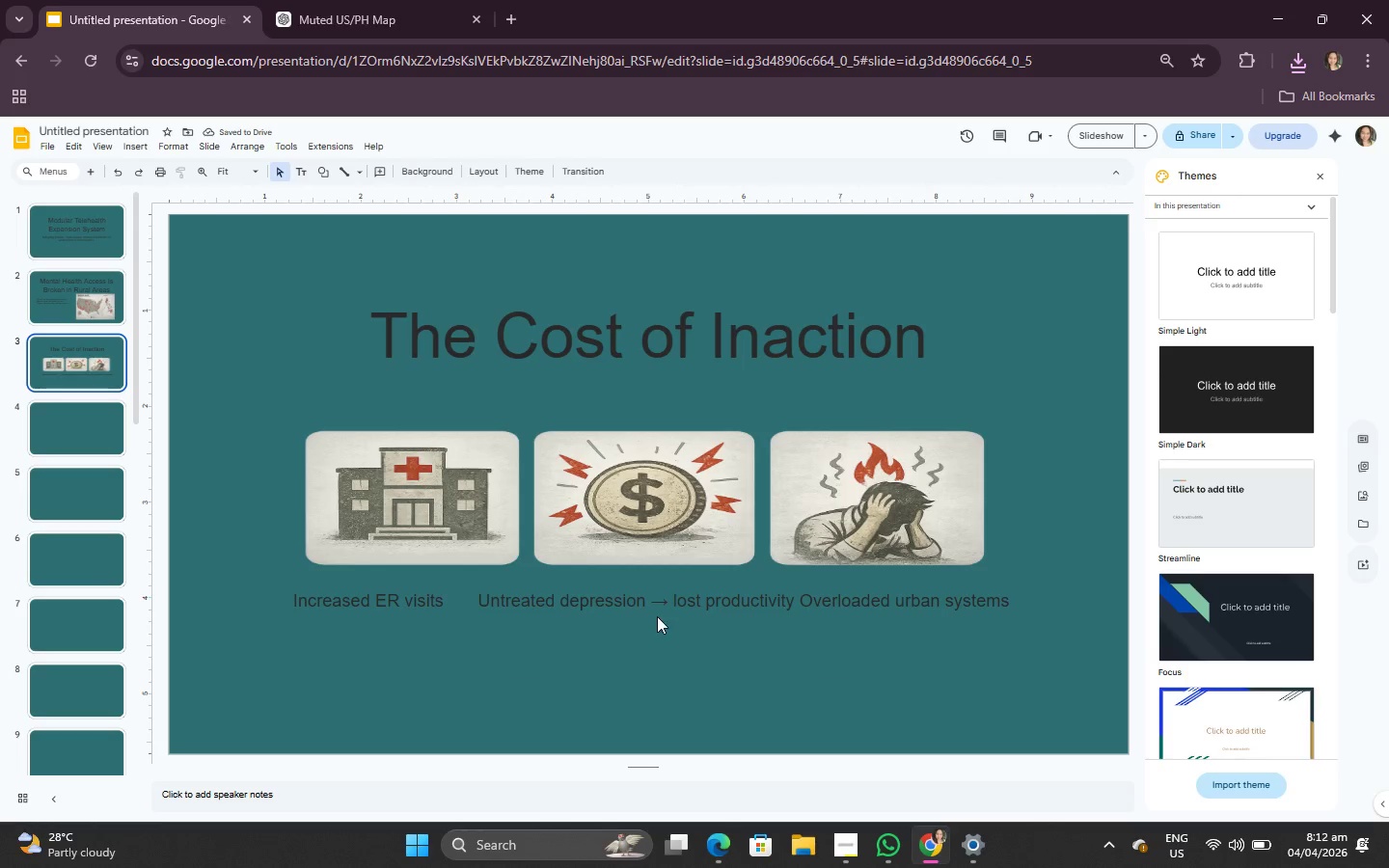 
left_click([657, 593])
 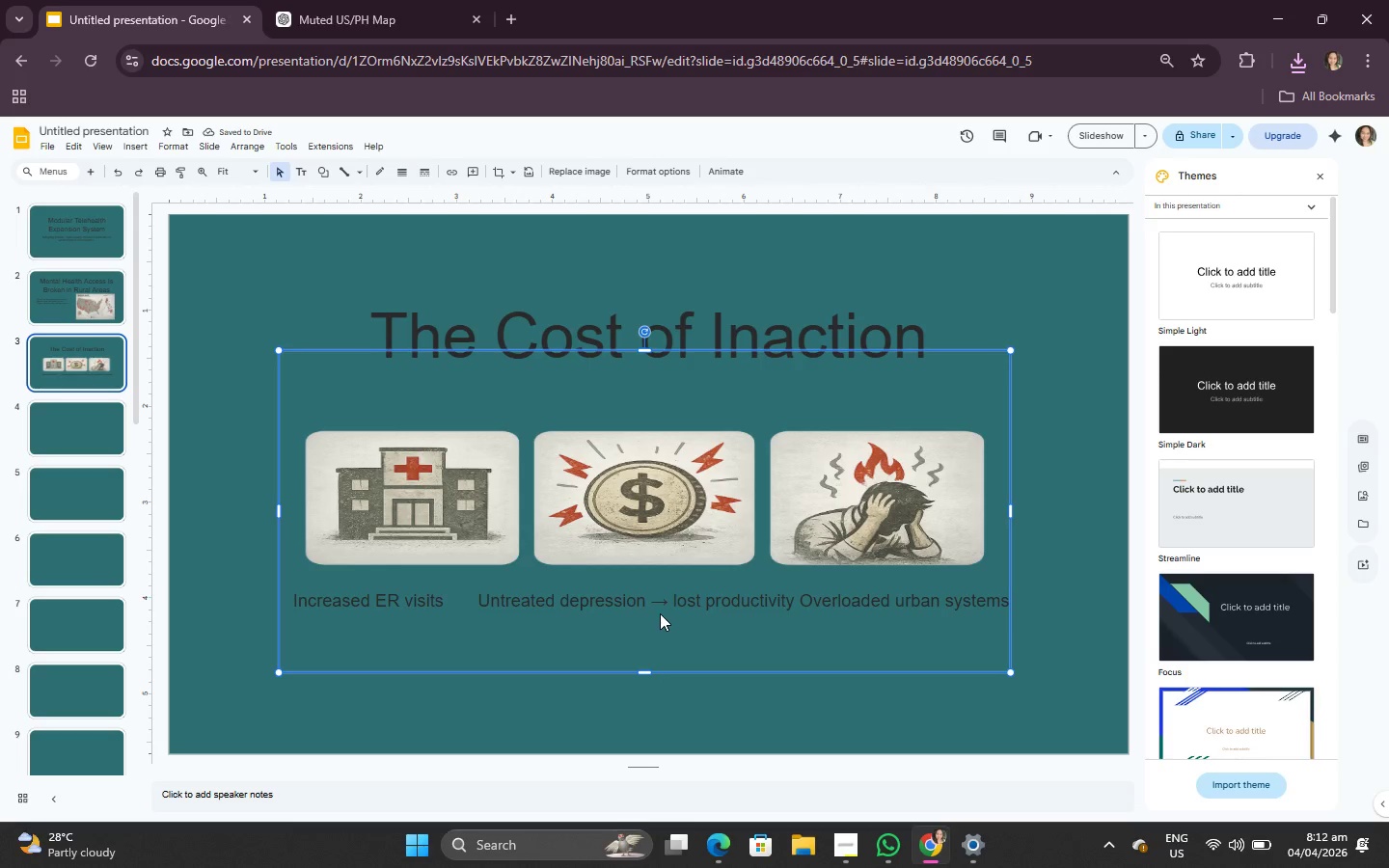 
left_click([660, 613])
 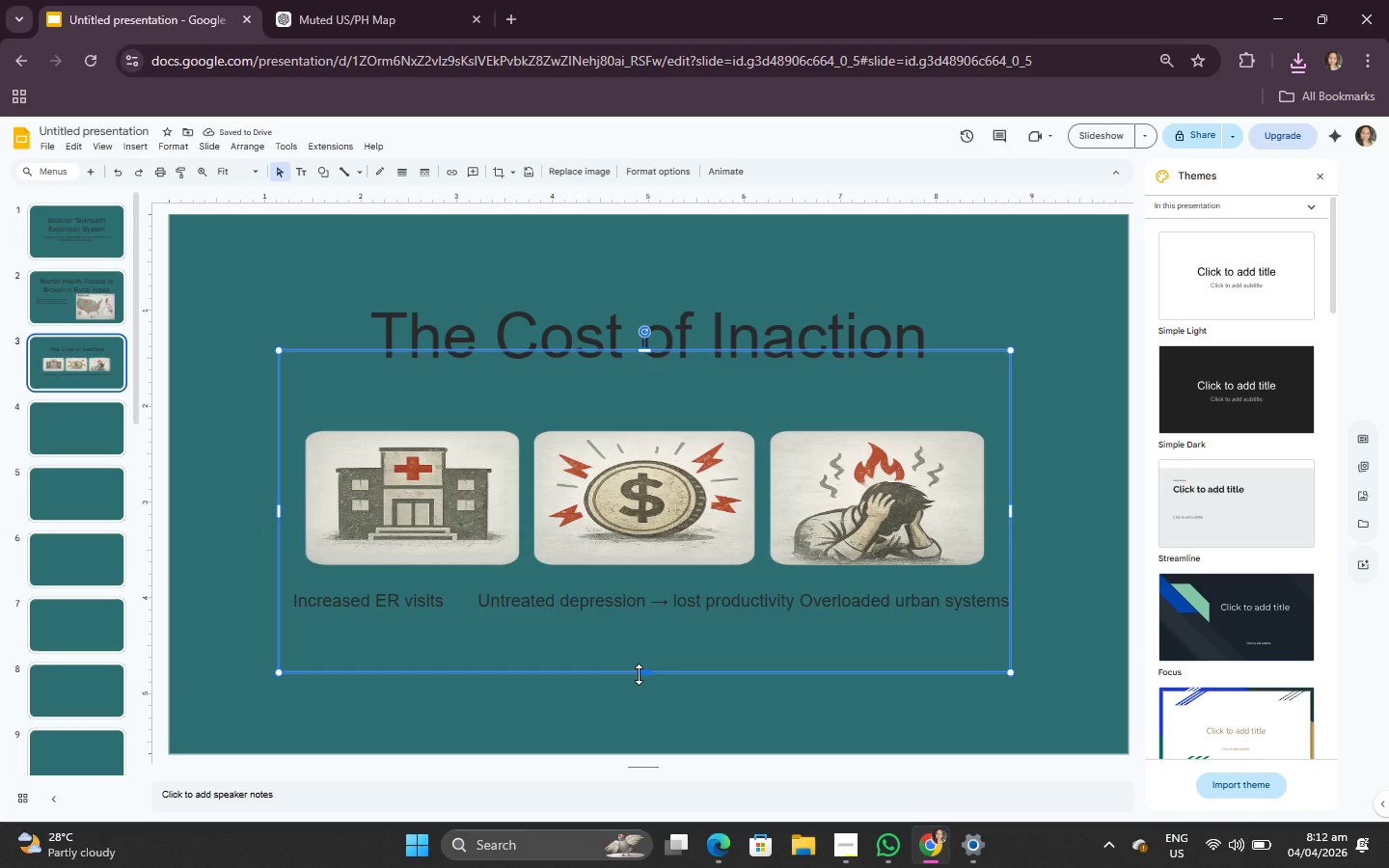 
left_click_drag(start_coordinate=[641, 671], to_coordinate=[649, 578])
 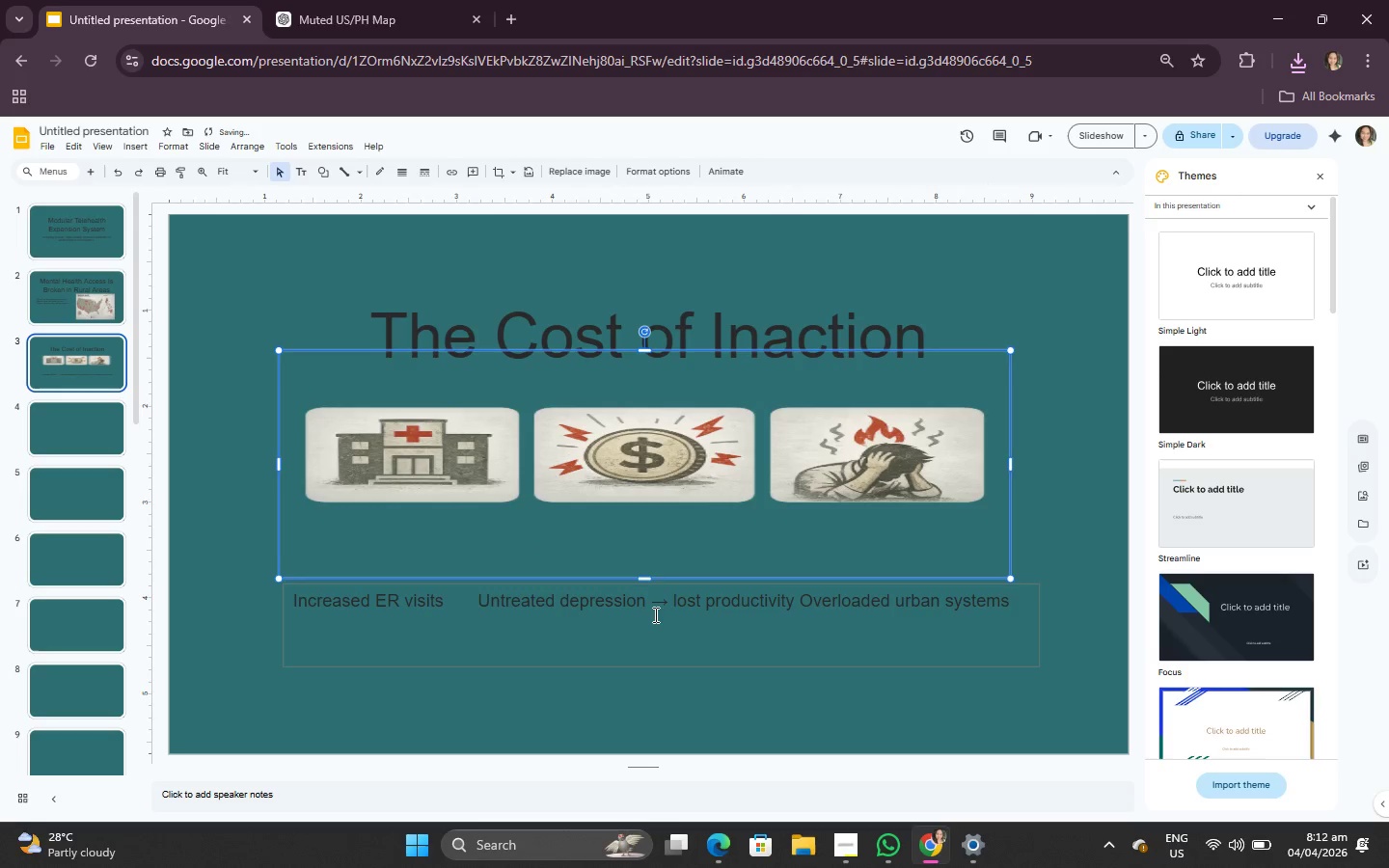 
left_click([652, 609])
 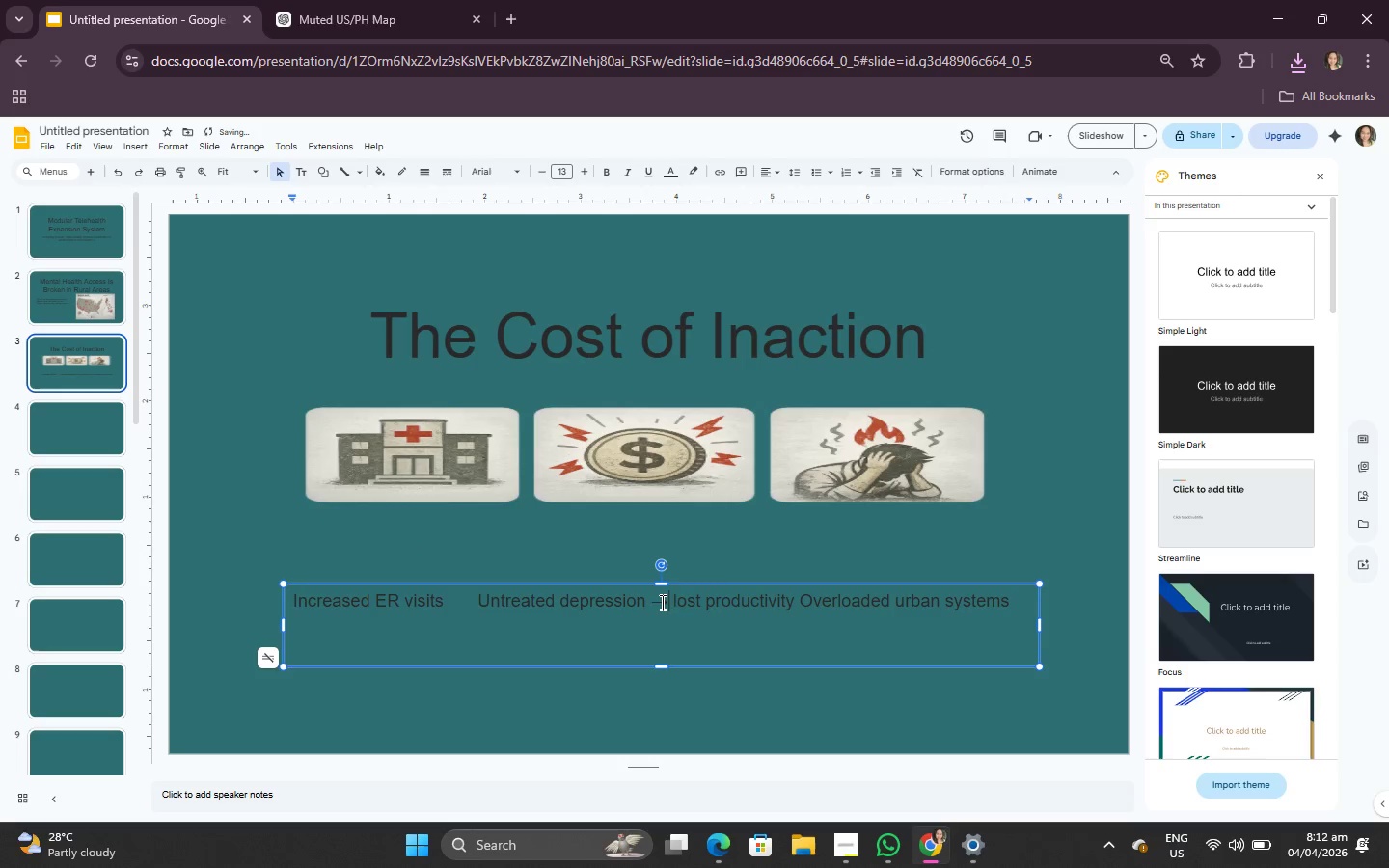 
double_click([661, 602])
 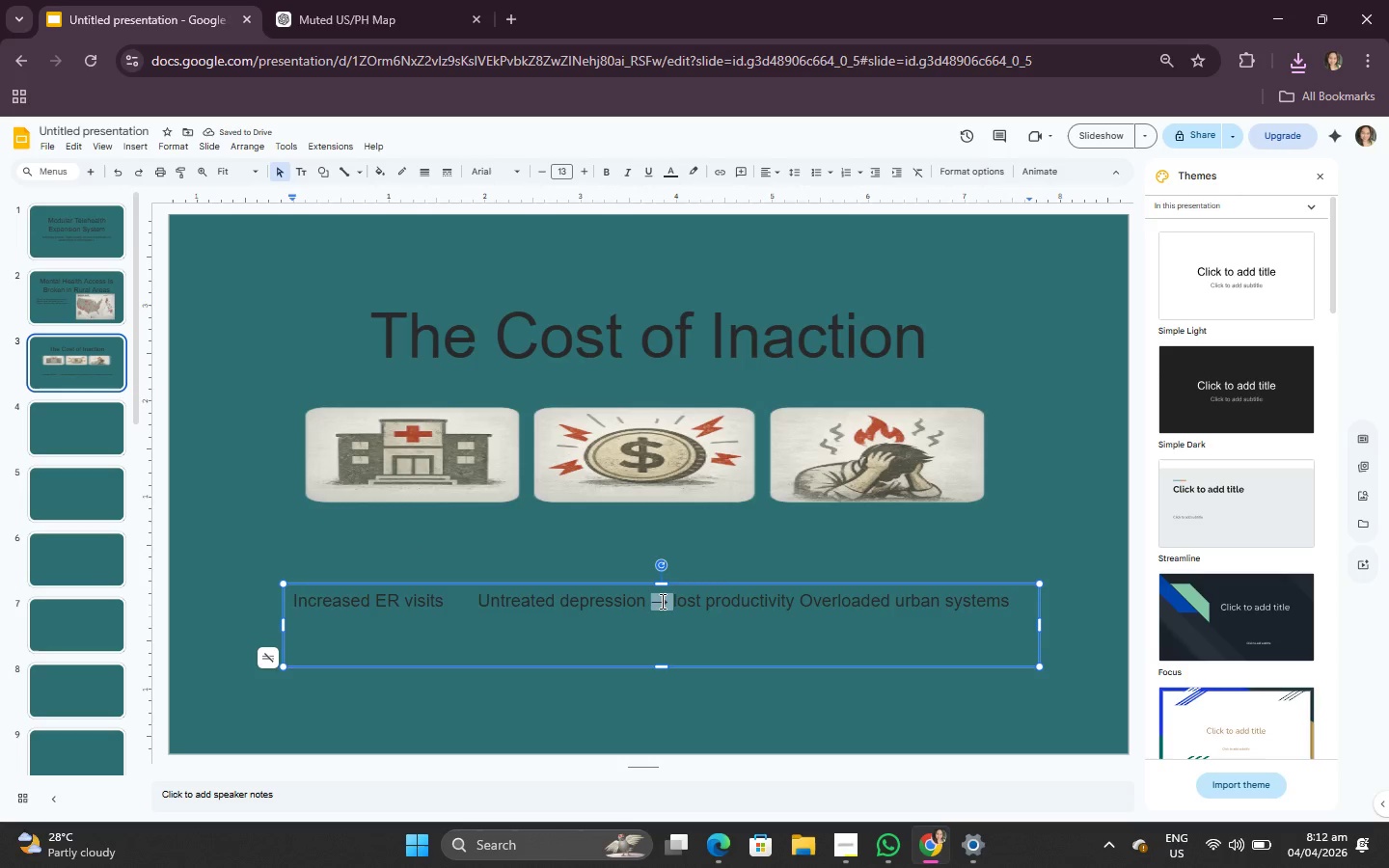 
key(Control+C)
 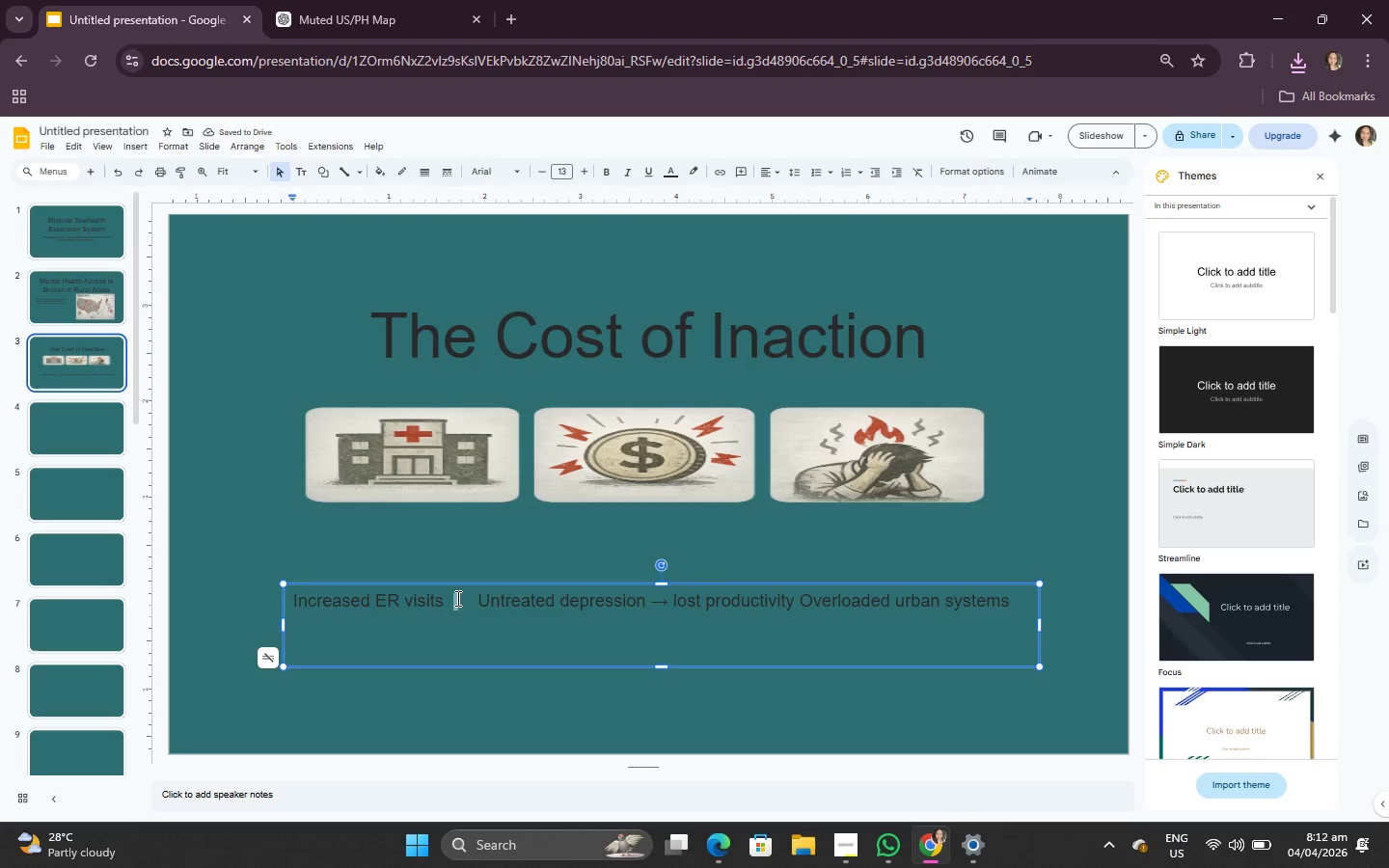 
key(Control+V)
 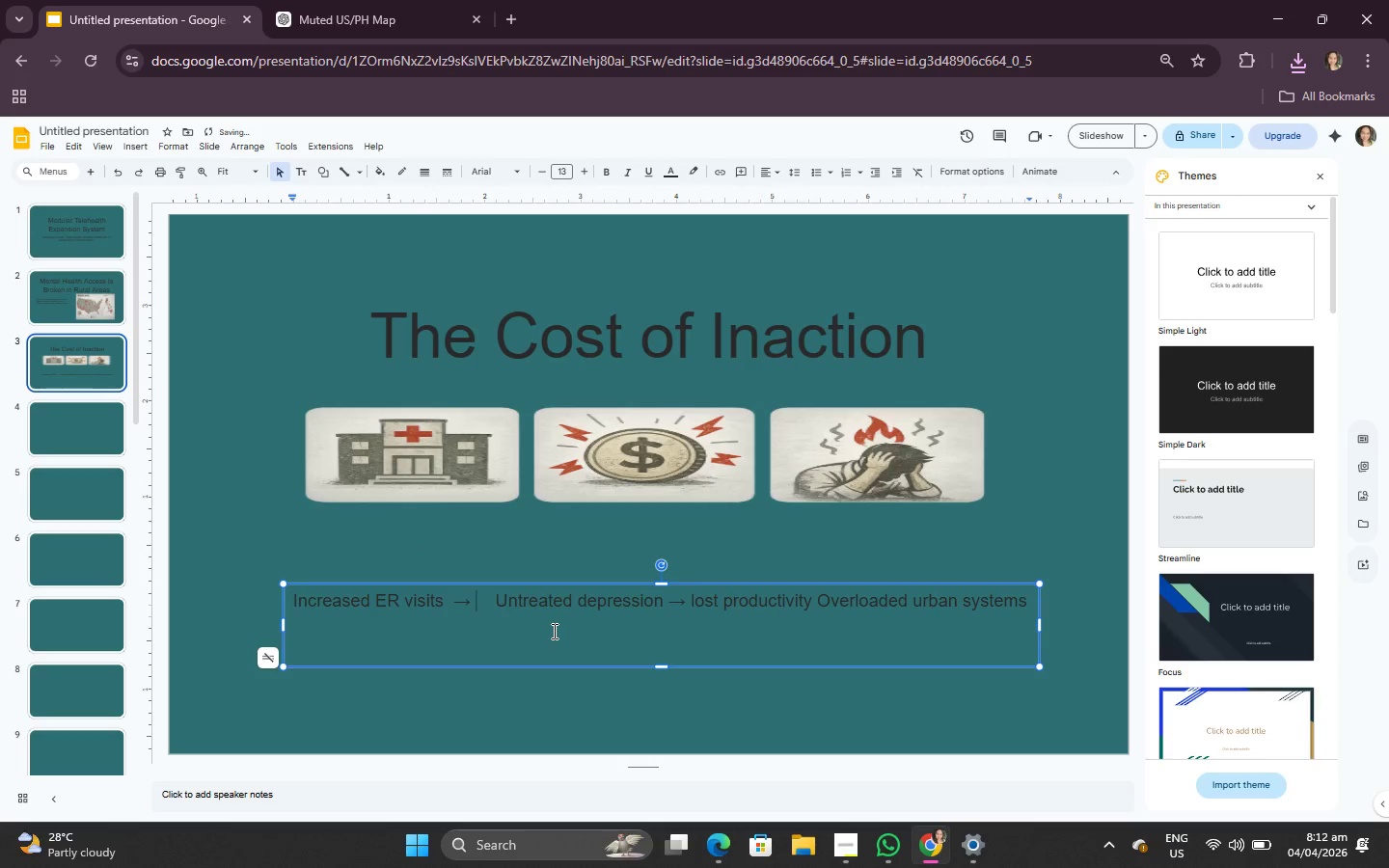 
key(ArrowRight)
 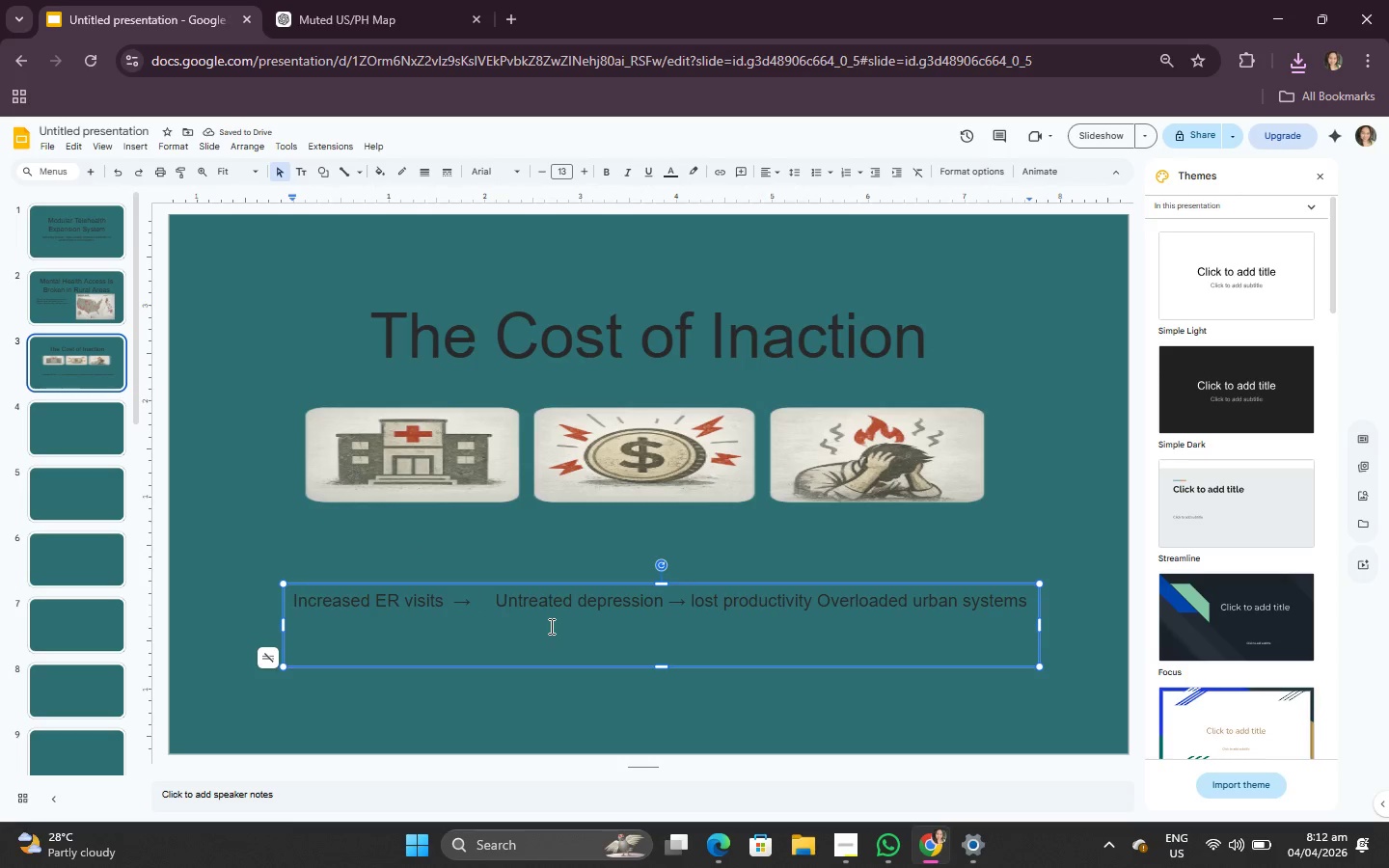 
key(Space)
 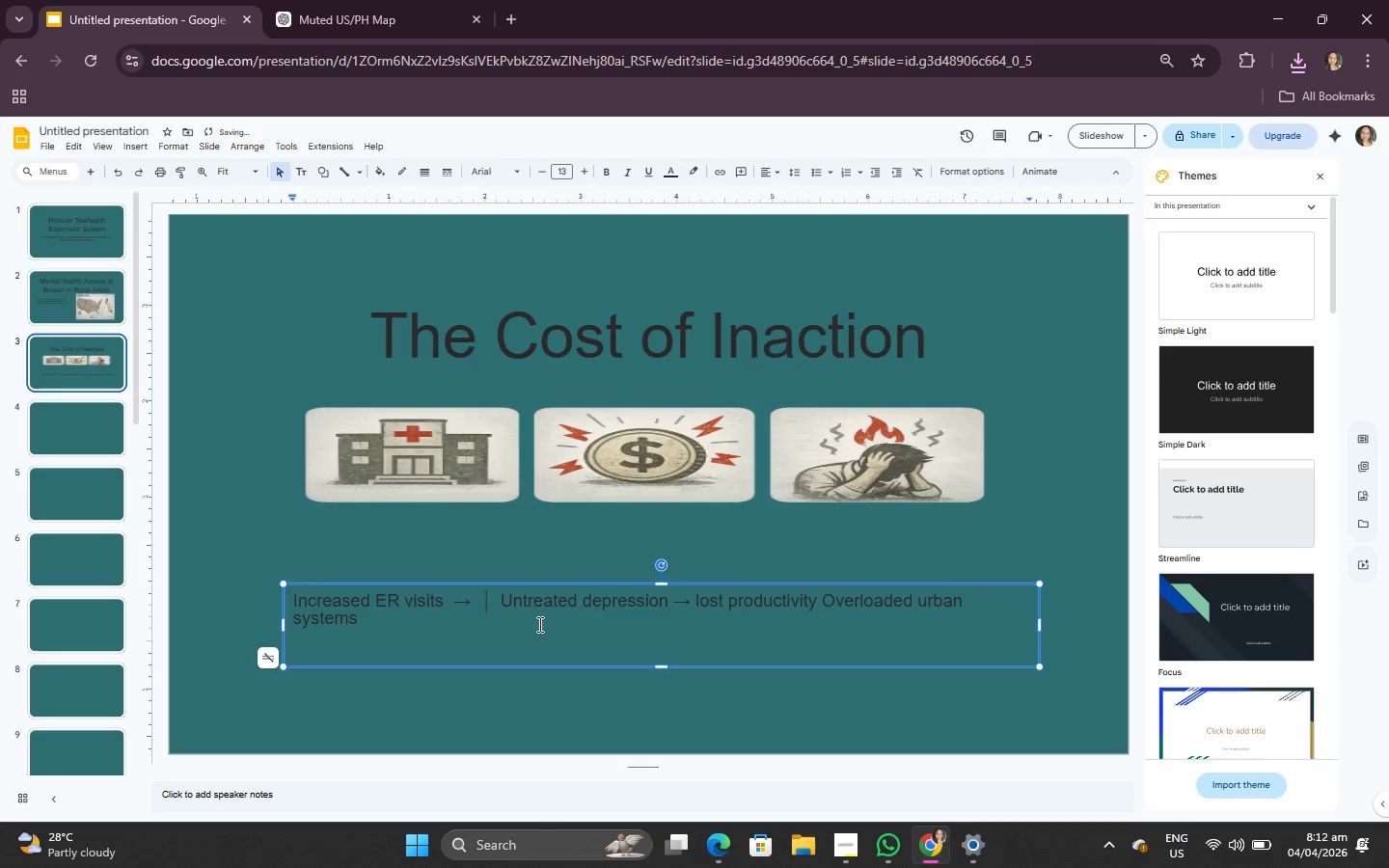 
key(Space)
 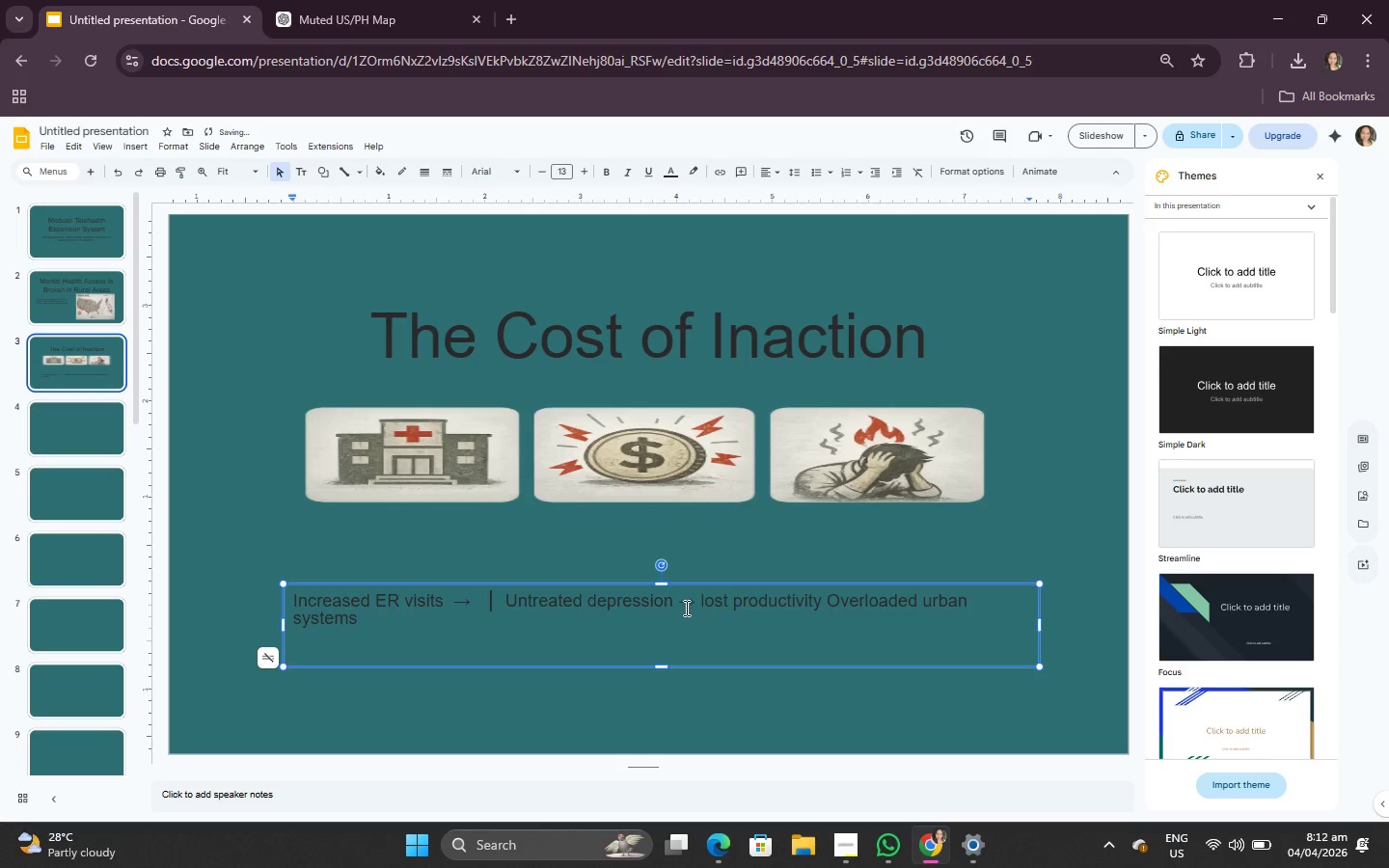 
key(Backspace)
 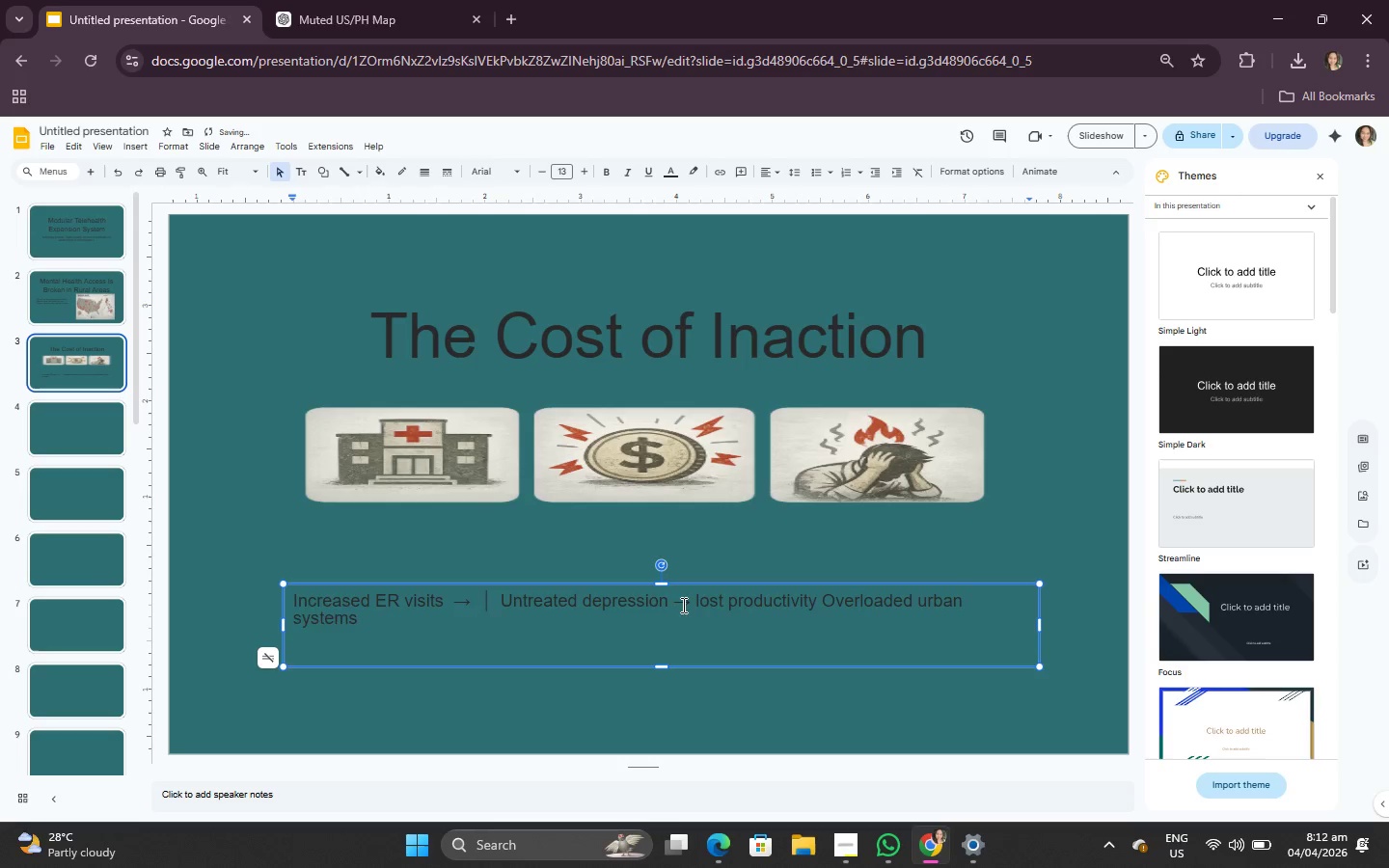 
key(Backspace)
 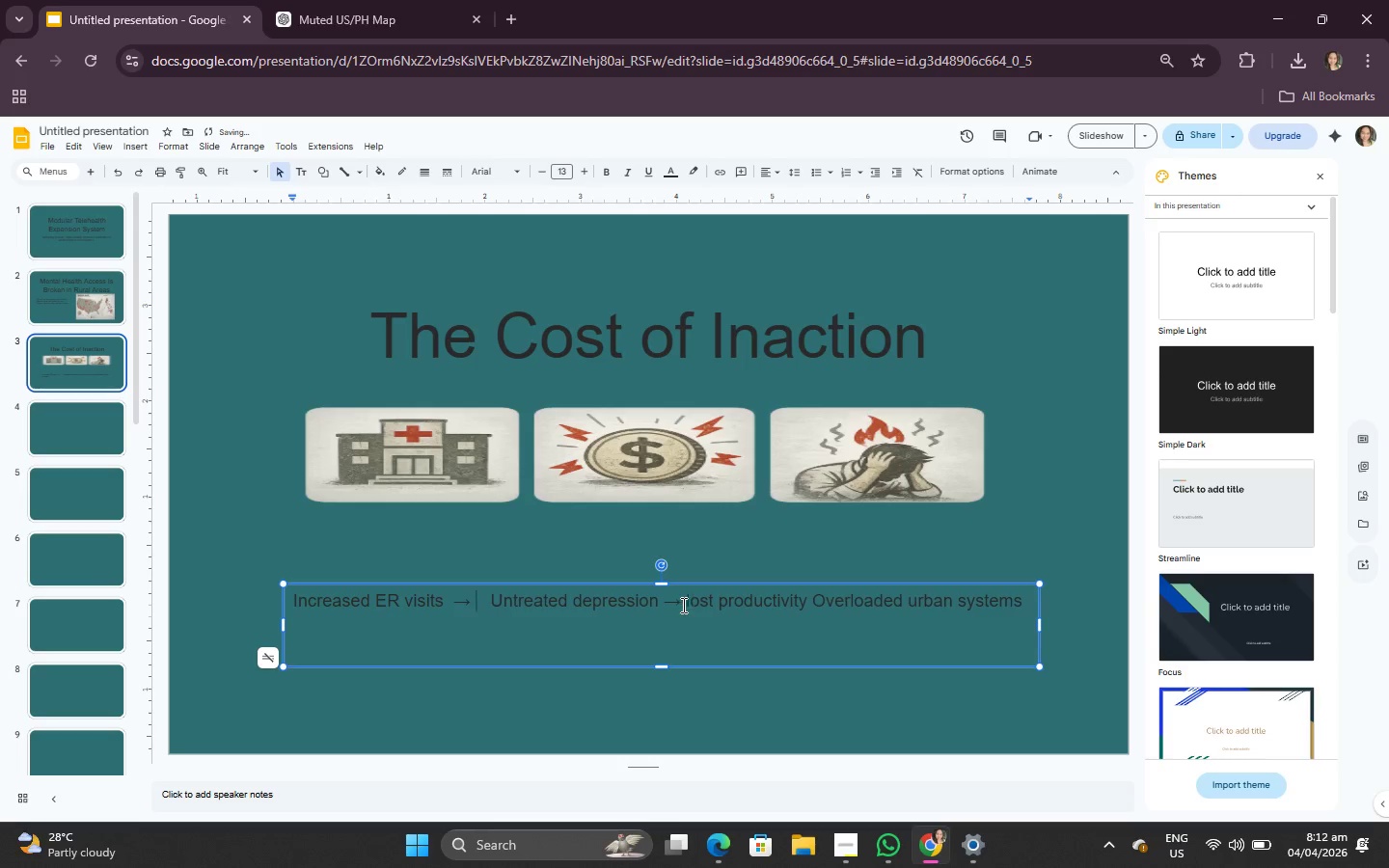 
key(Backspace)
 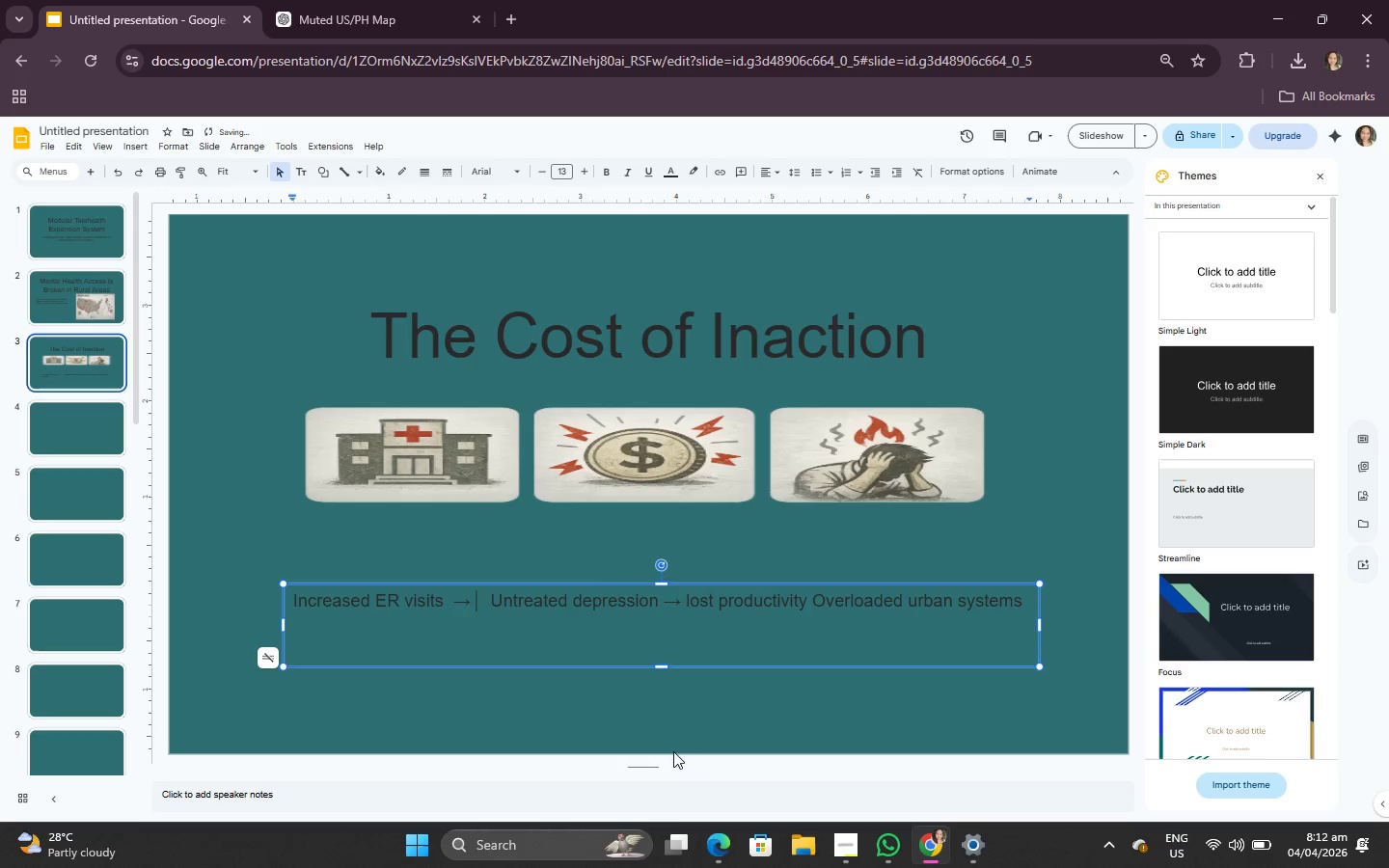 
left_click([600, 512])
 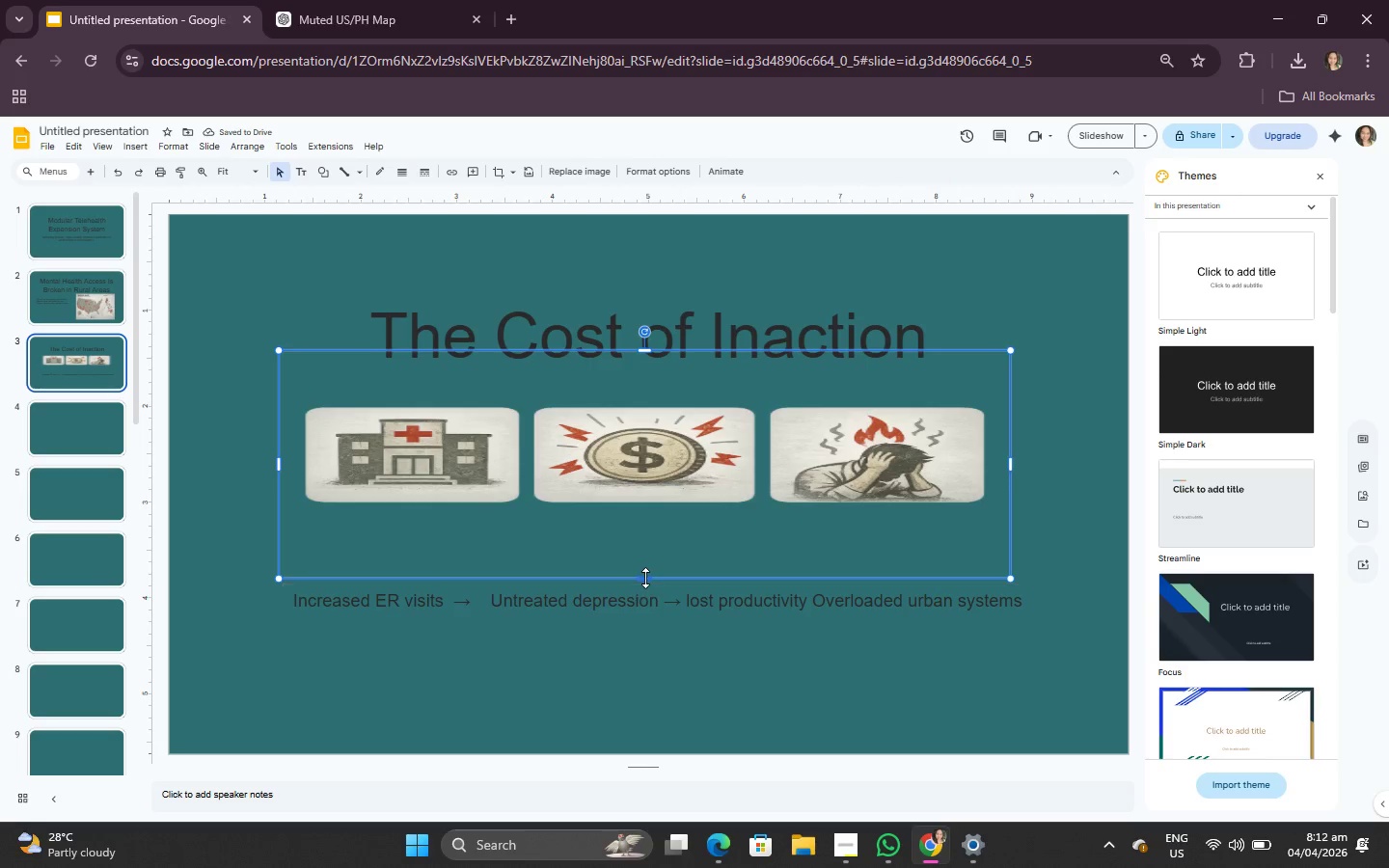 
left_click([645, 576])
 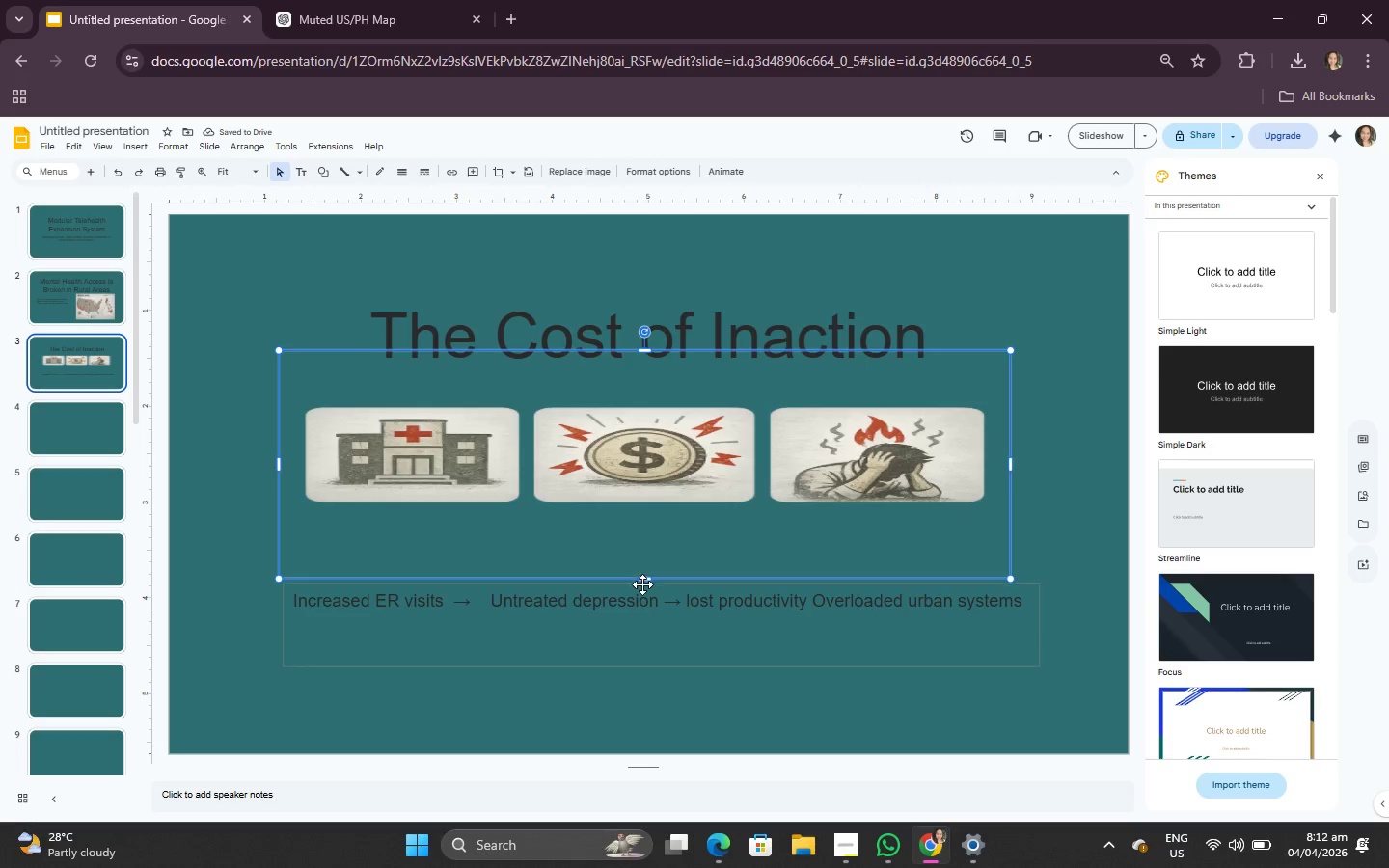 
left_click_drag(start_coordinate=[644, 580], to_coordinate=[644, 637])
 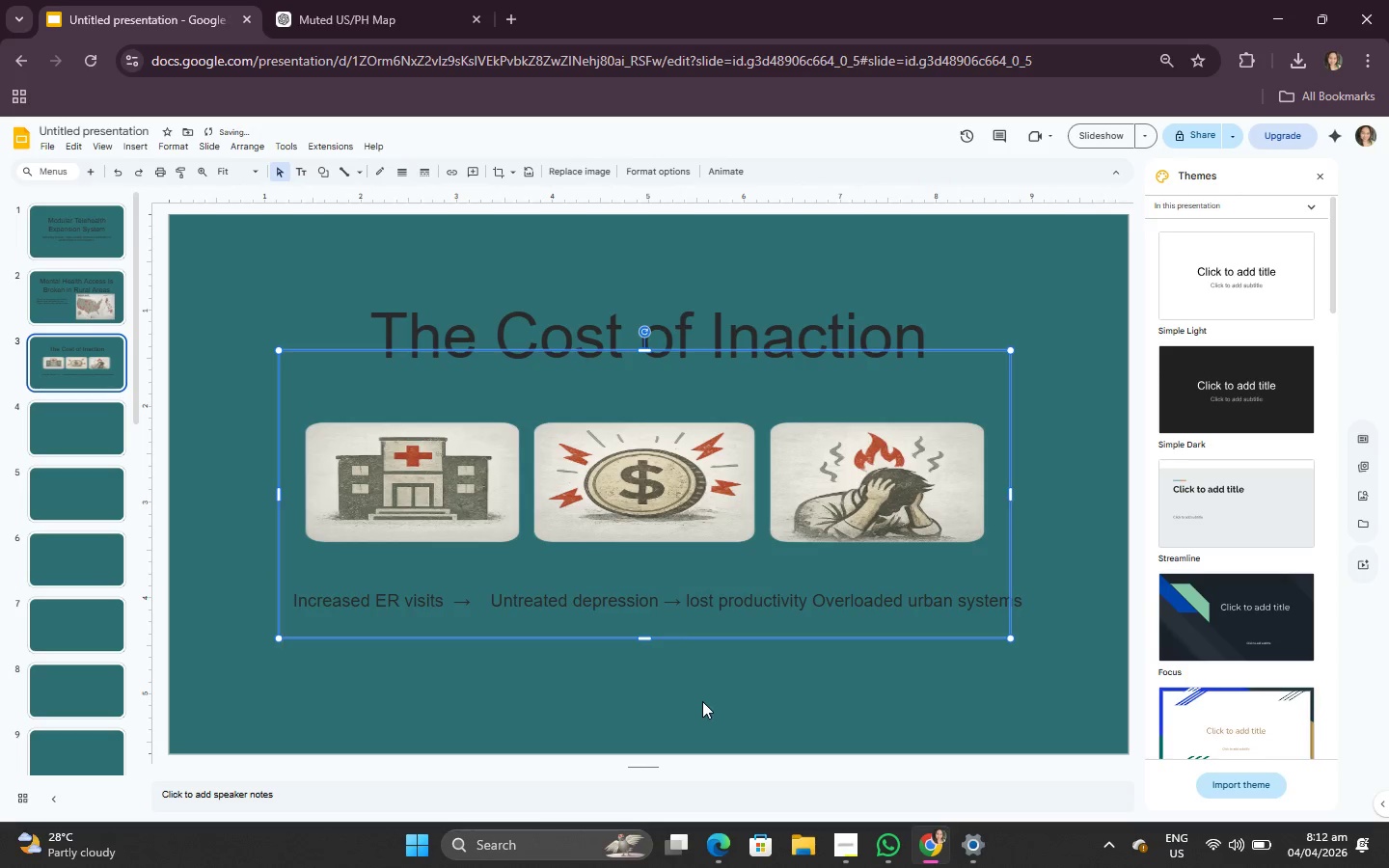 
left_click([707, 712])
 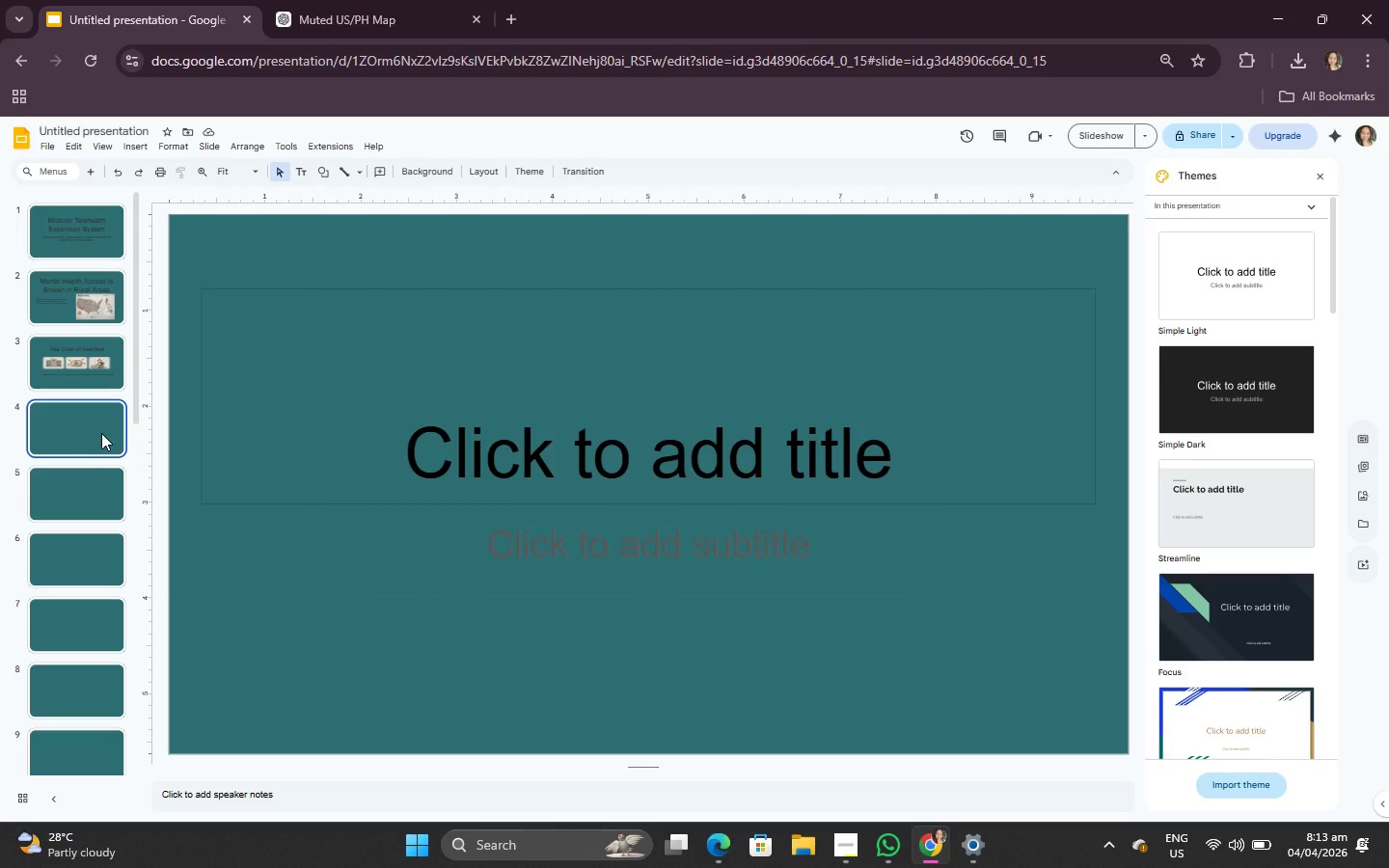 
wait(13.69)
 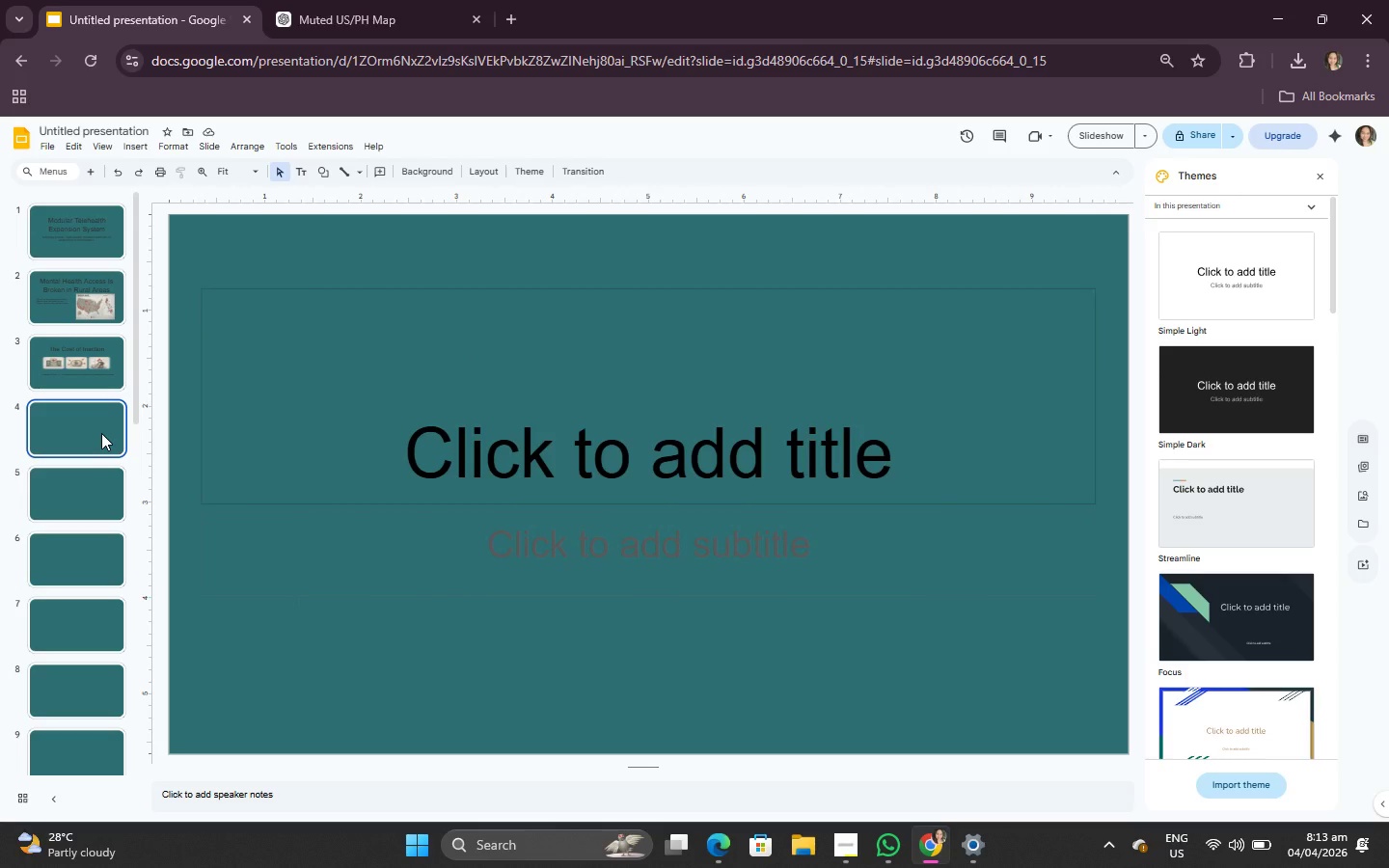 
scroll: coordinate [511, 376], scroll_direction: down, amount: 1.0
 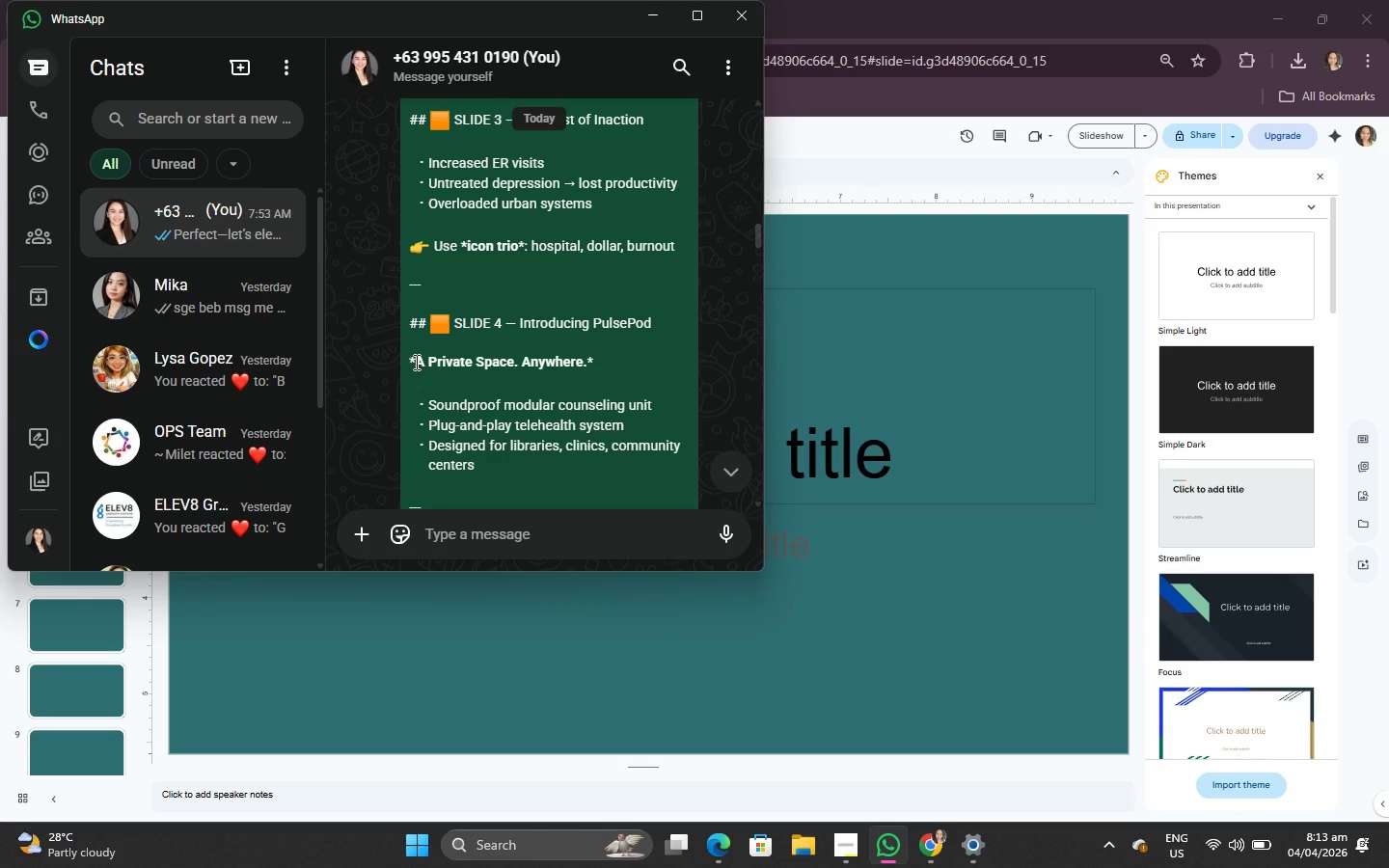 
left_click_drag(start_coordinate=[413, 362], to_coordinate=[558, 342])
 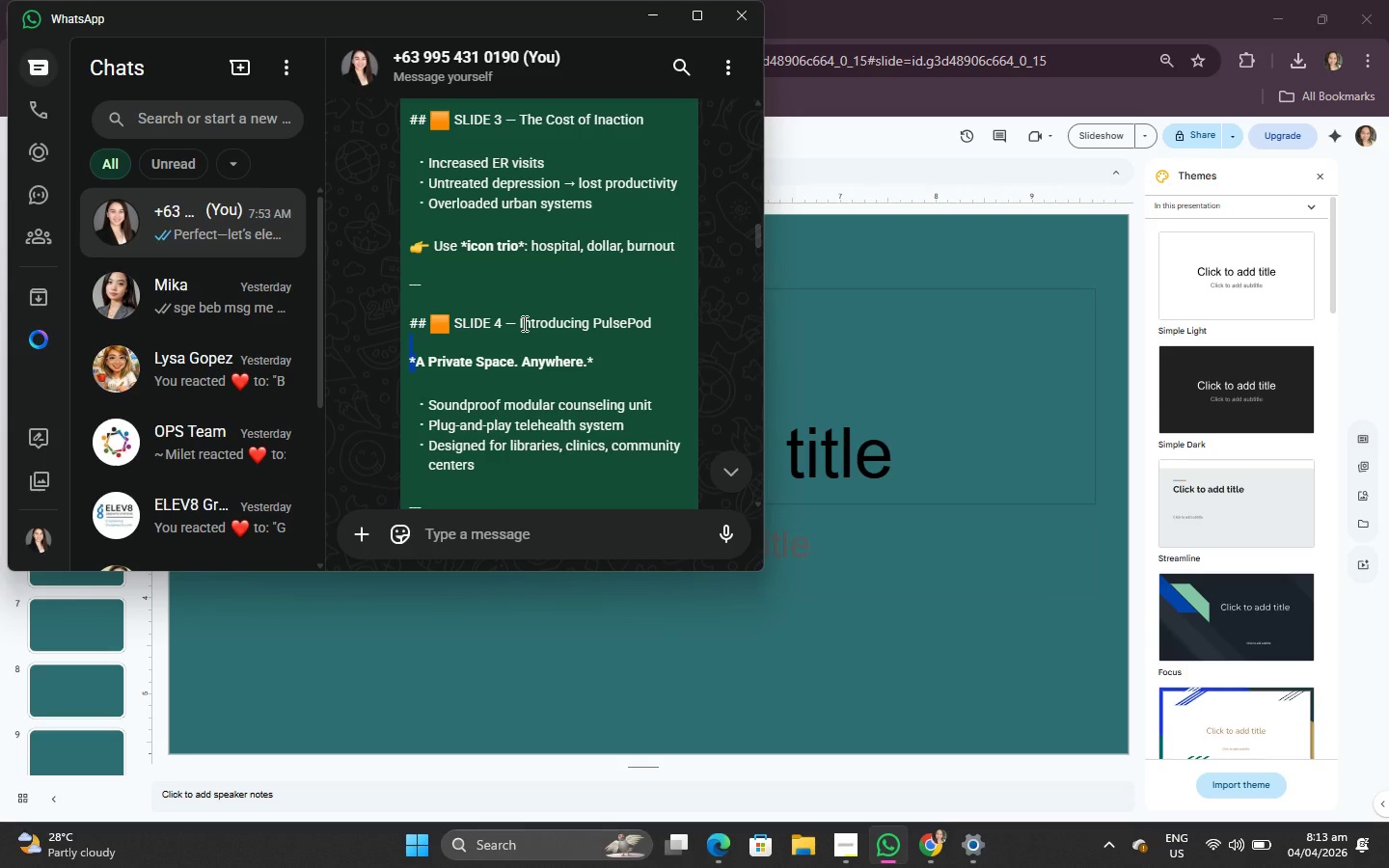 
left_click_drag(start_coordinate=[523, 323], to_coordinate=[639, 324])
 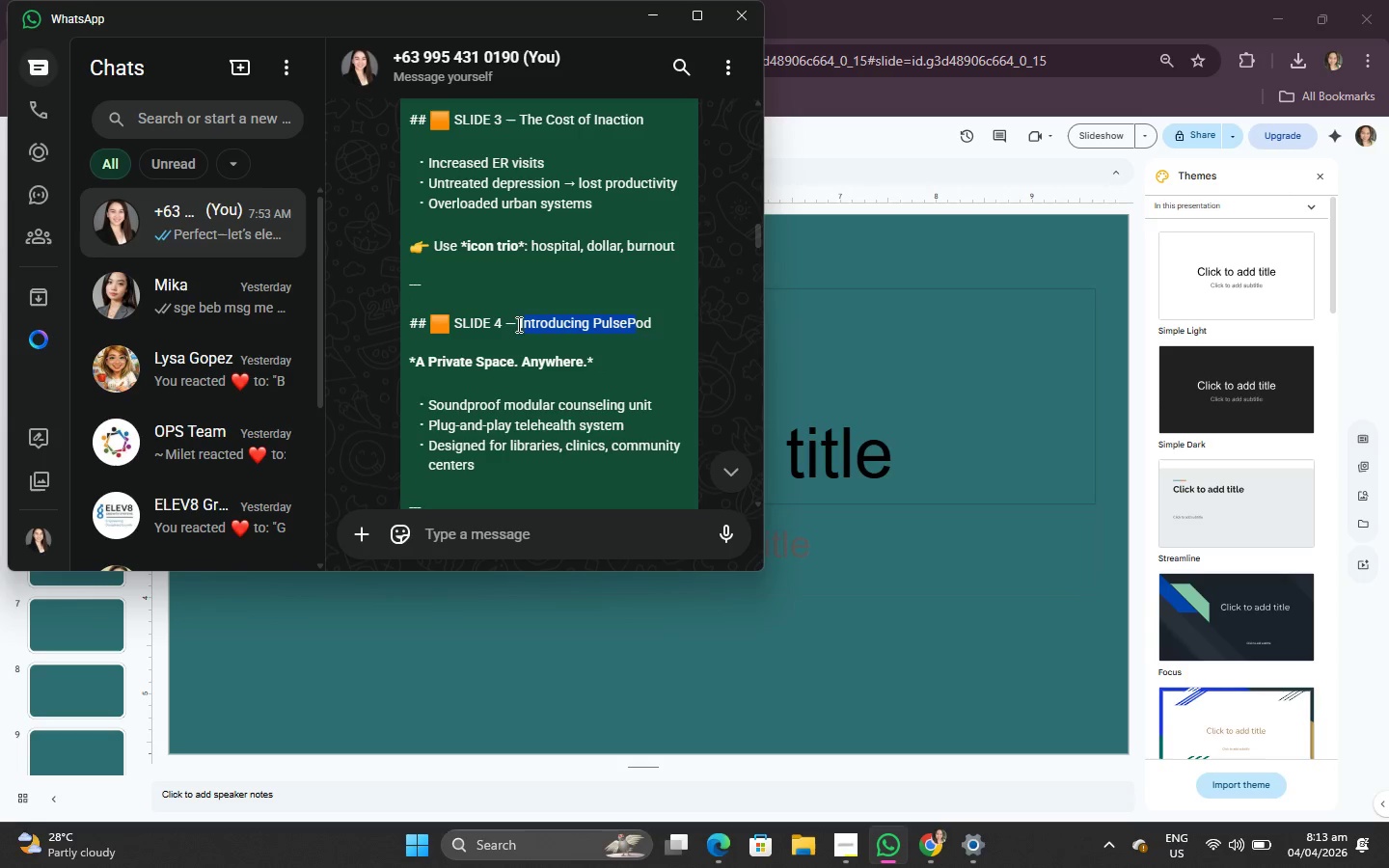 
left_click_drag(start_coordinate=[518, 321], to_coordinate=[651, 322])
 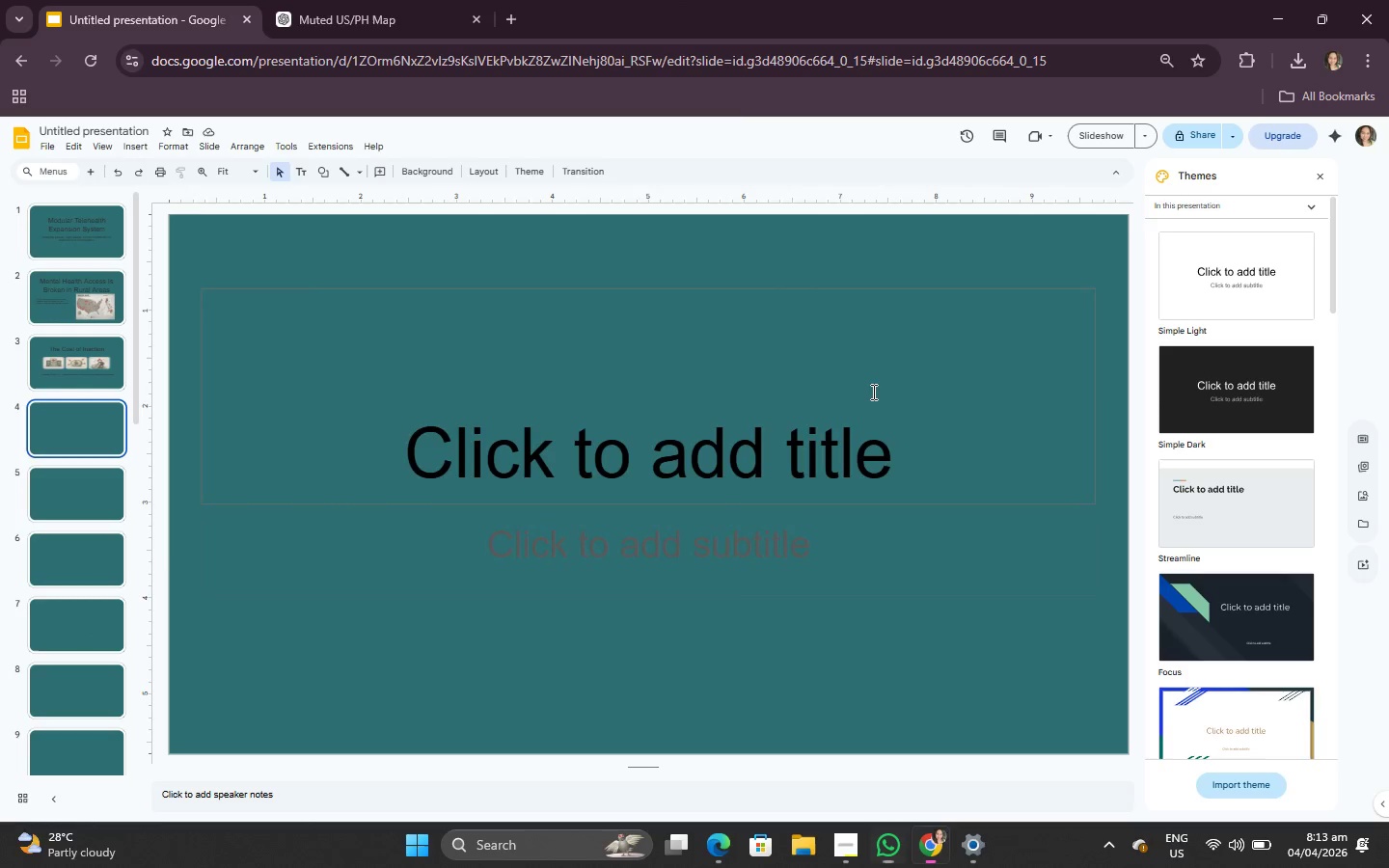 
key(Control+C)
 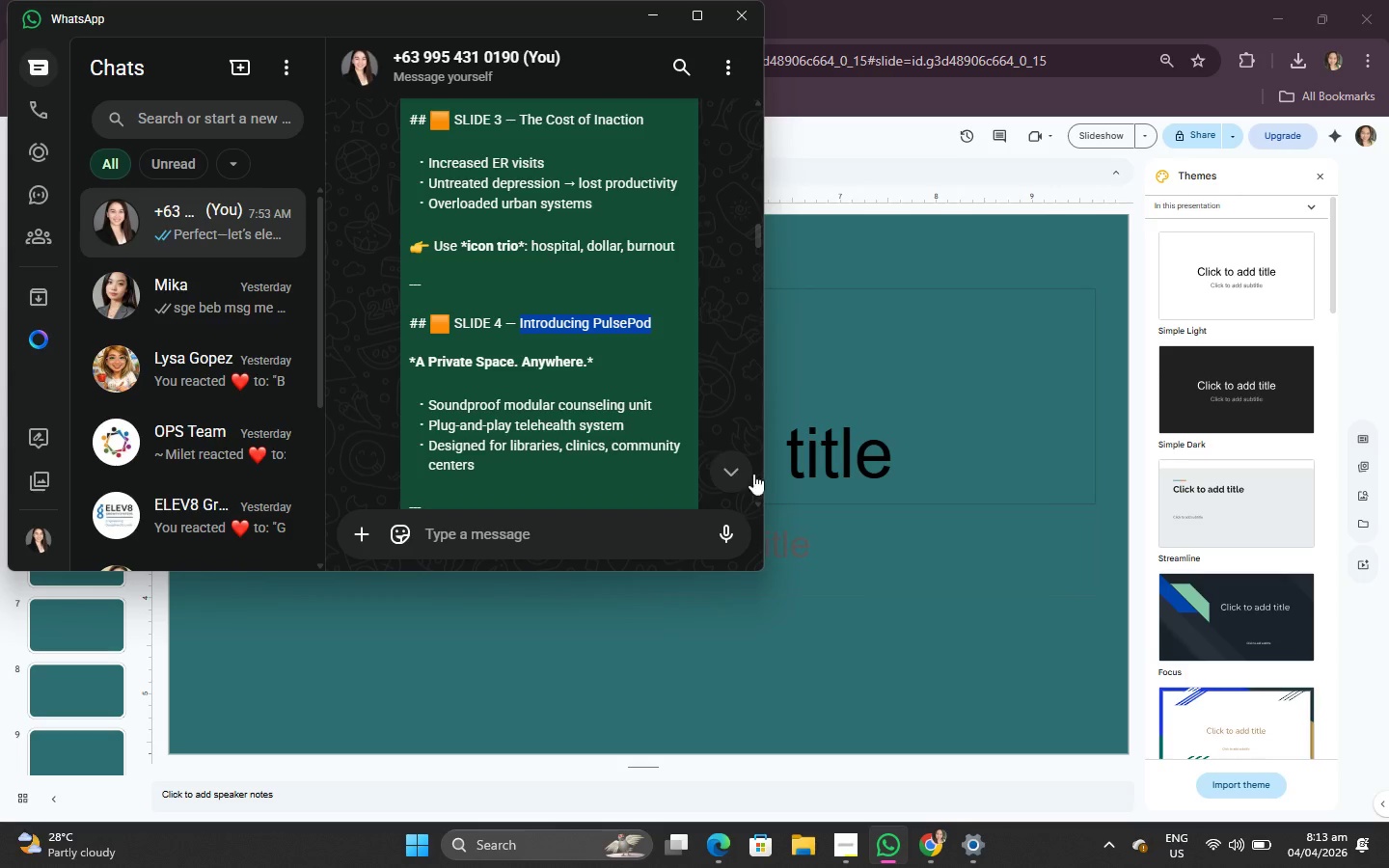 
left_click([872, 392])
 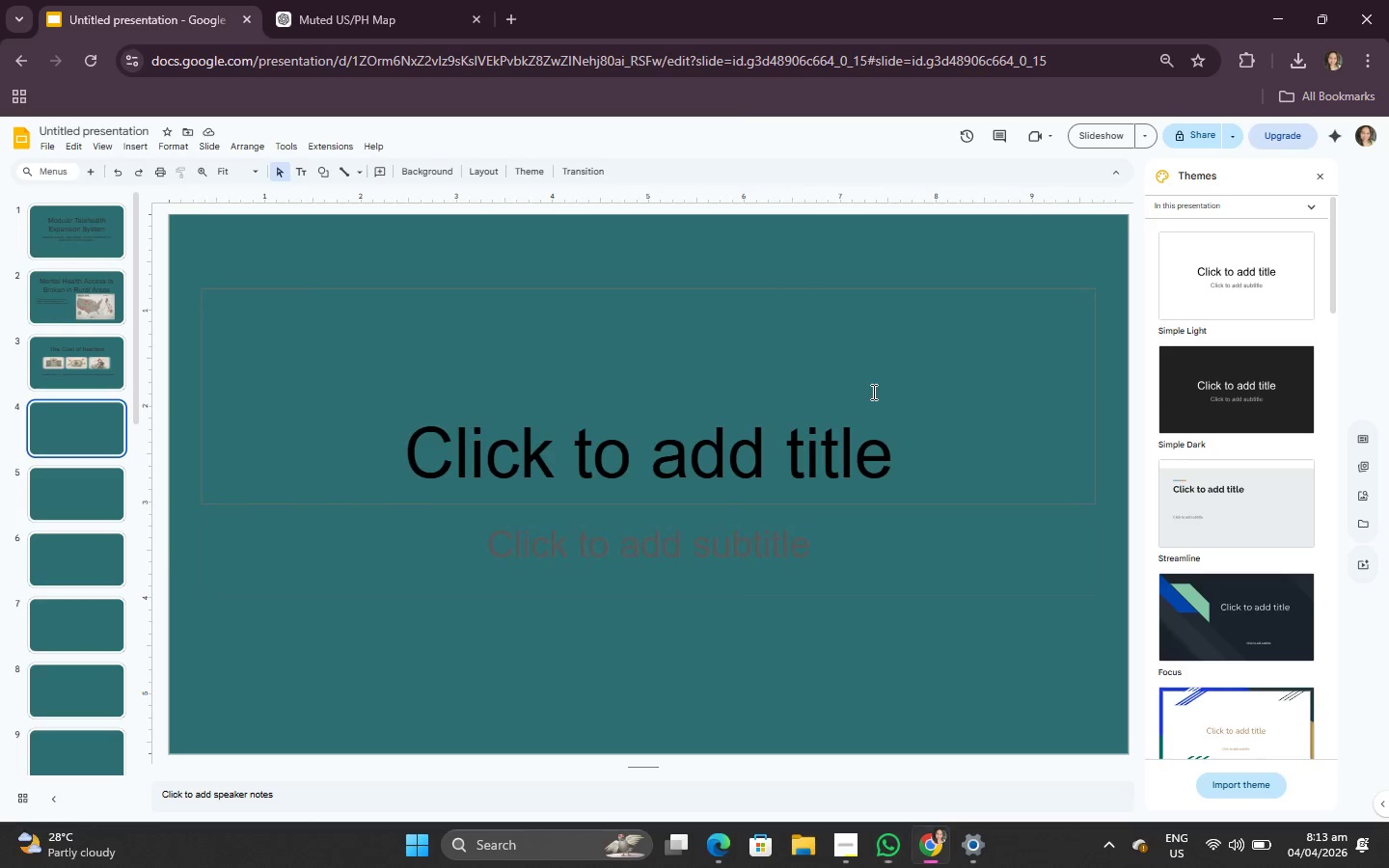 
key(Control+ControlLeft)
 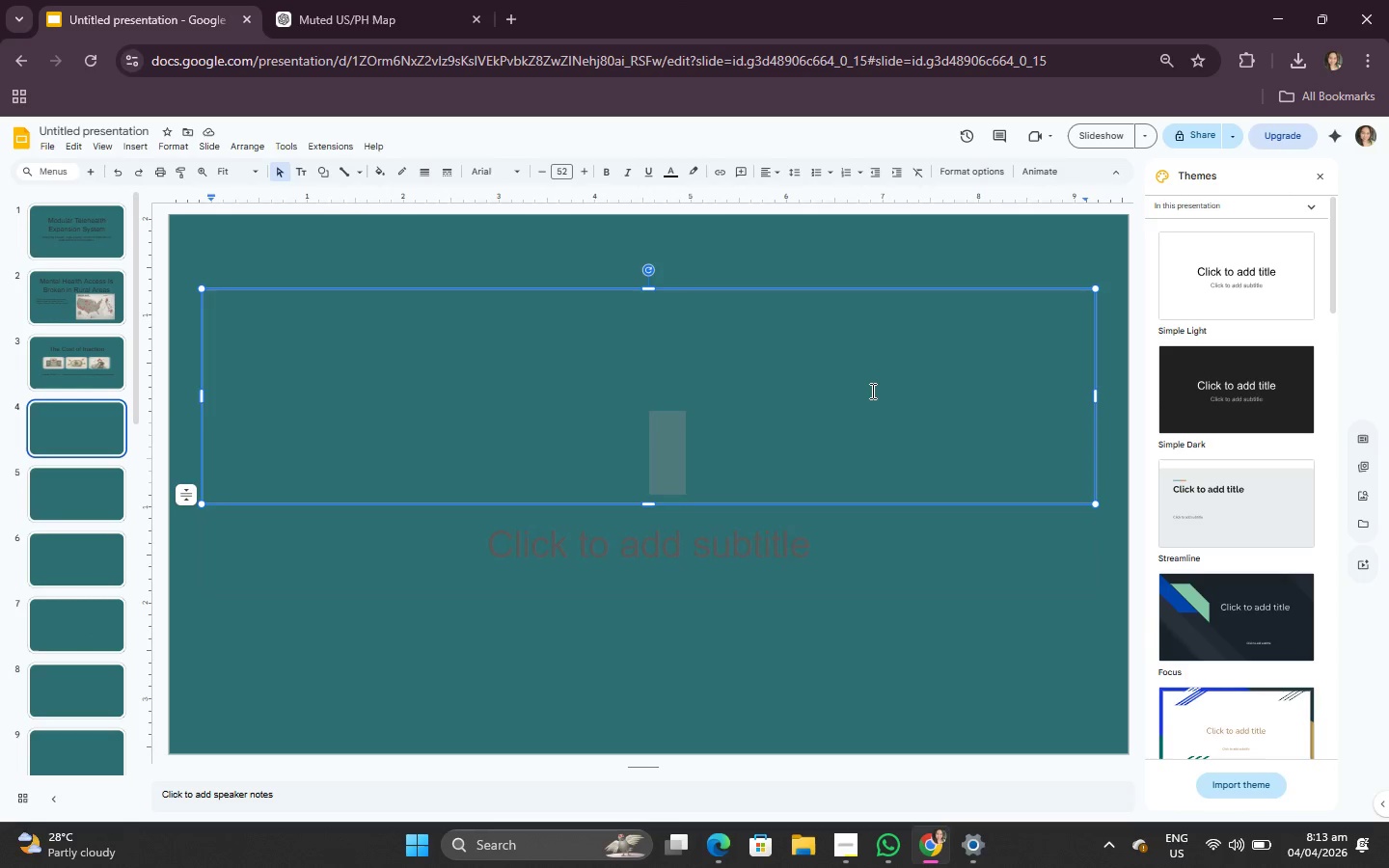 
left_click([870, 390])
 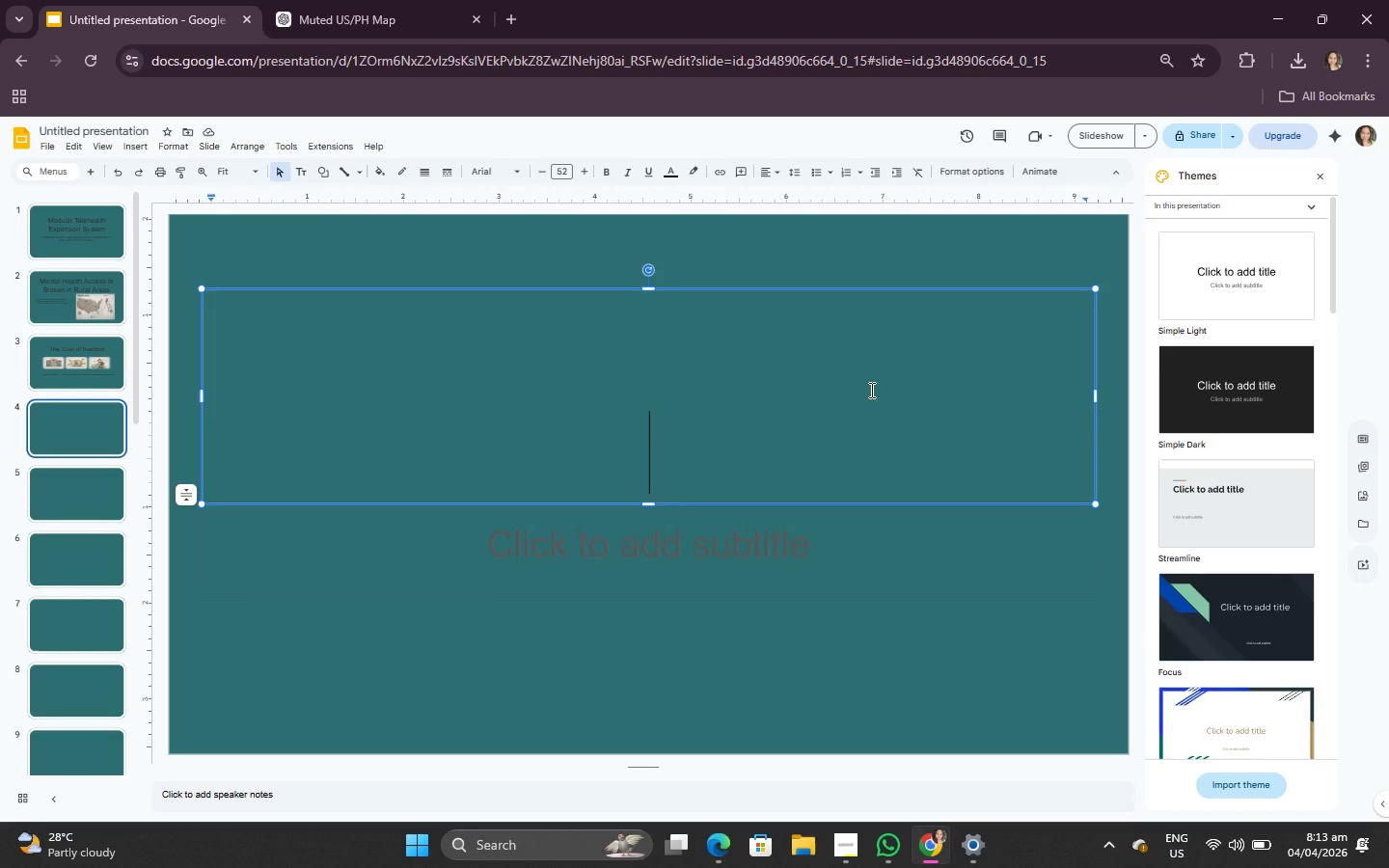 
key(Control+V)
 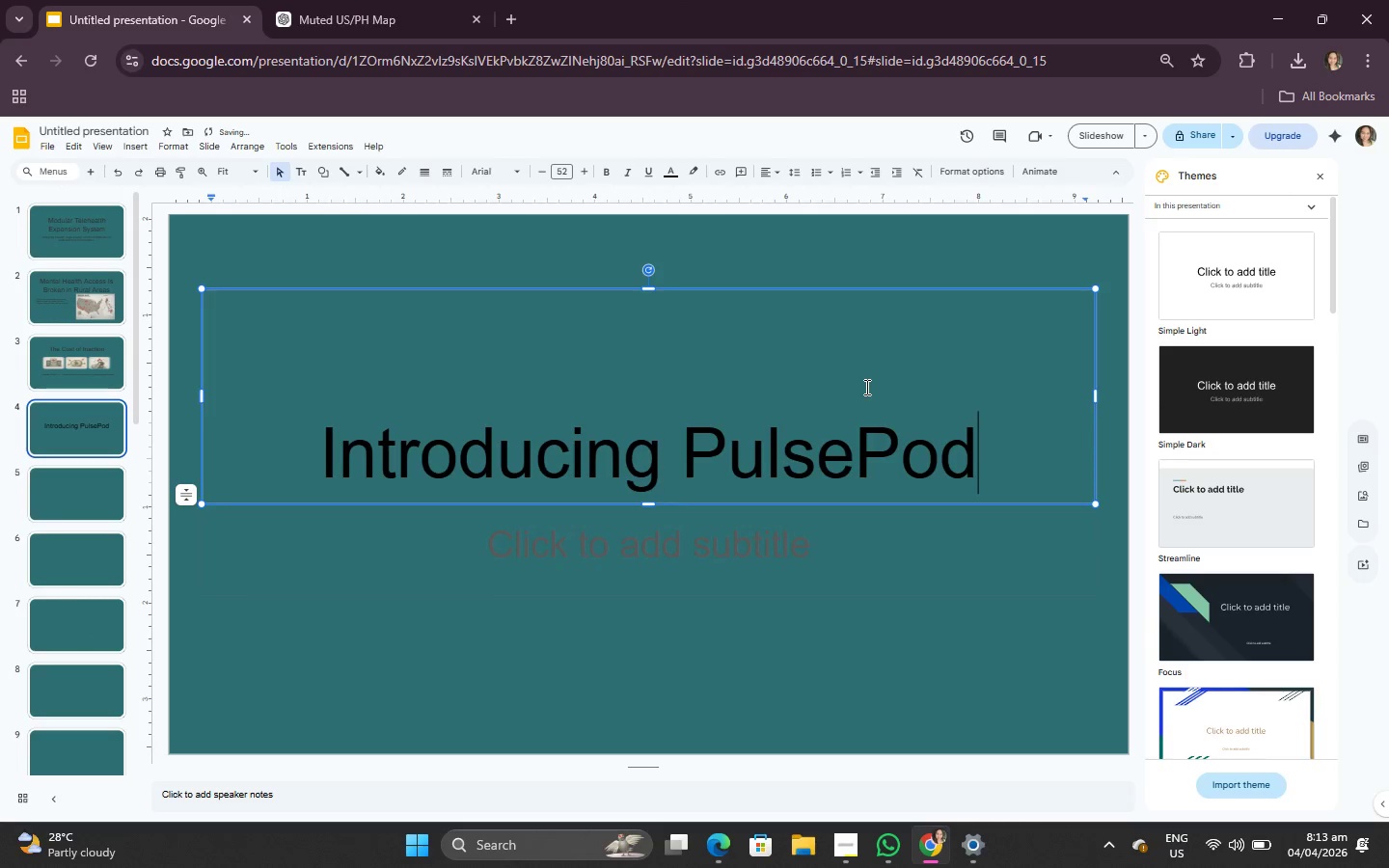 
key(Control+A)
 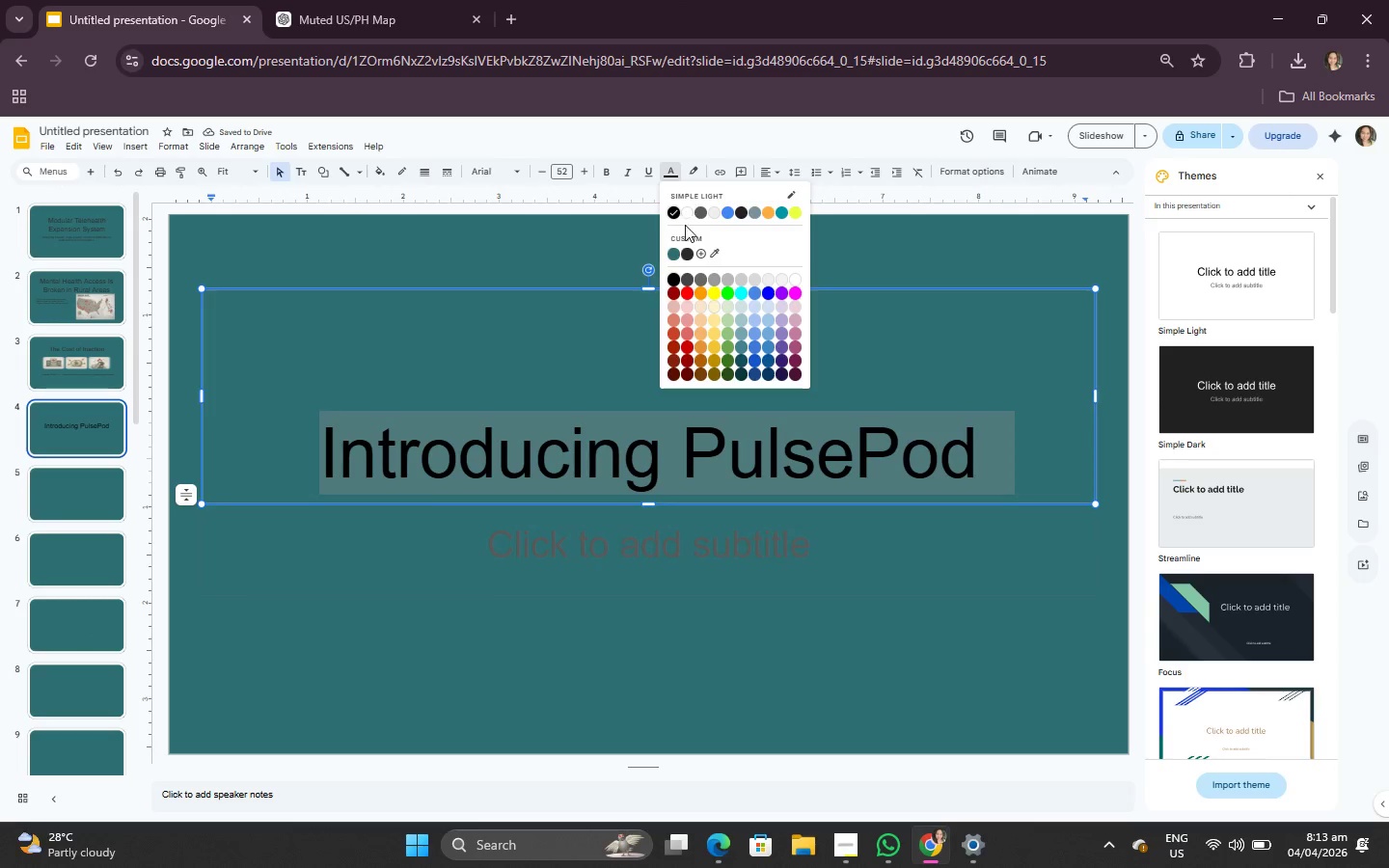 
left_click([685, 251])
 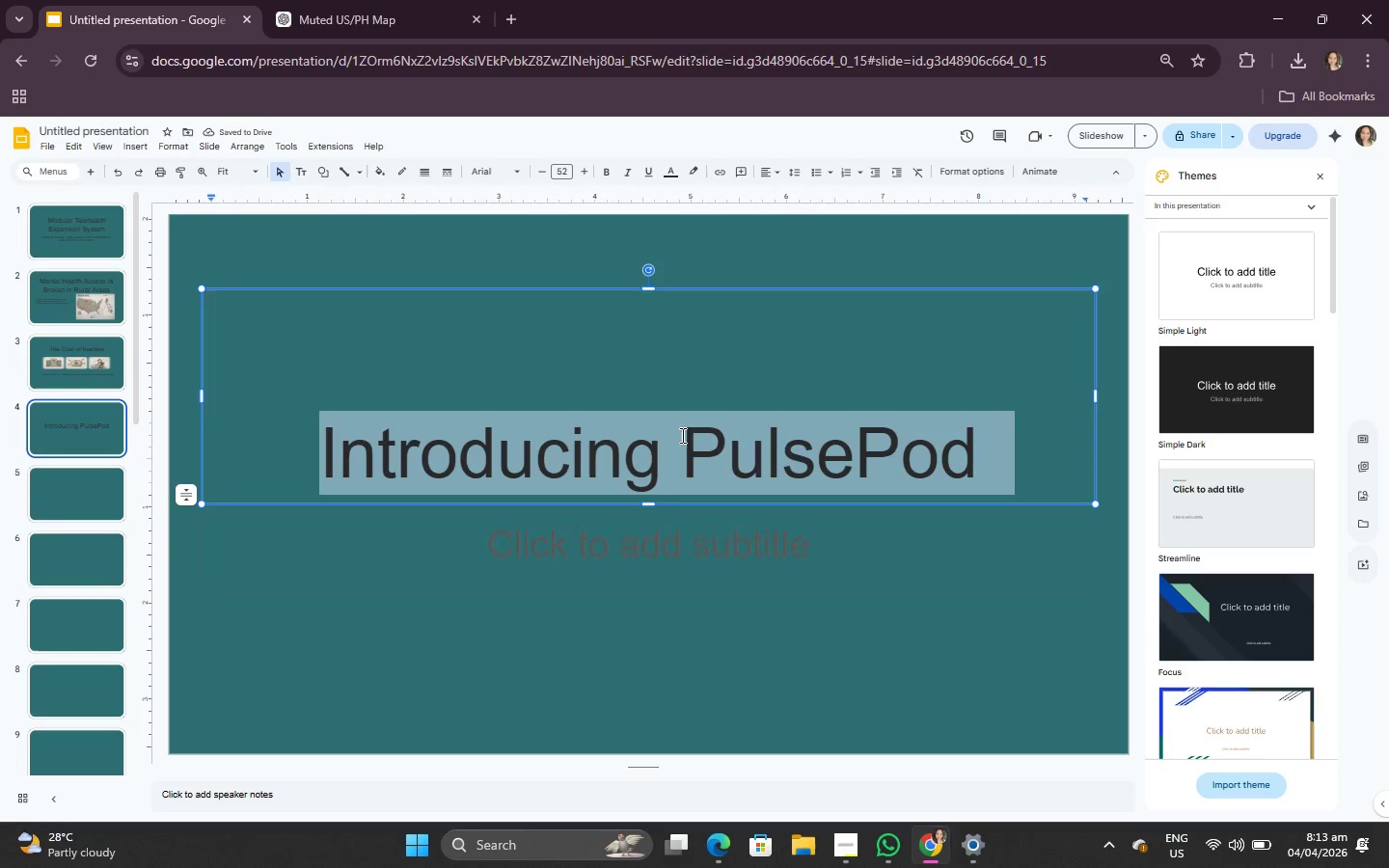 
left_click_drag(start_coordinate=[645, 291], to_coordinate=[647, 383])
 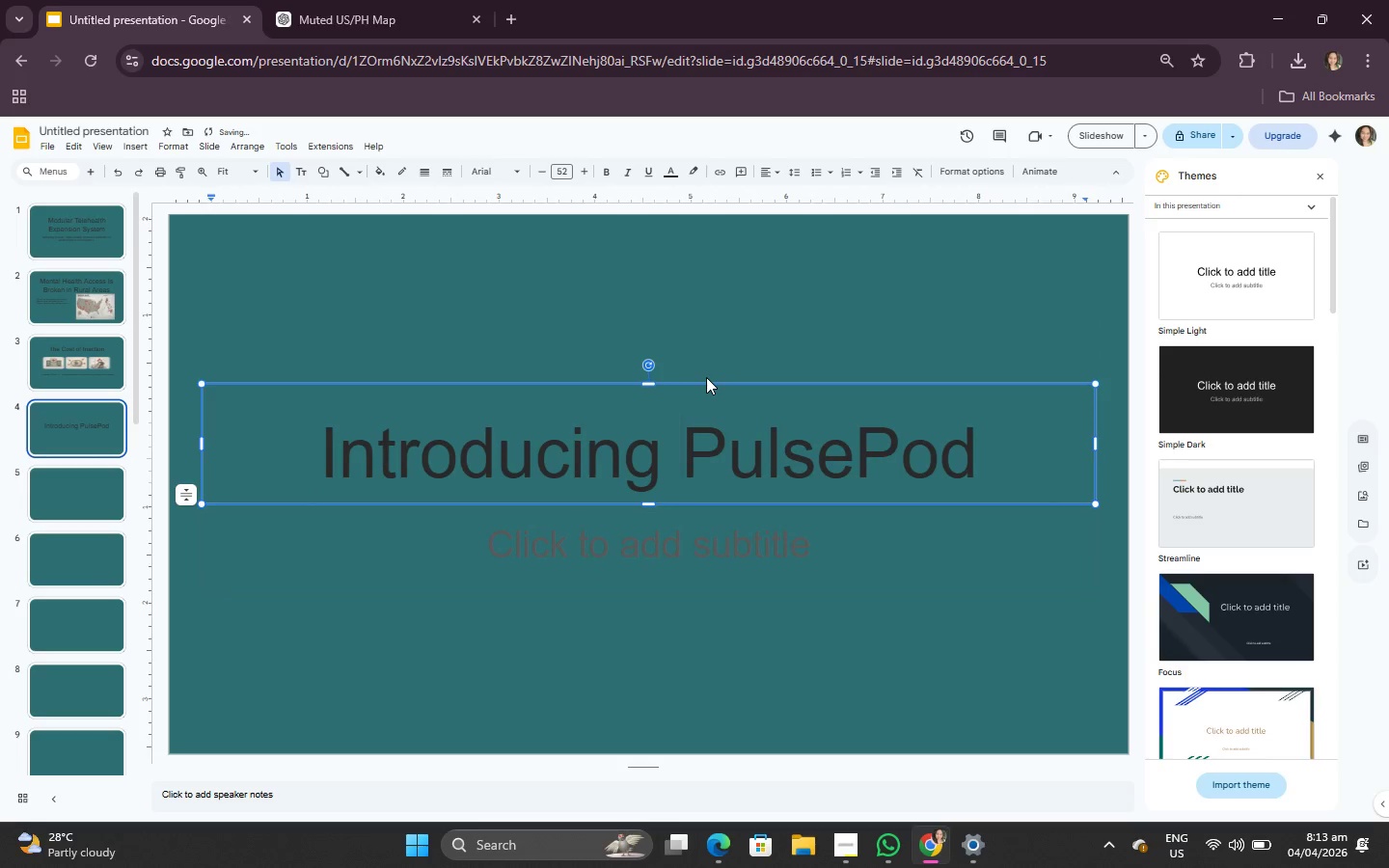 
left_click_drag(start_coordinate=[706, 387], to_coordinate=[706, 278])
 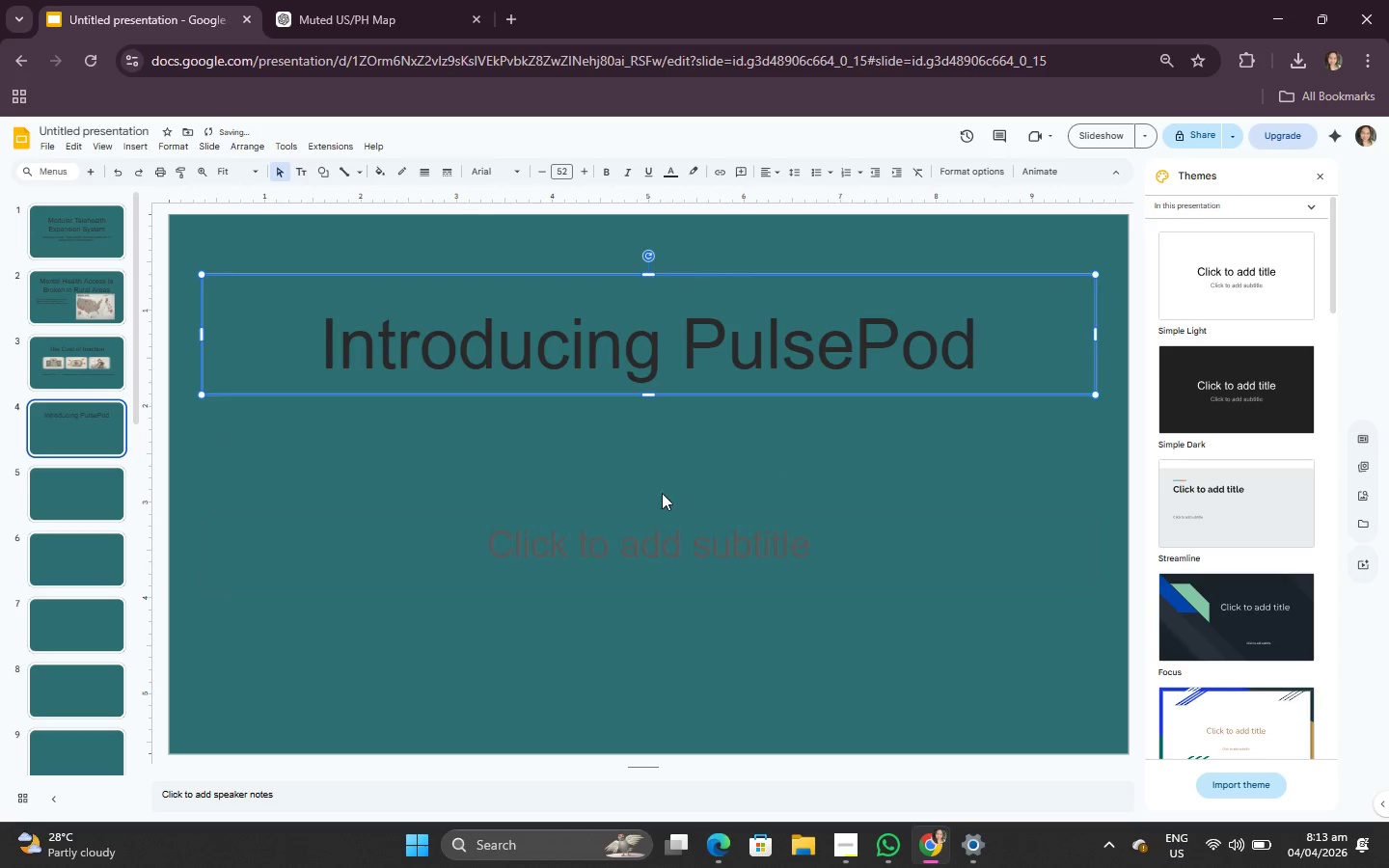 
left_click([659, 509])
 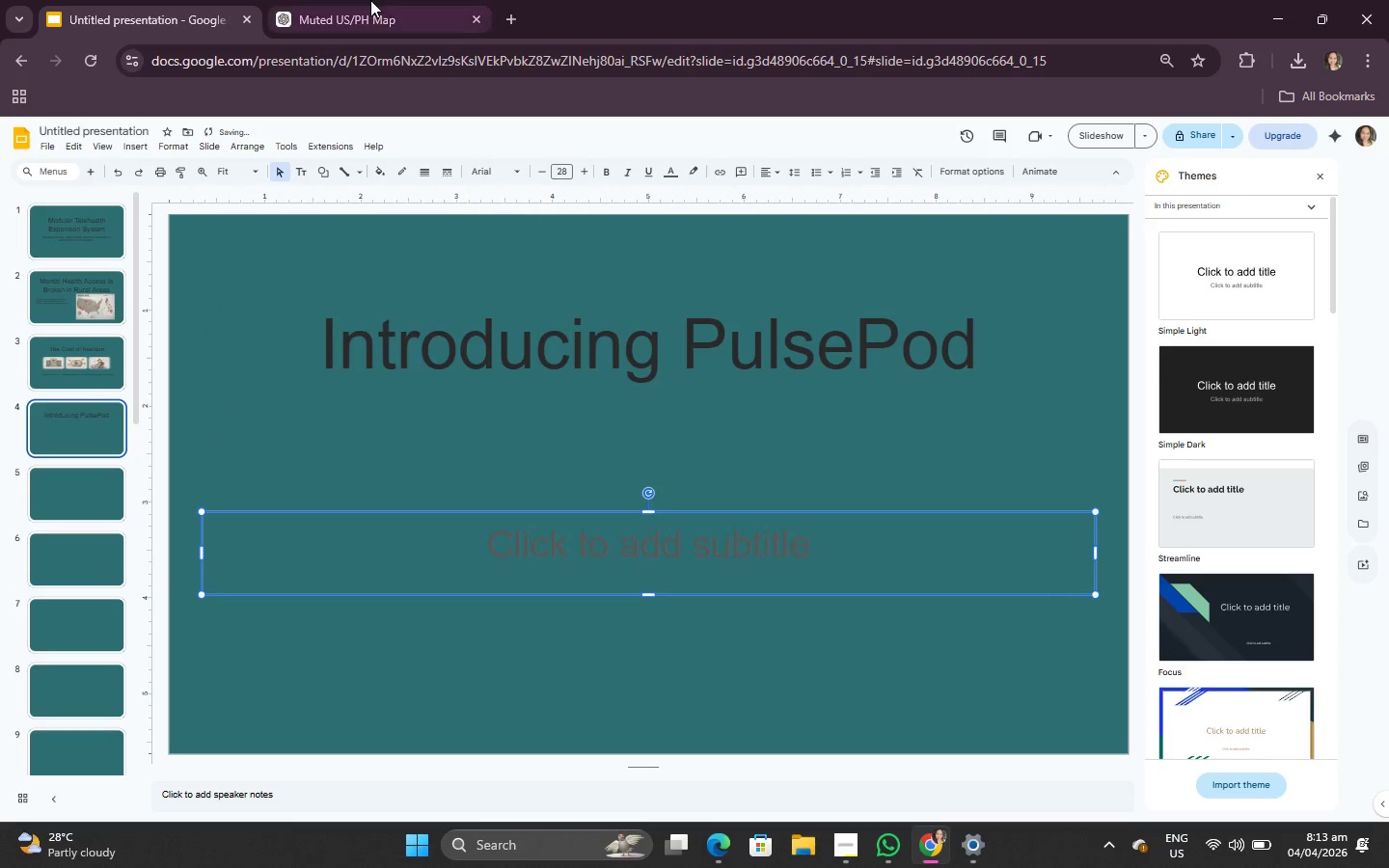 
left_click([370, 0])
 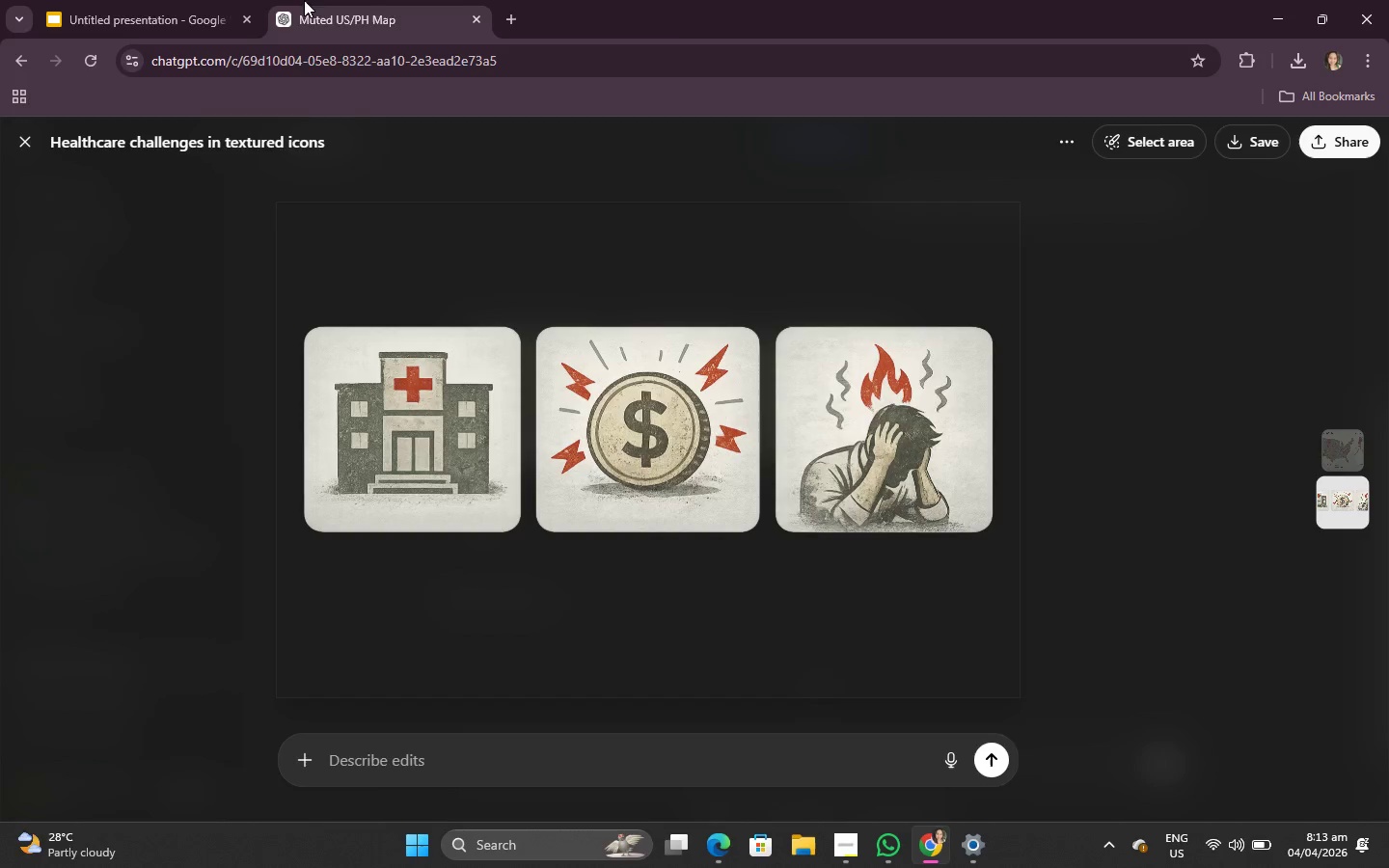 
left_click([233, 0])
 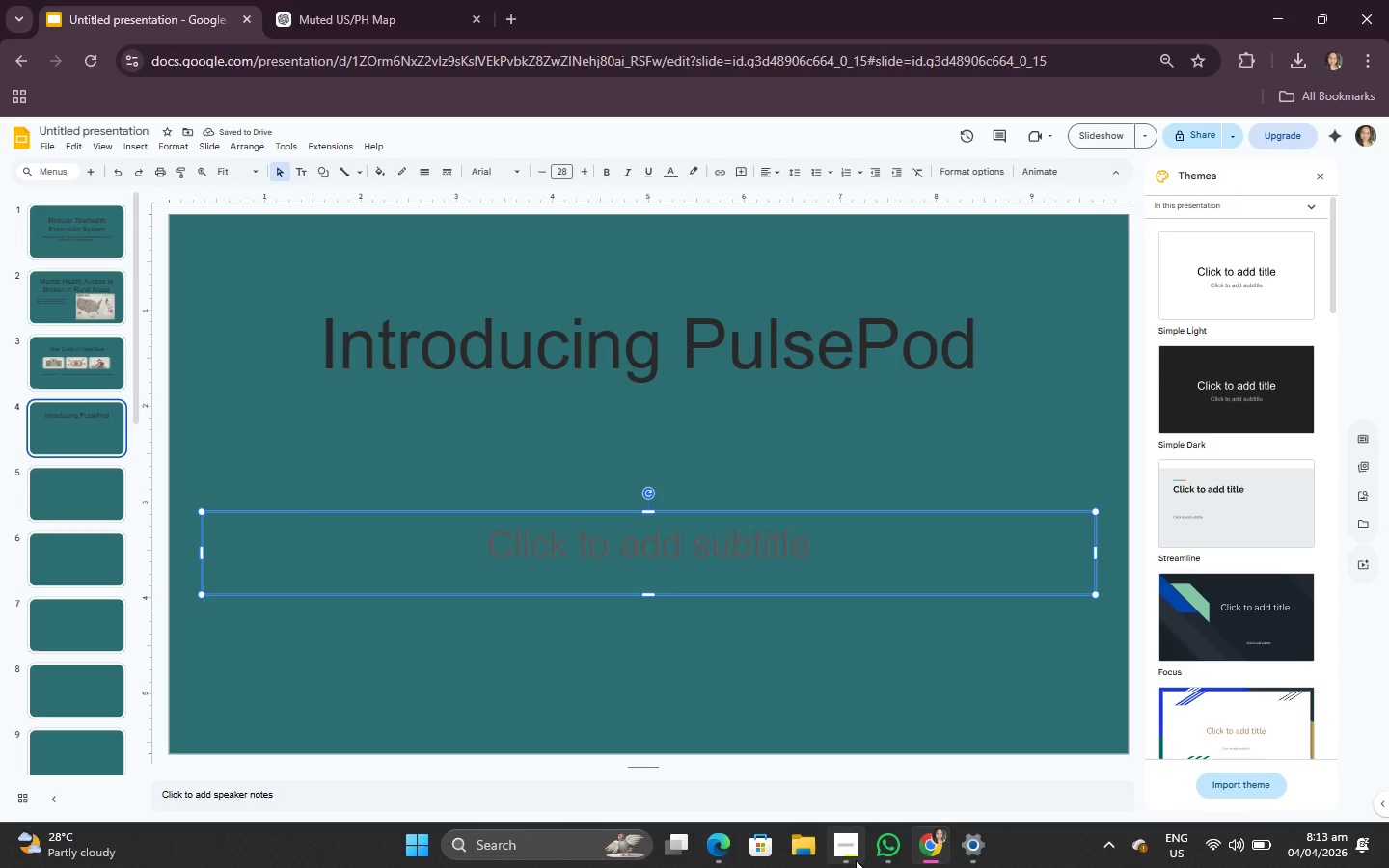 
left_click([881, 848])
 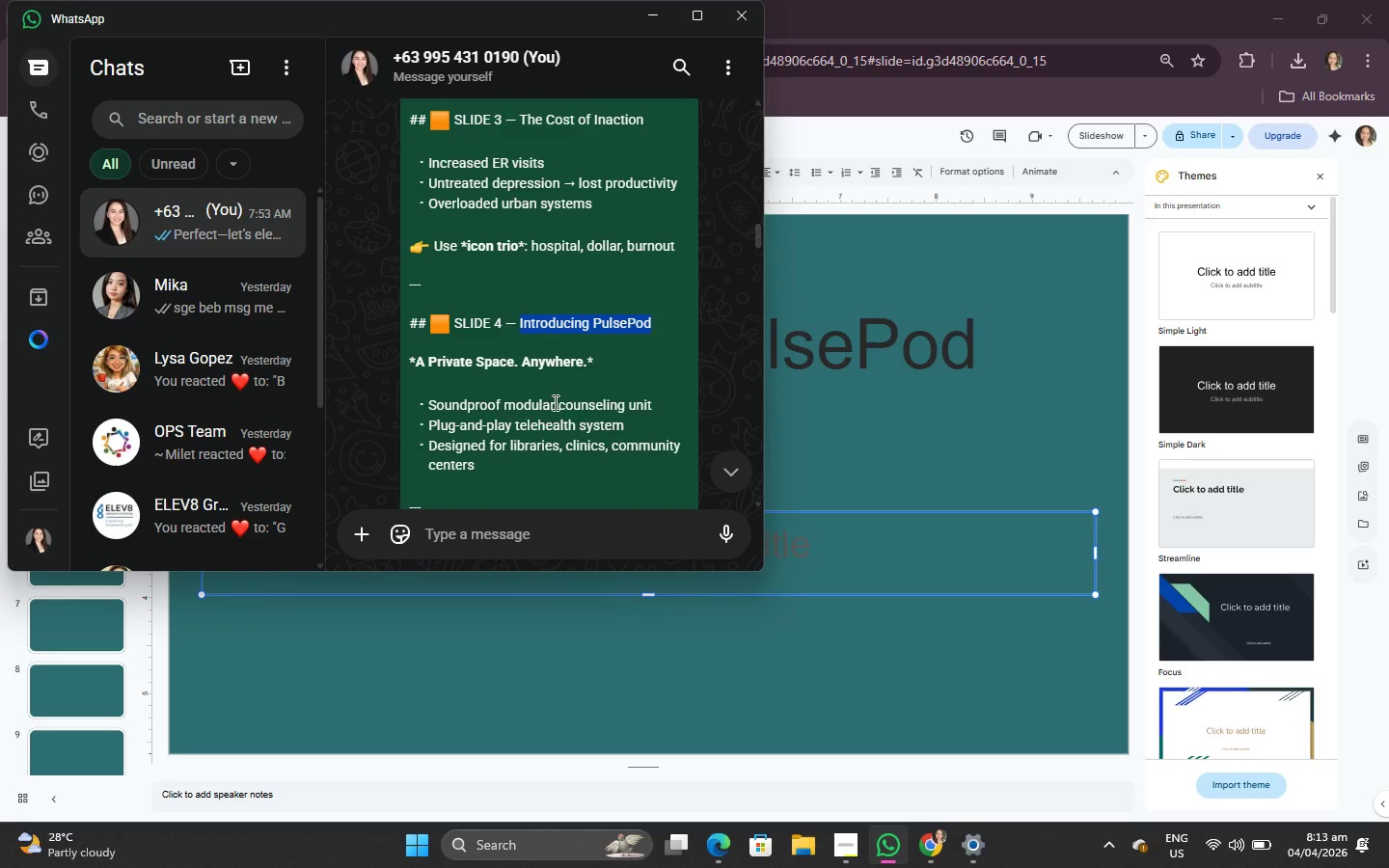 
left_click([543, 413])
 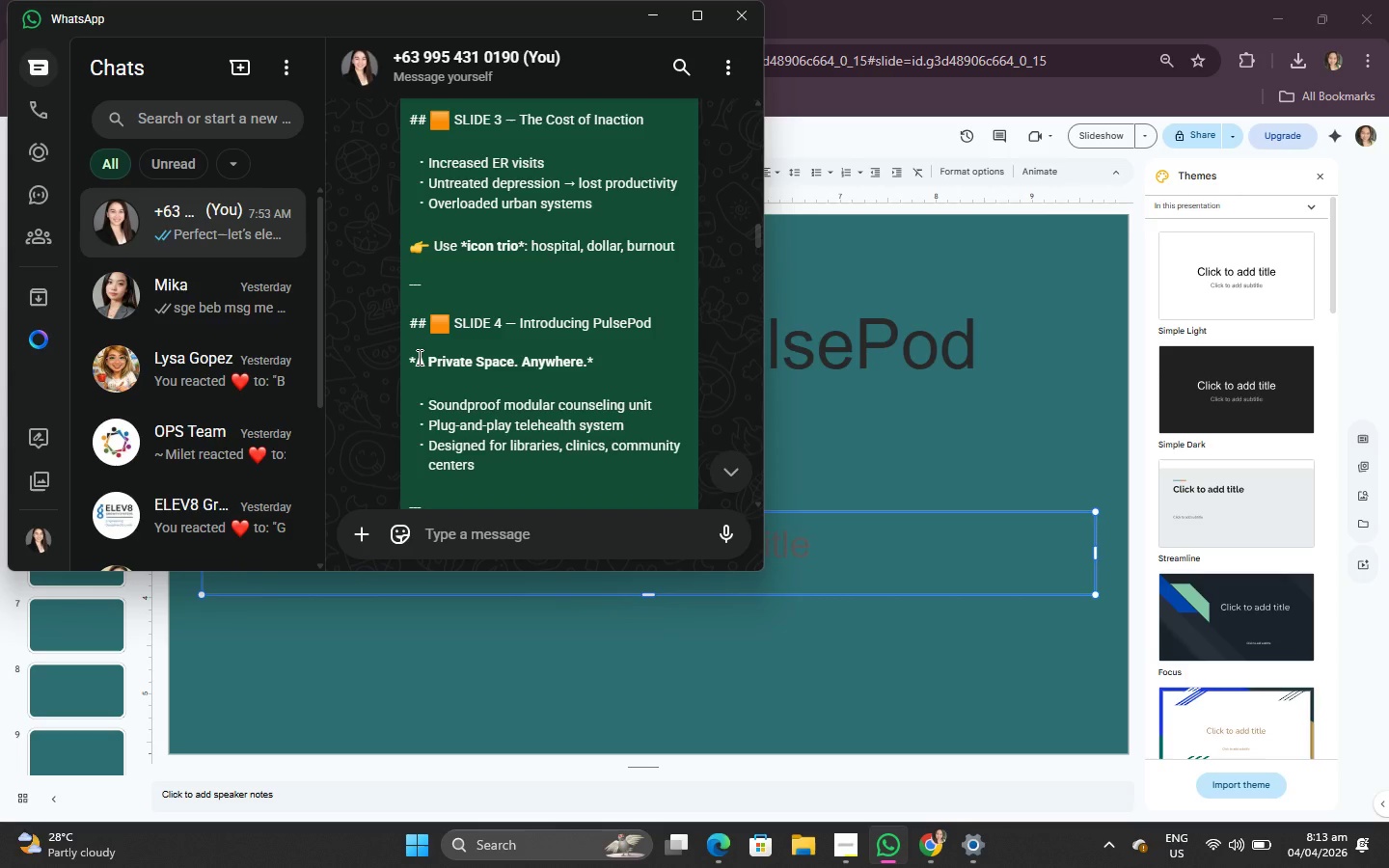 
wait(7.7)
 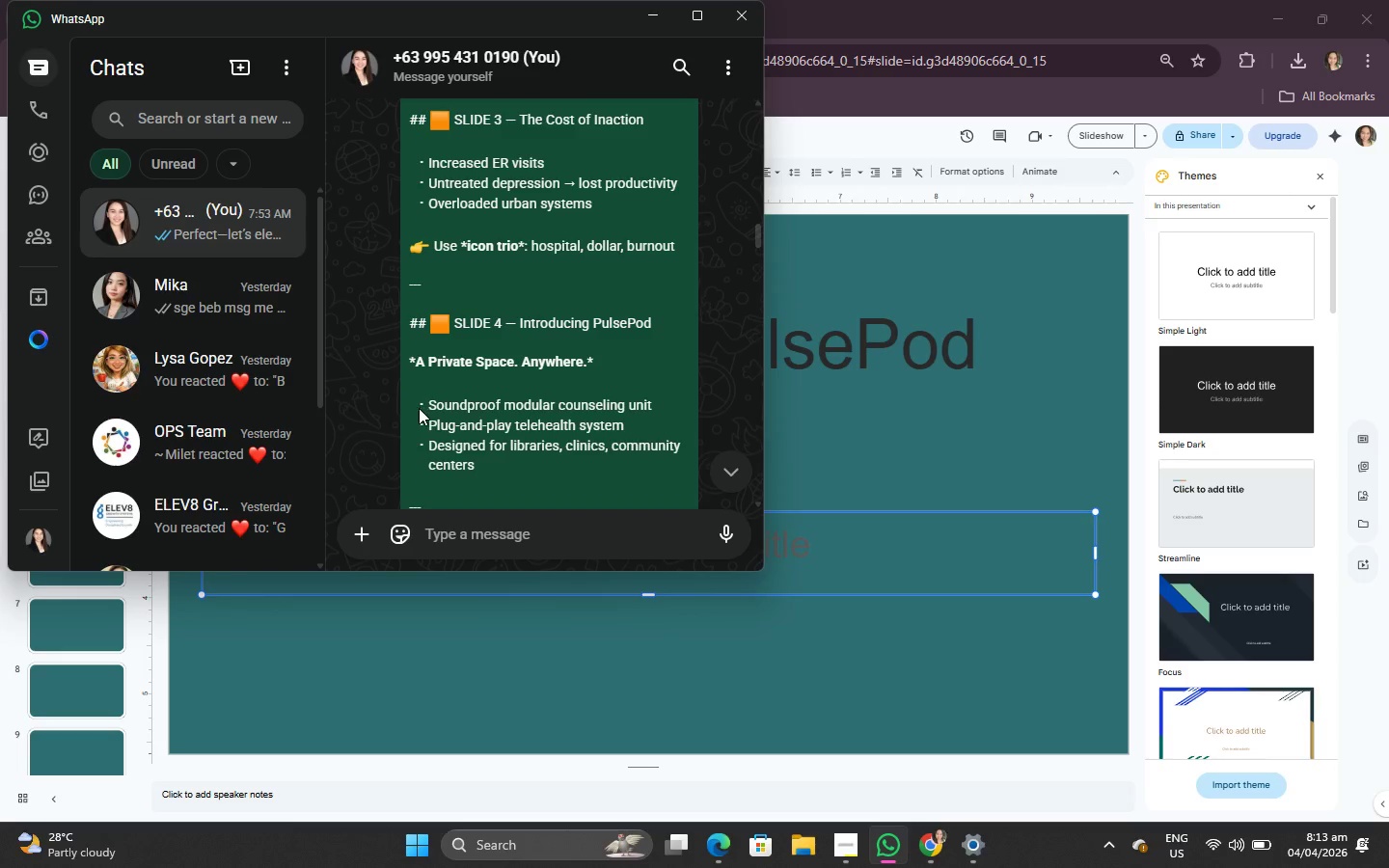 
left_click_drag(start_coordinate=[419, 401], to_coordinate=[543, 474])
 